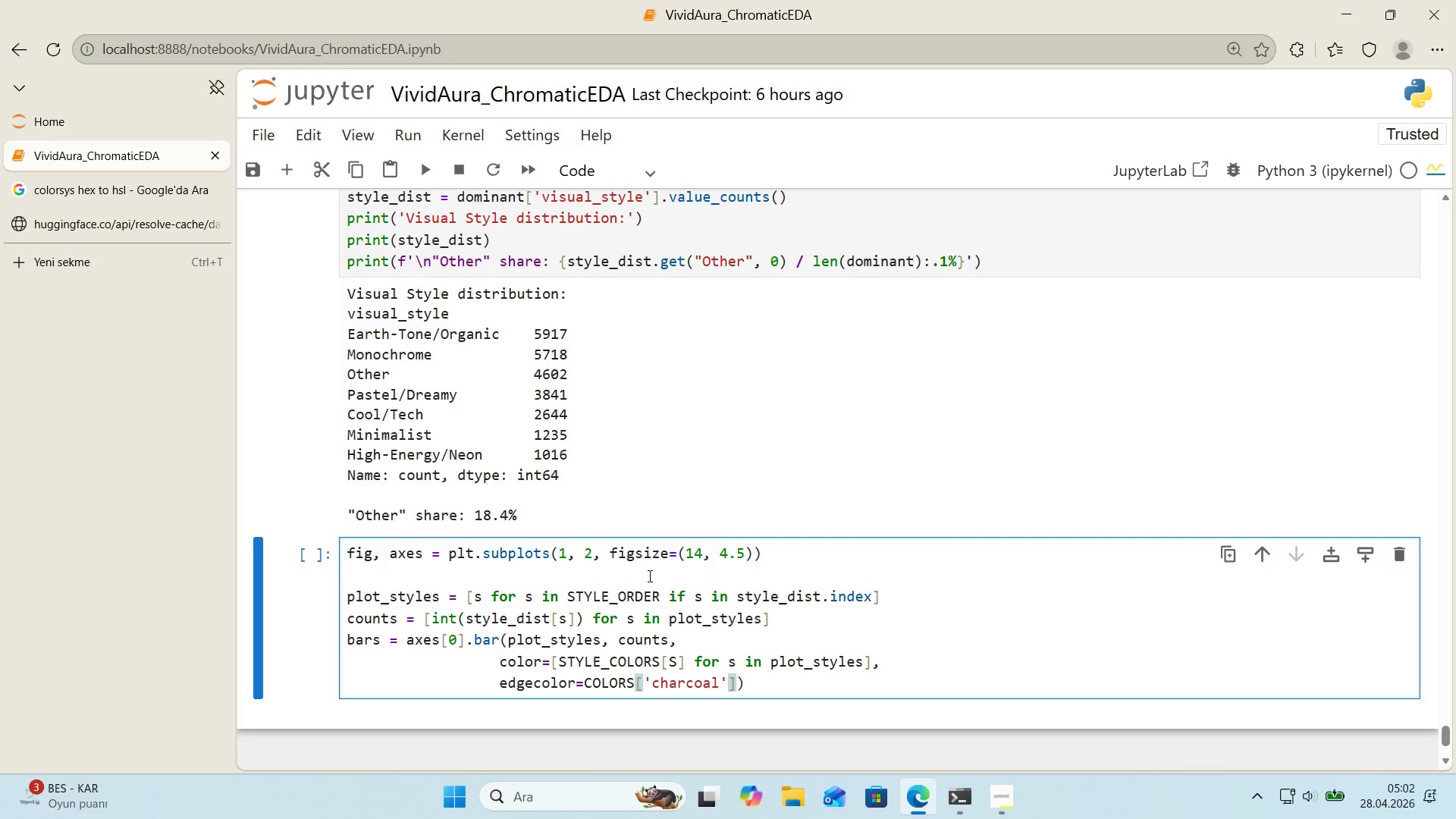 
type(, l'new'dth)-)
key(Backspace)
type(0.8)
 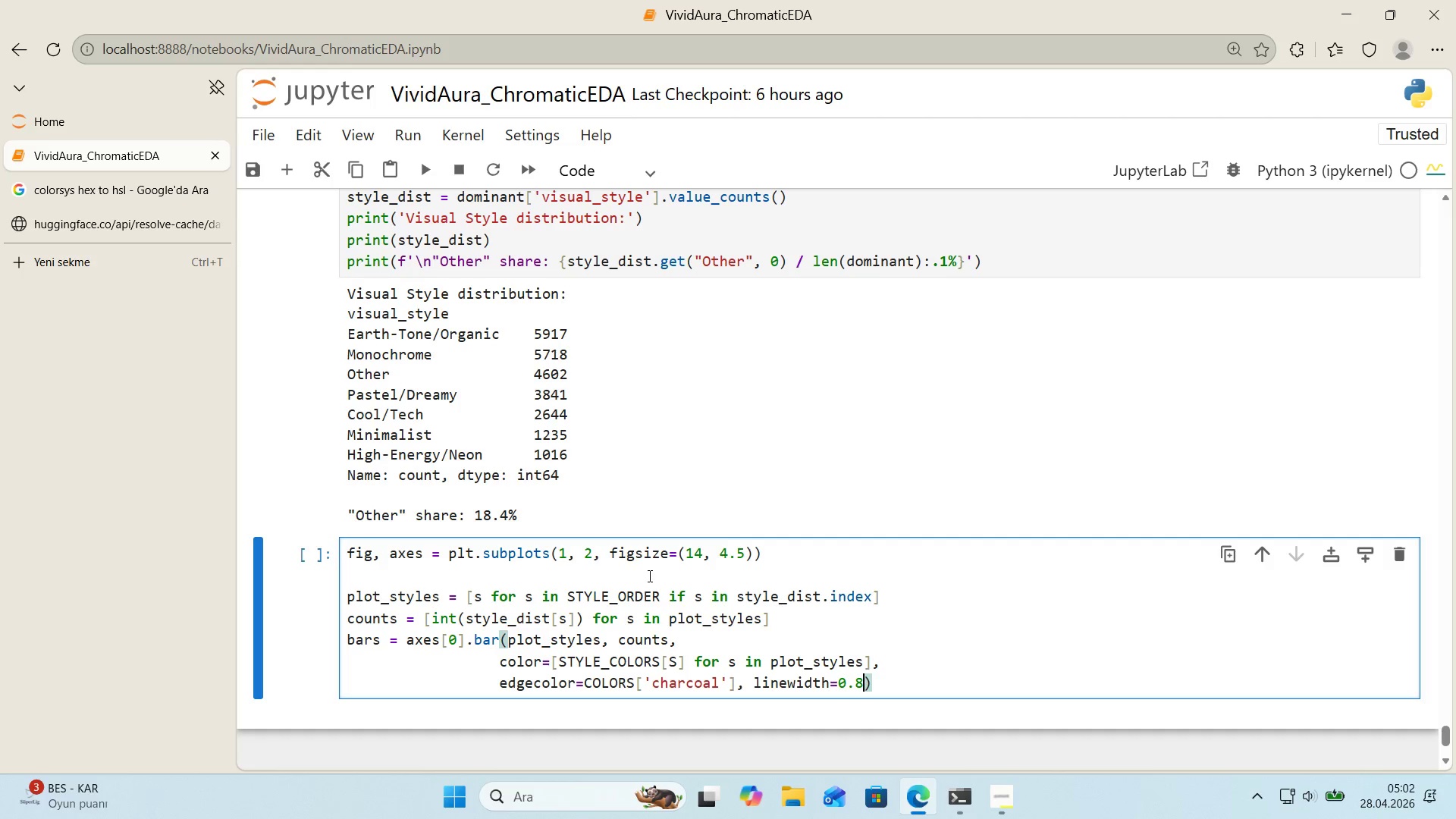 
key(ArrowRight)
 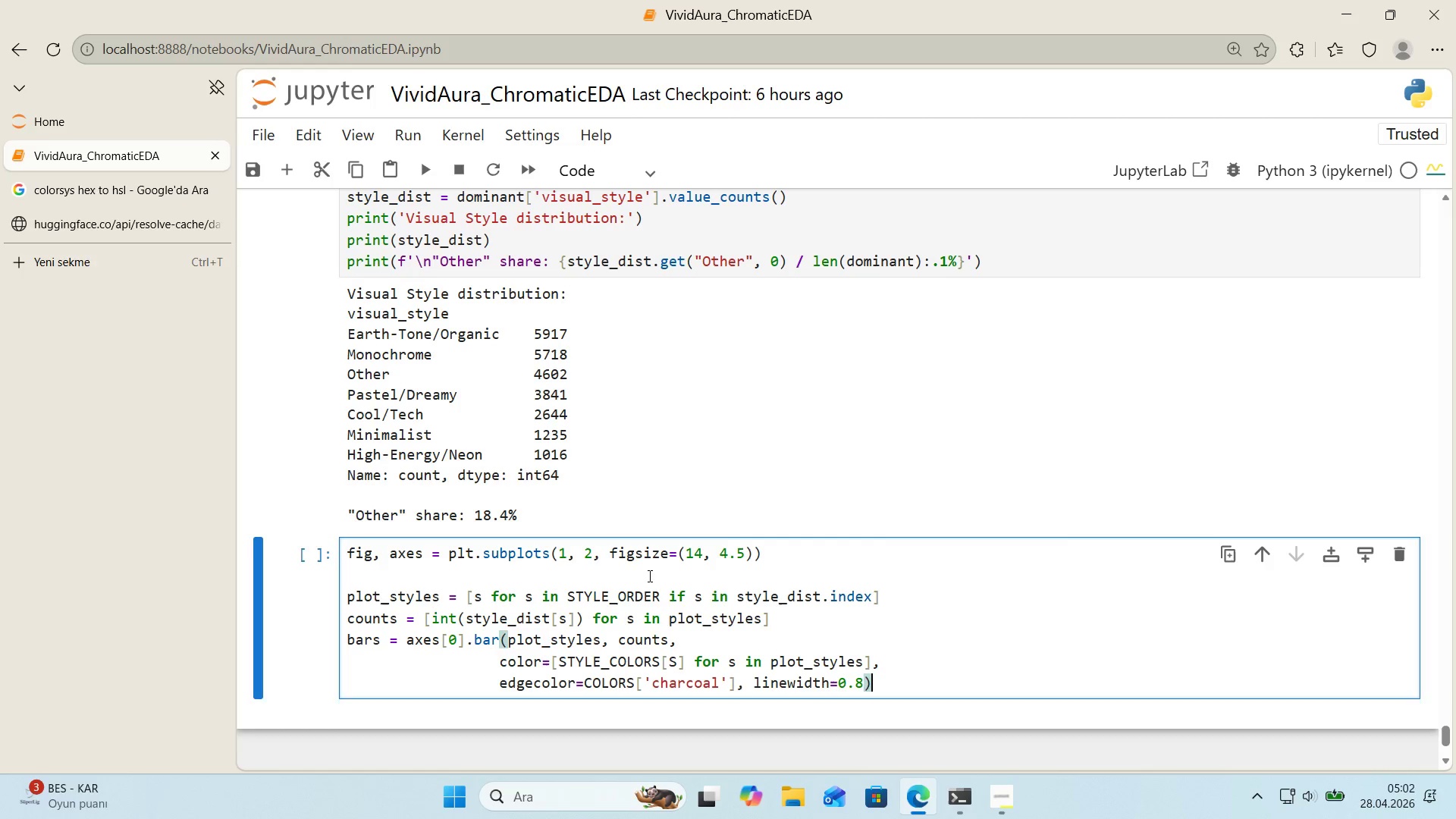 
key(Enter)
 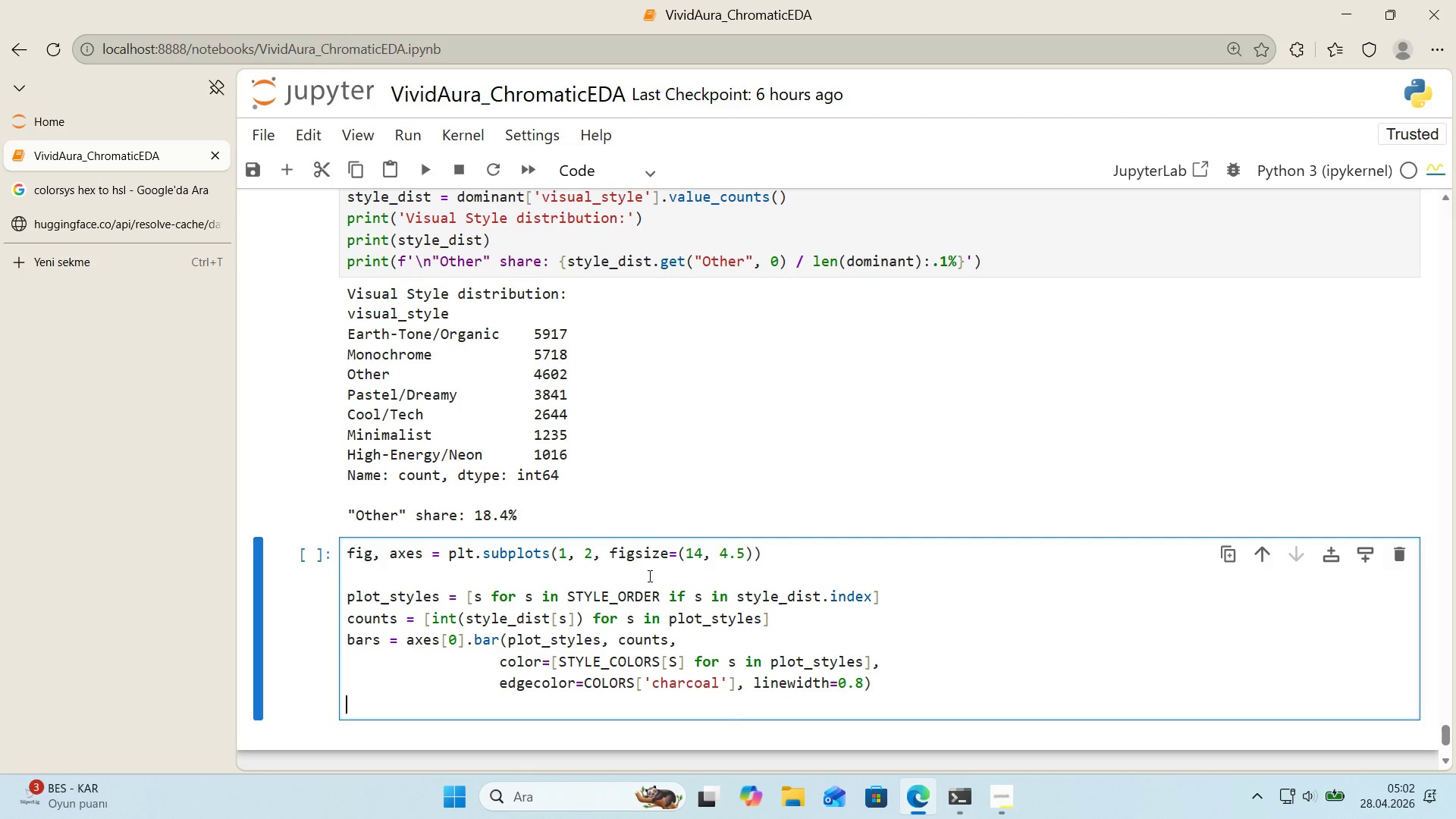 
type(for b )
key(Backspace)
type(, v 'n z'p*()
 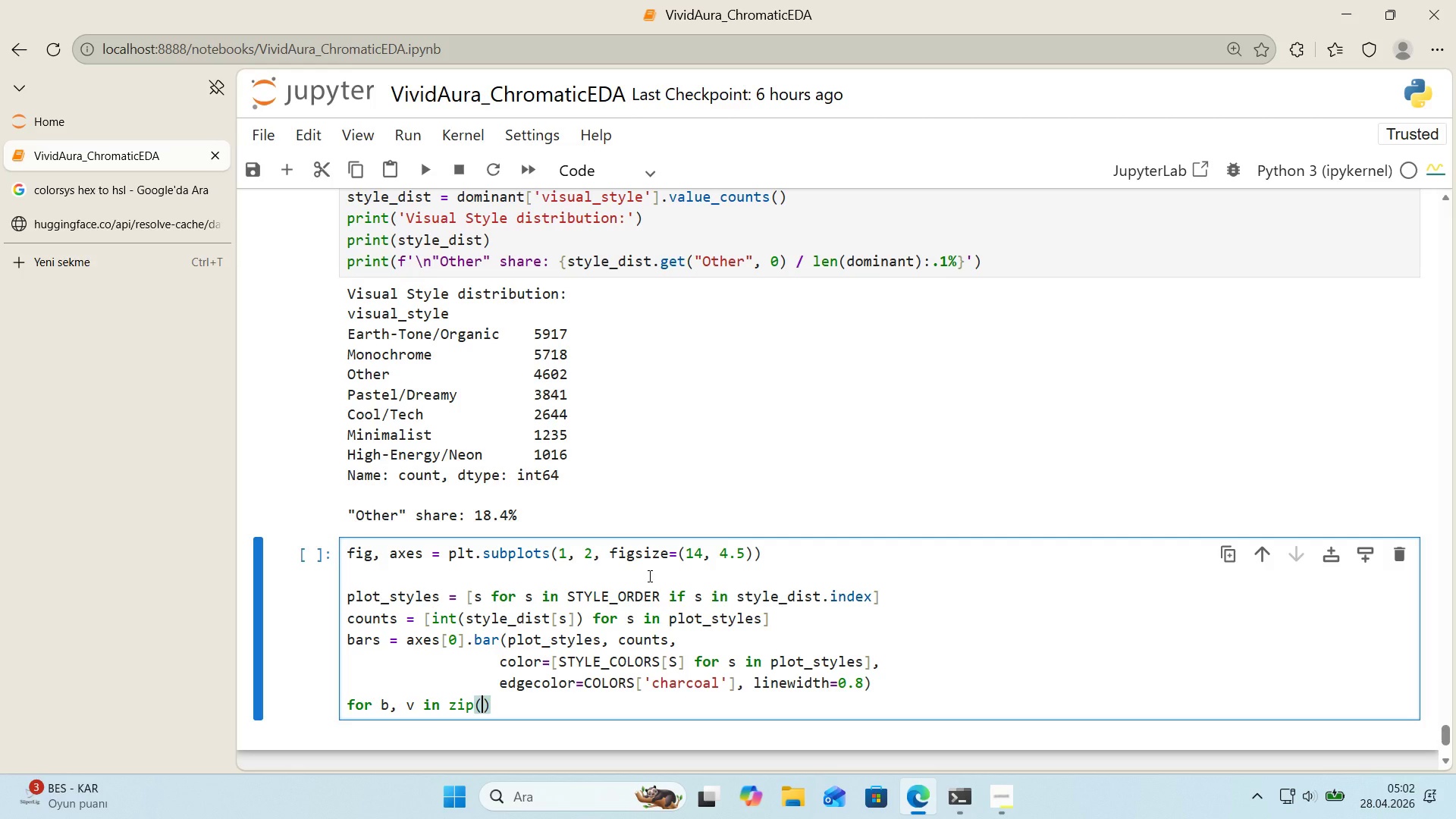 
 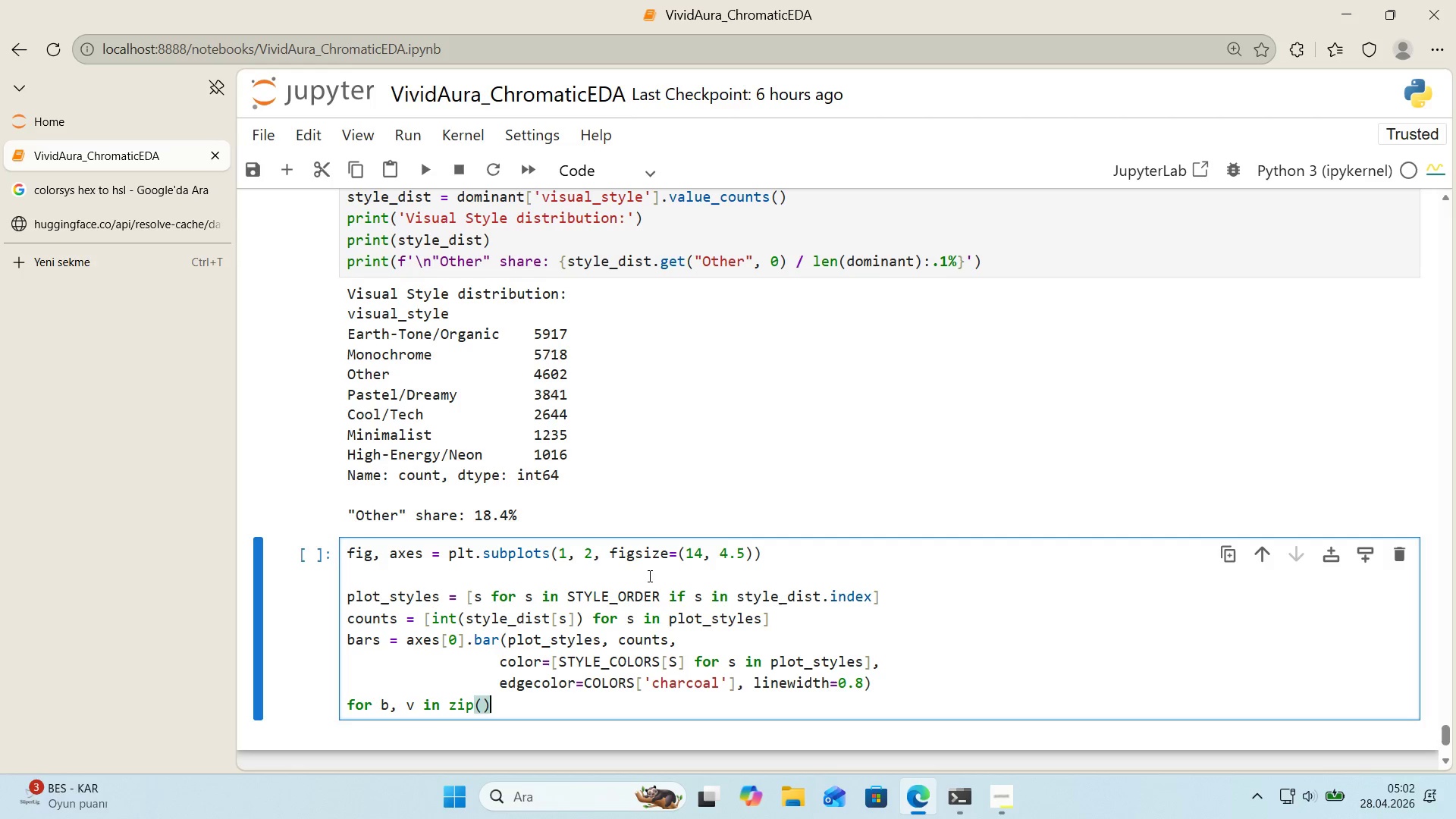 
key(ArrowLeft)
 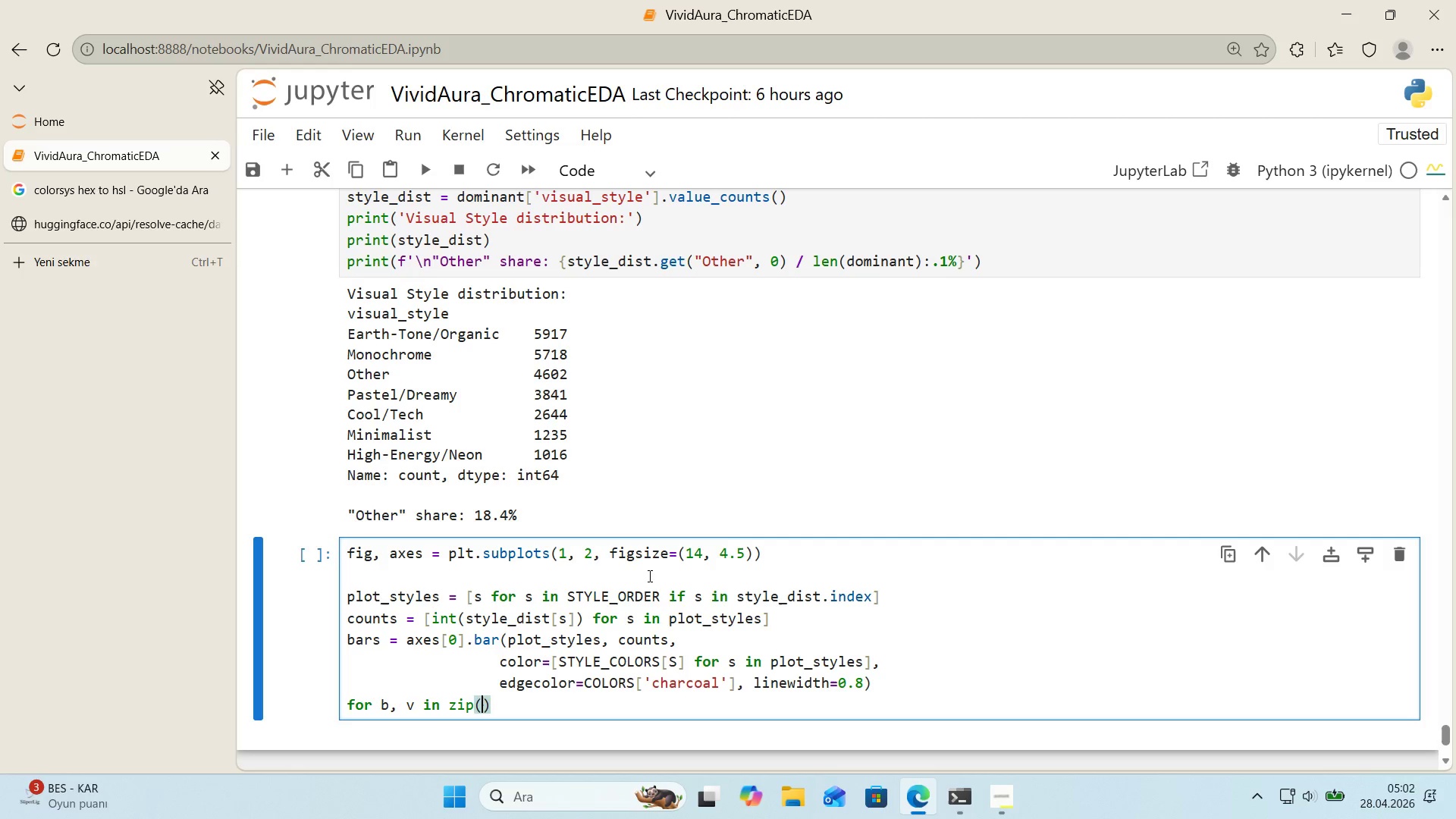 
type(bars,)
 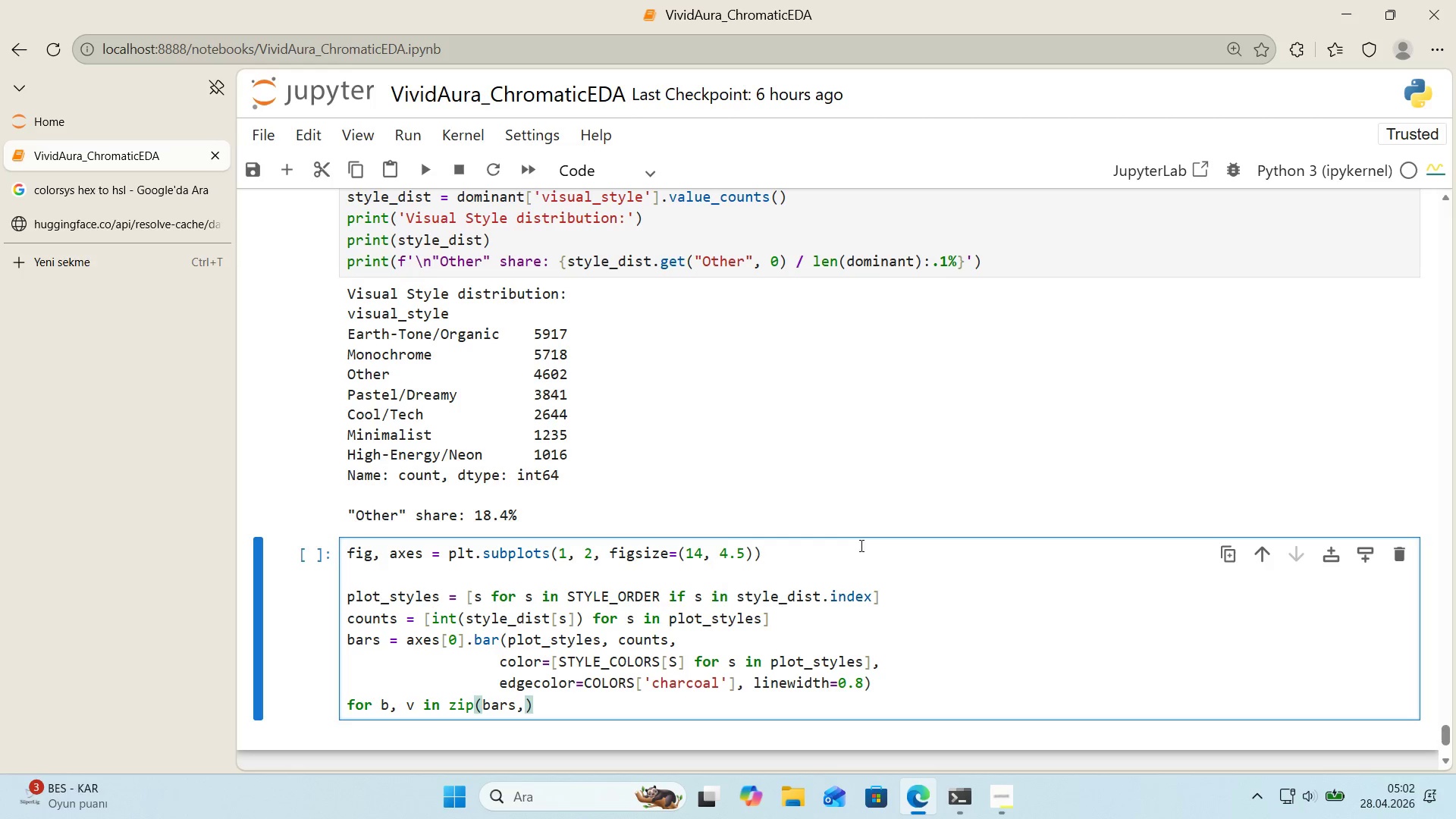 
key(Space)
 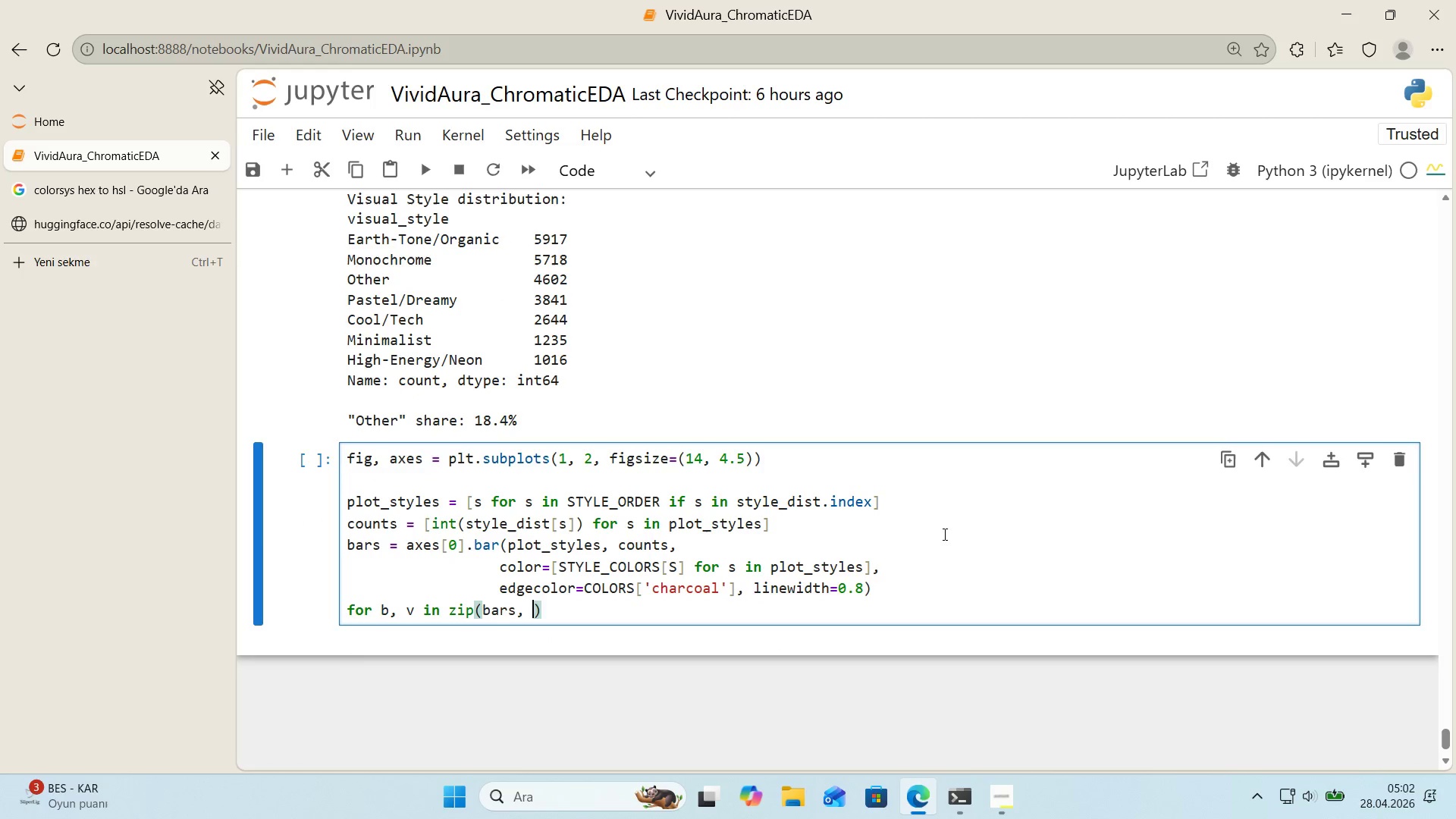 
scroll: coordinate [943, 534], scroll_direction: down, amount: 1.0
 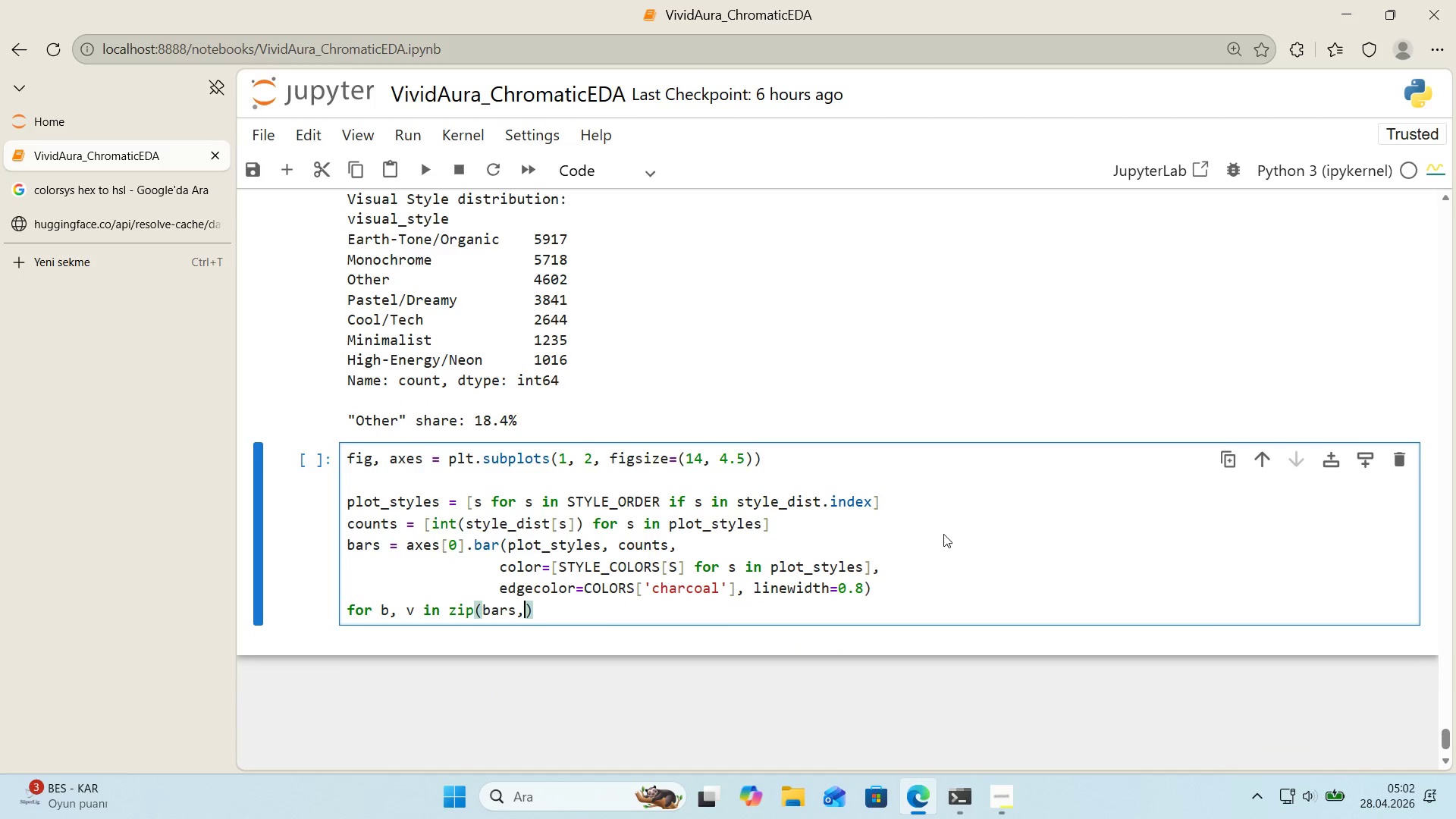 
type(counts)
 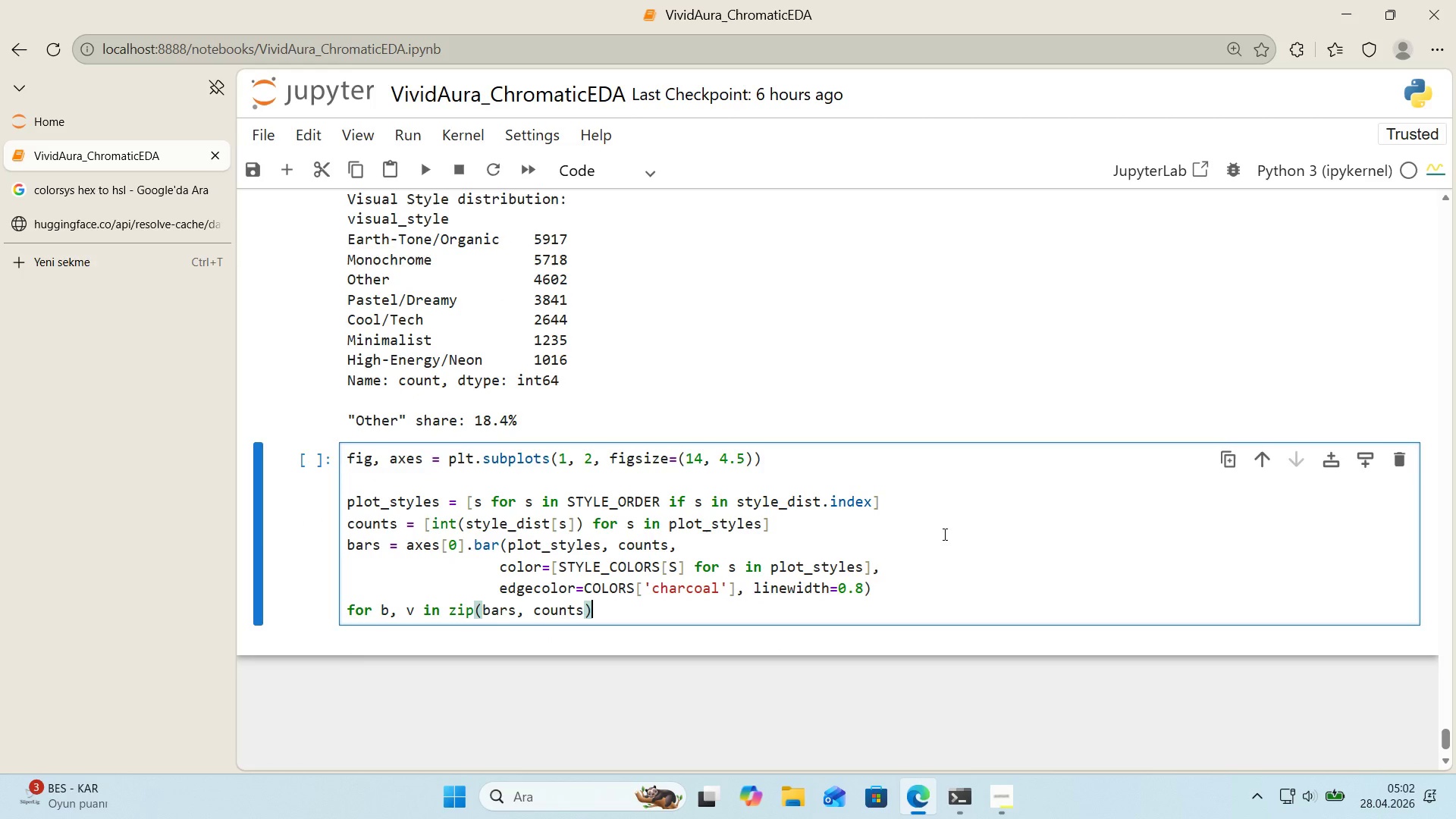 
key(ArrowRight)
 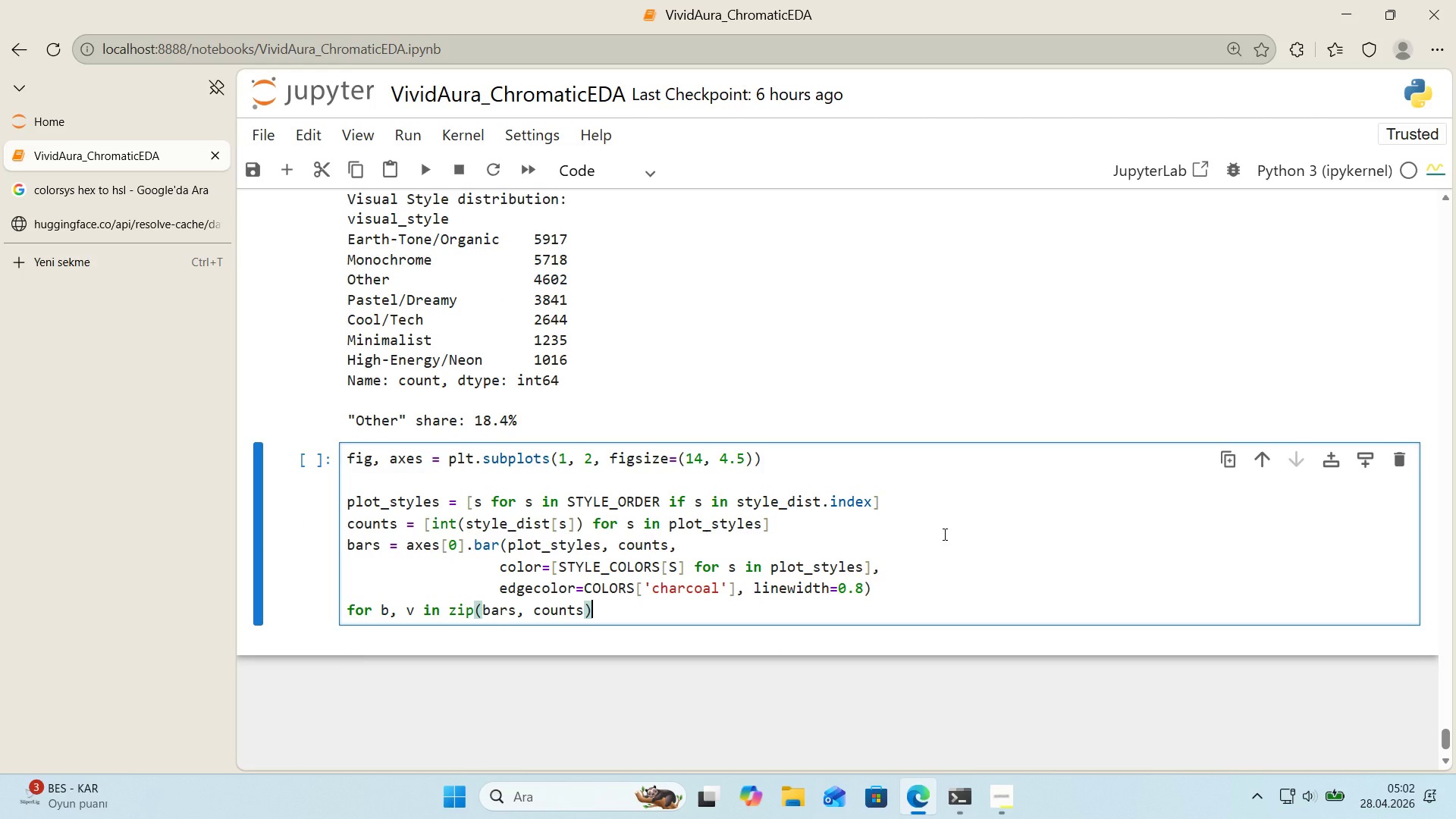 
key(Shift+ShiftRight)
 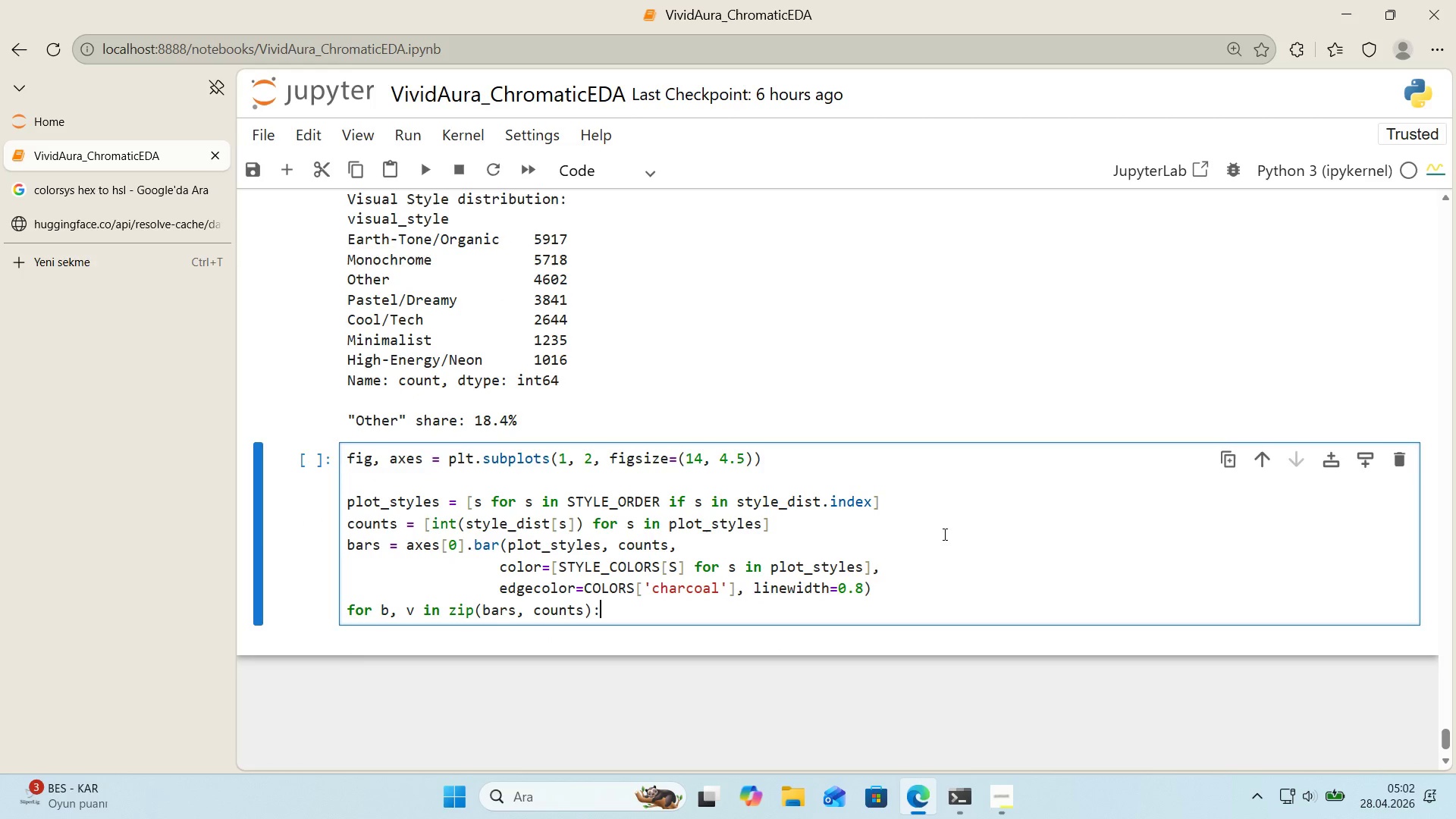 
key(Shift+Period)
 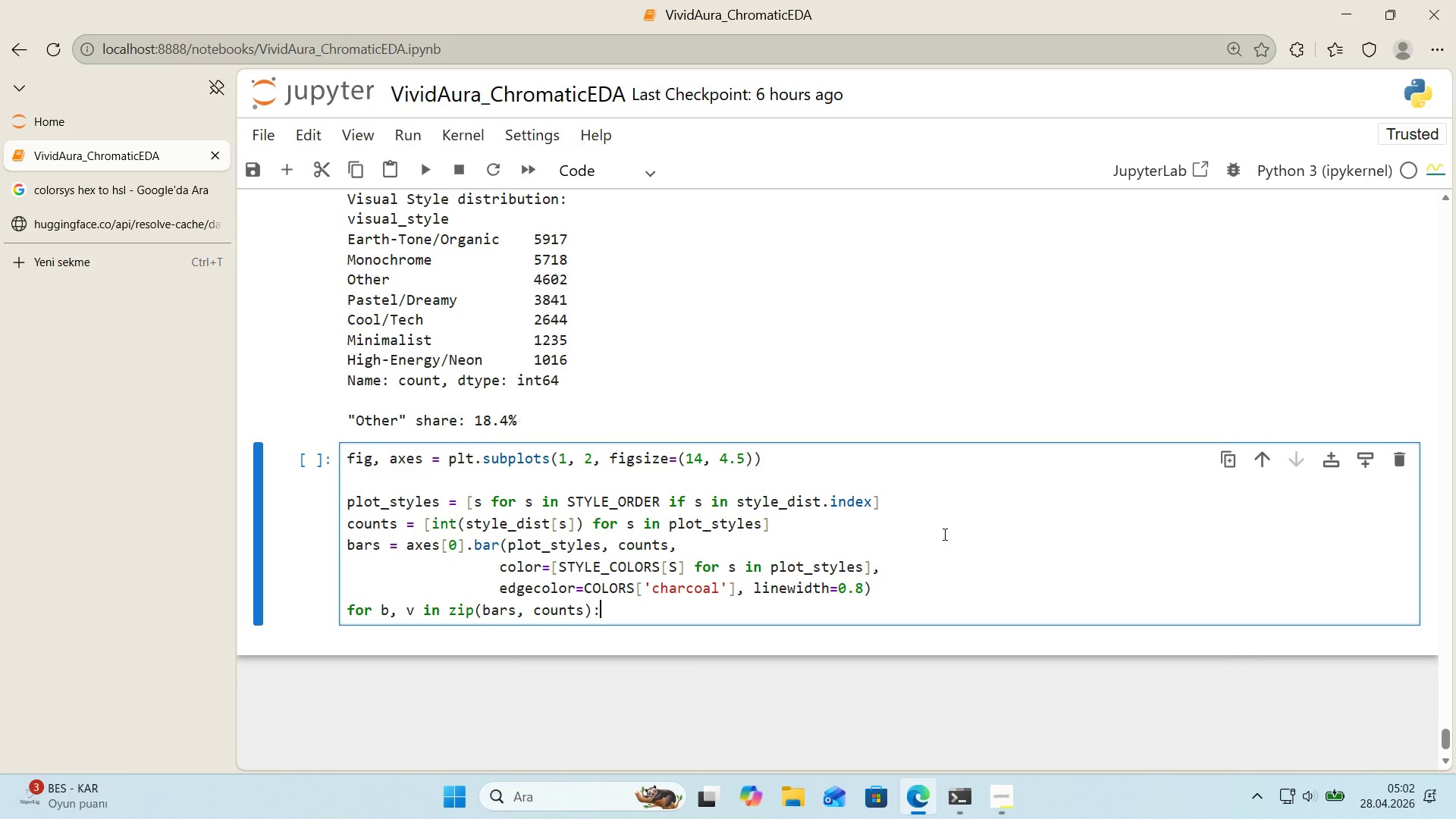 
key(Enter)
 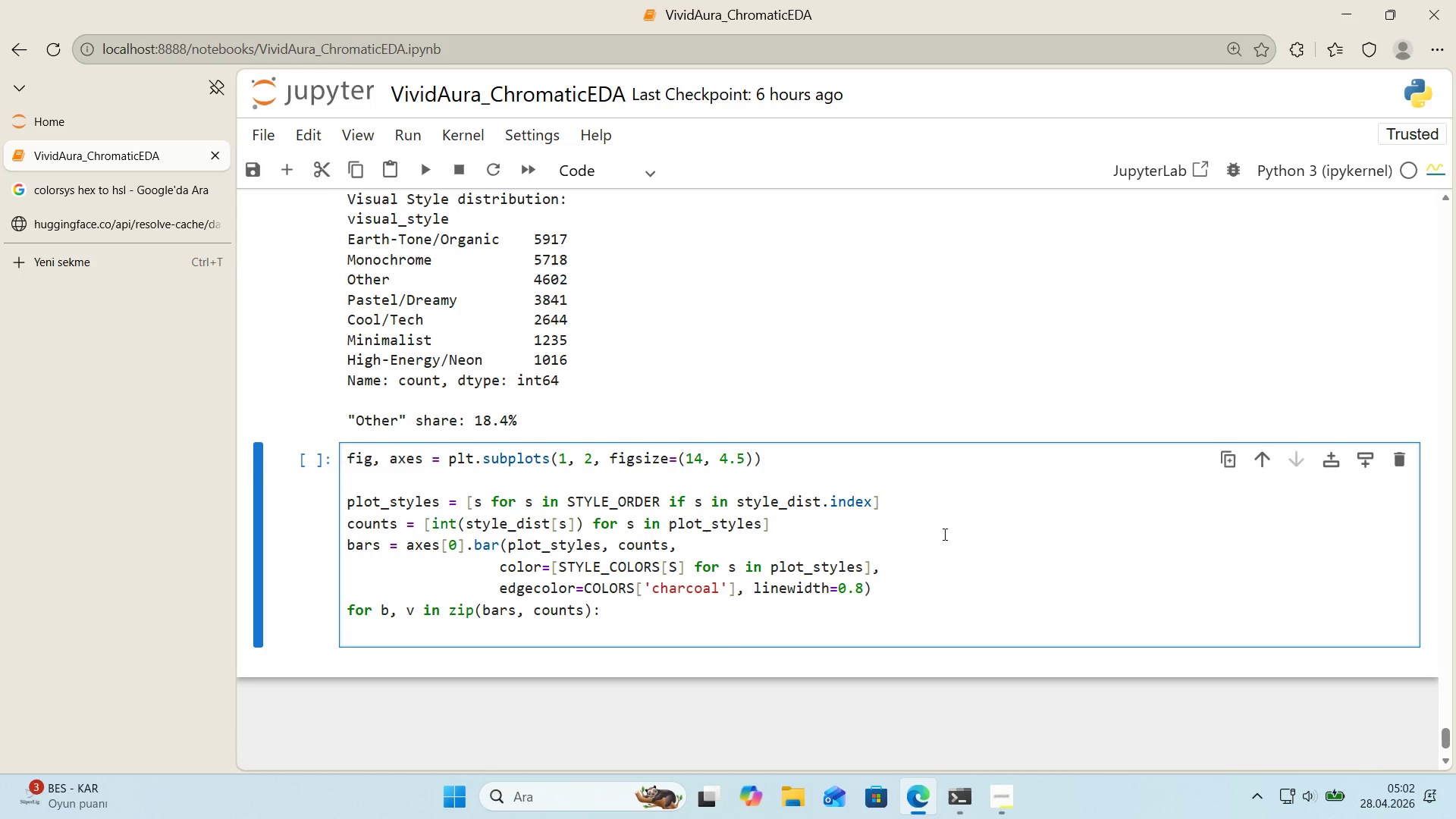 
type(axes)
 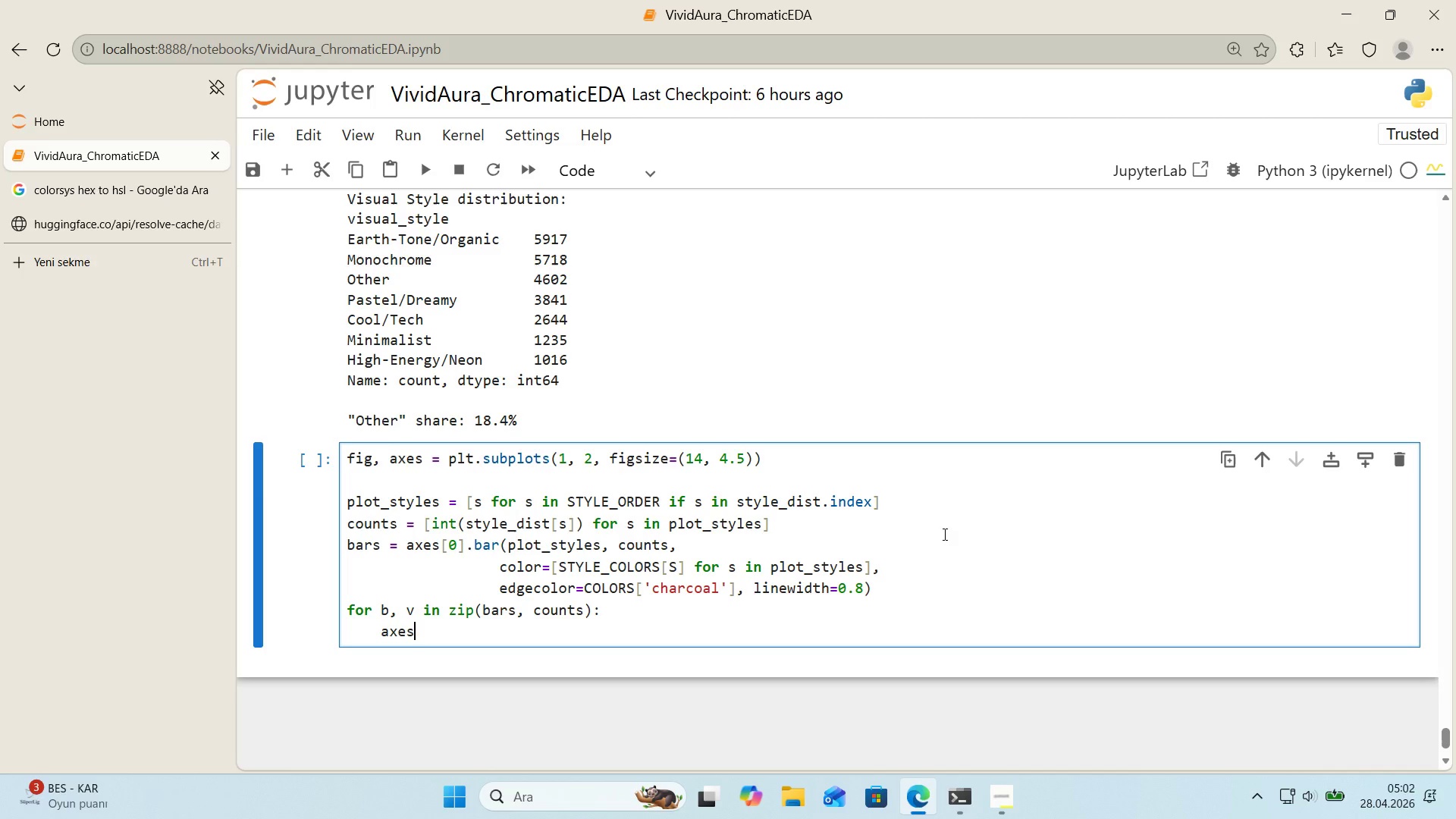 
key(Alt+Control+8)
 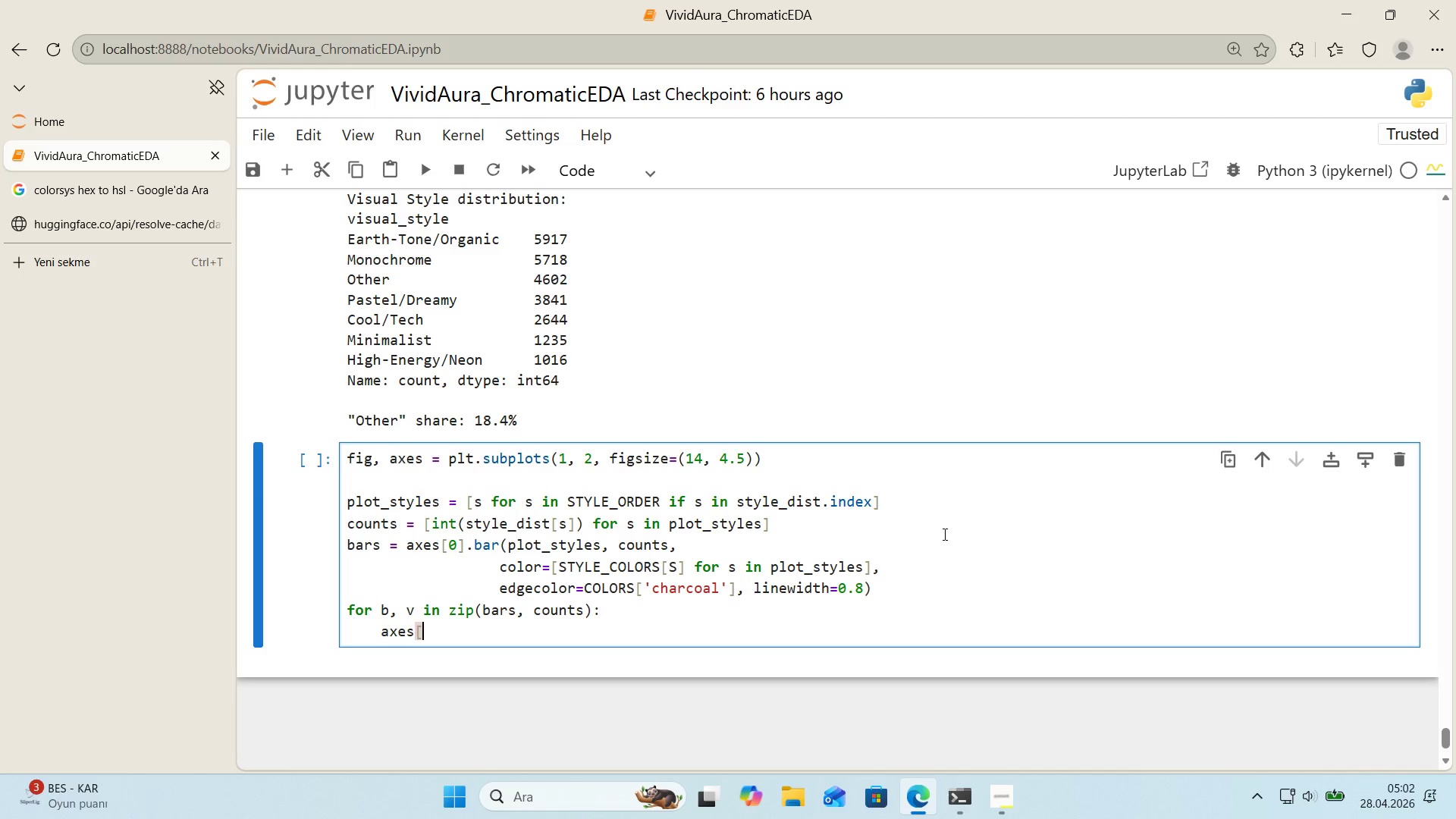 
key(Alt+Control+9)
 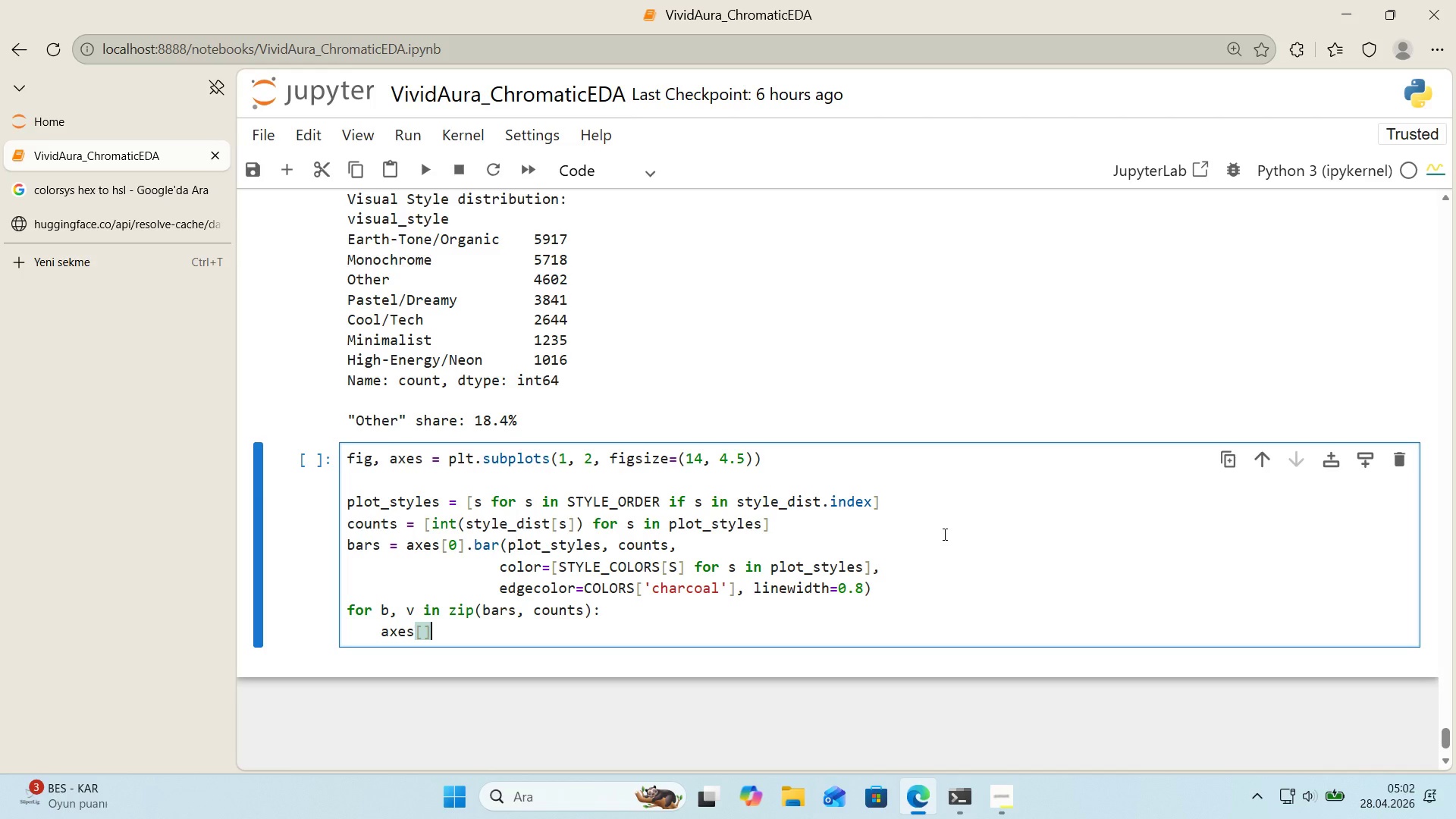 
key(Control+ControlRight)
 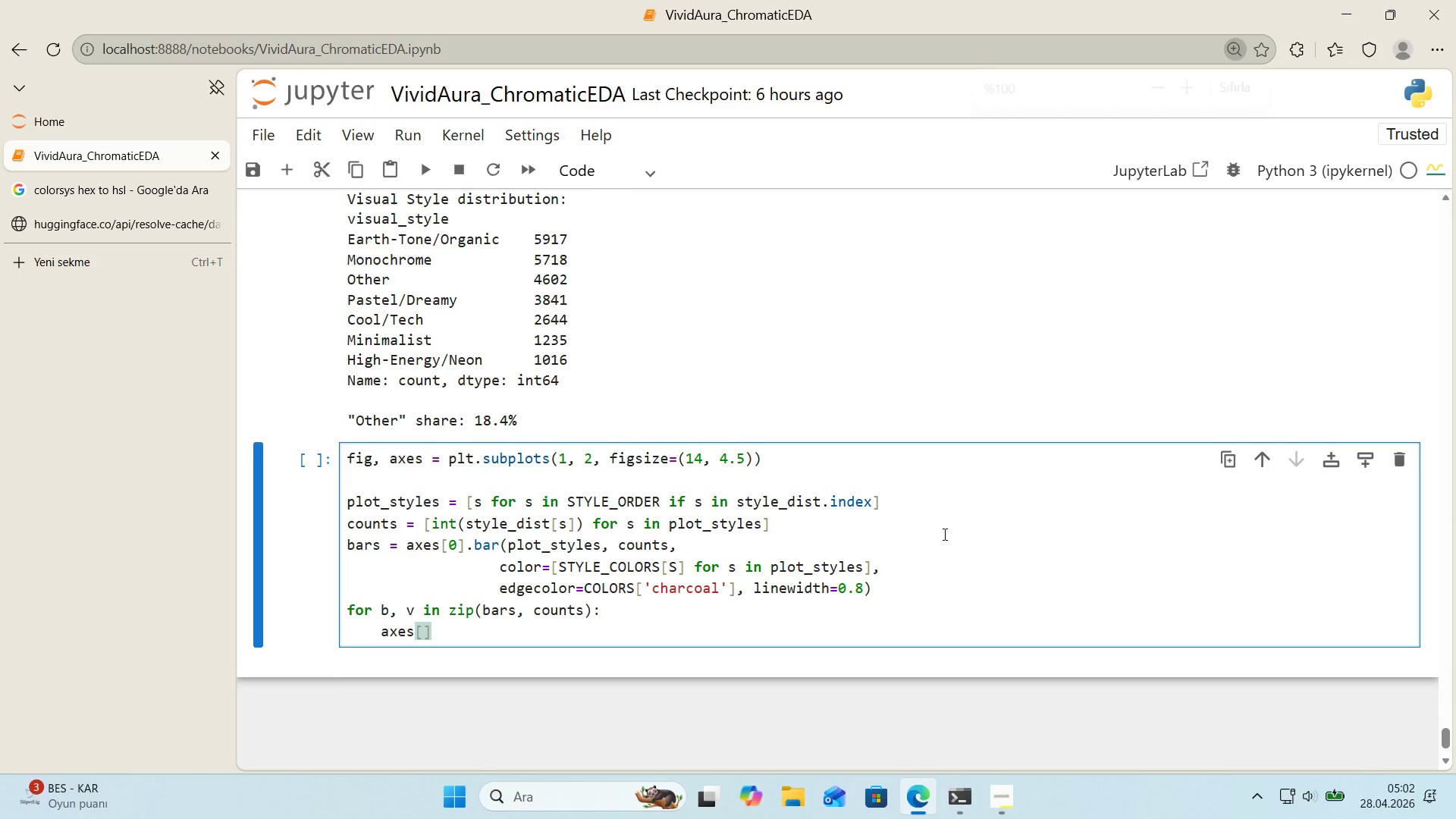 
key(Control+0)
 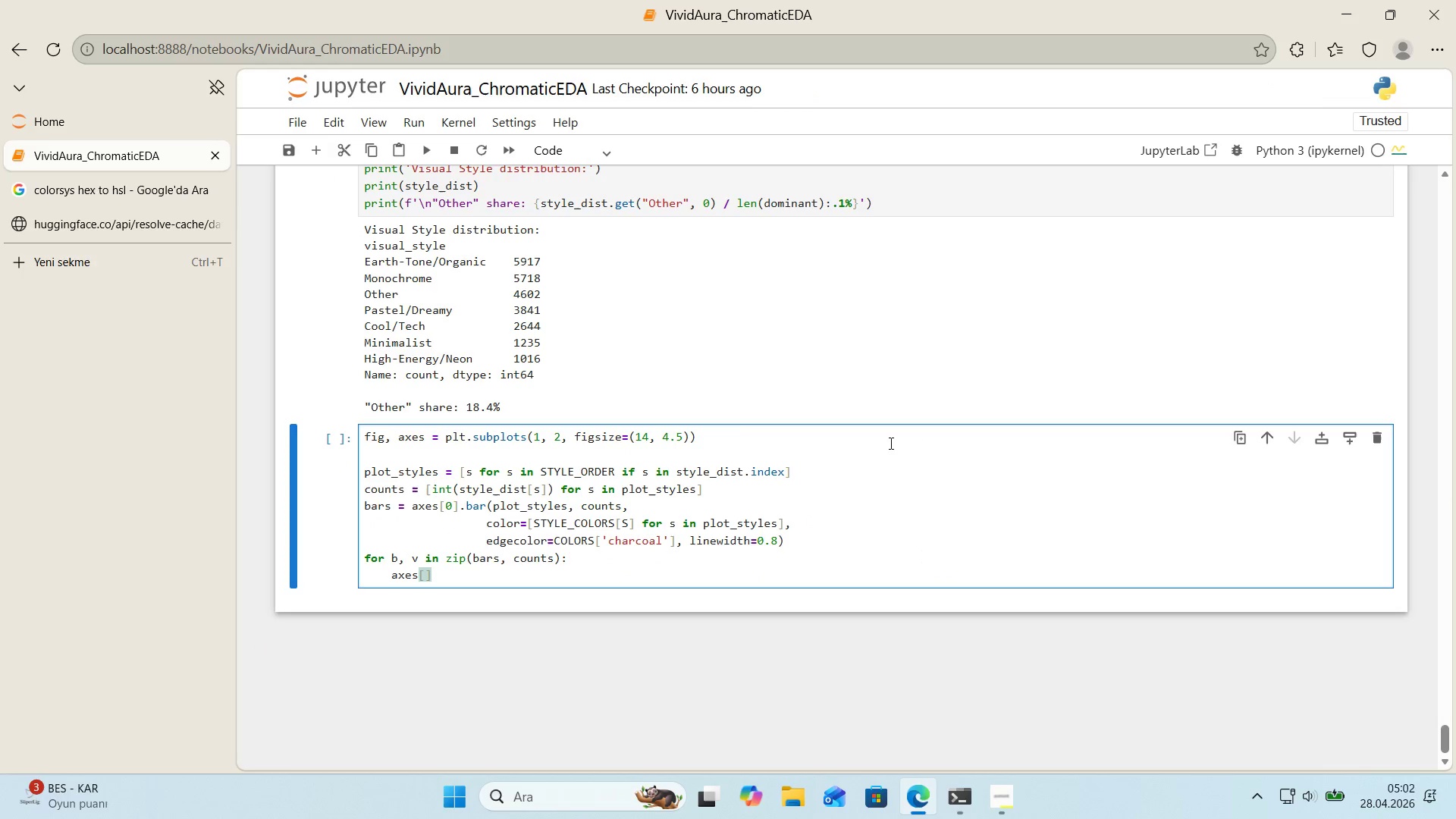 
hold_key(key=ControlLeft, duration=1.75)
scroll: coordinate [714, 531], scroll_direction: up, amount: 2.0
 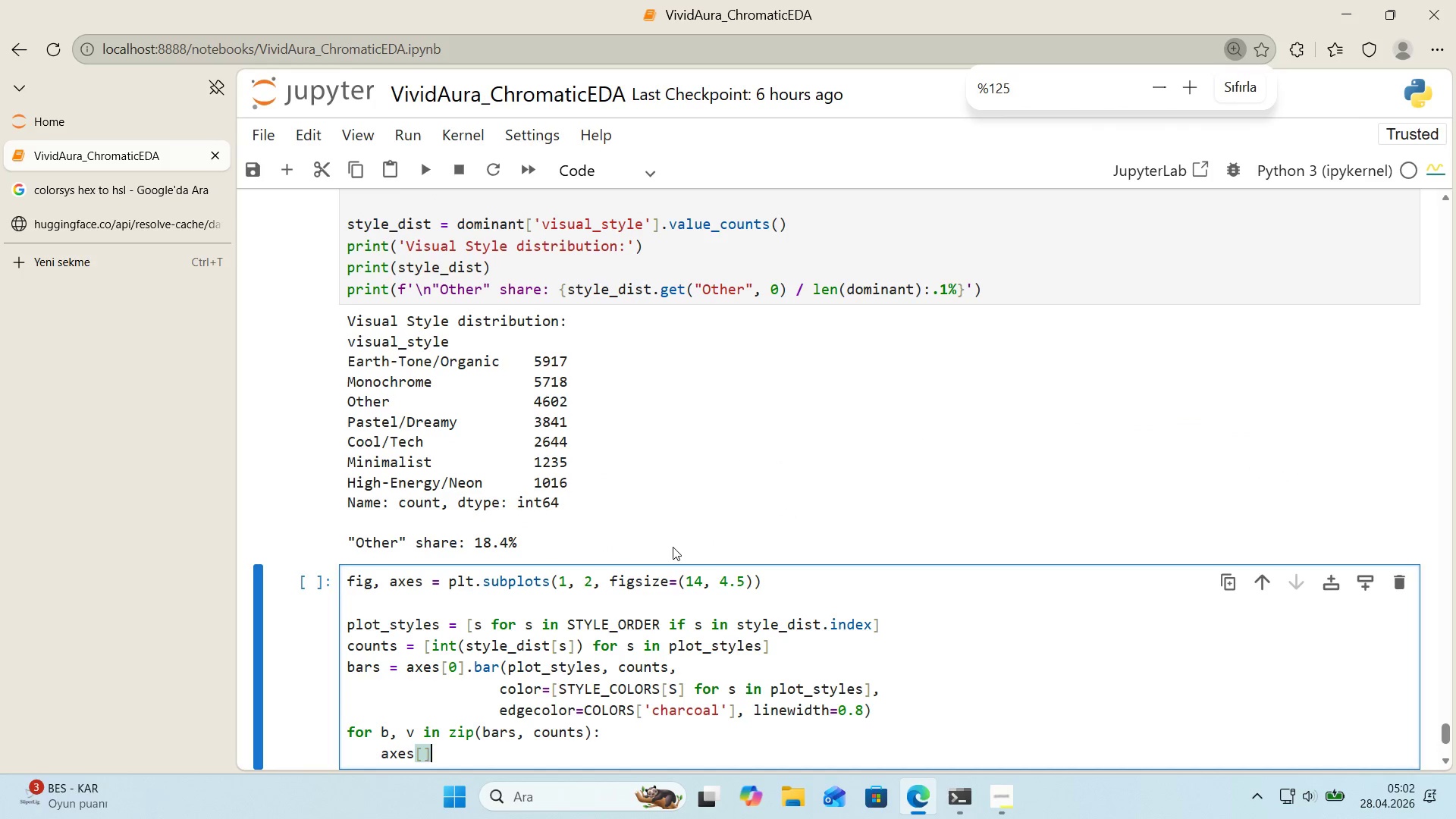 
hold_key(key=ControlLeft, duration=1.59)
 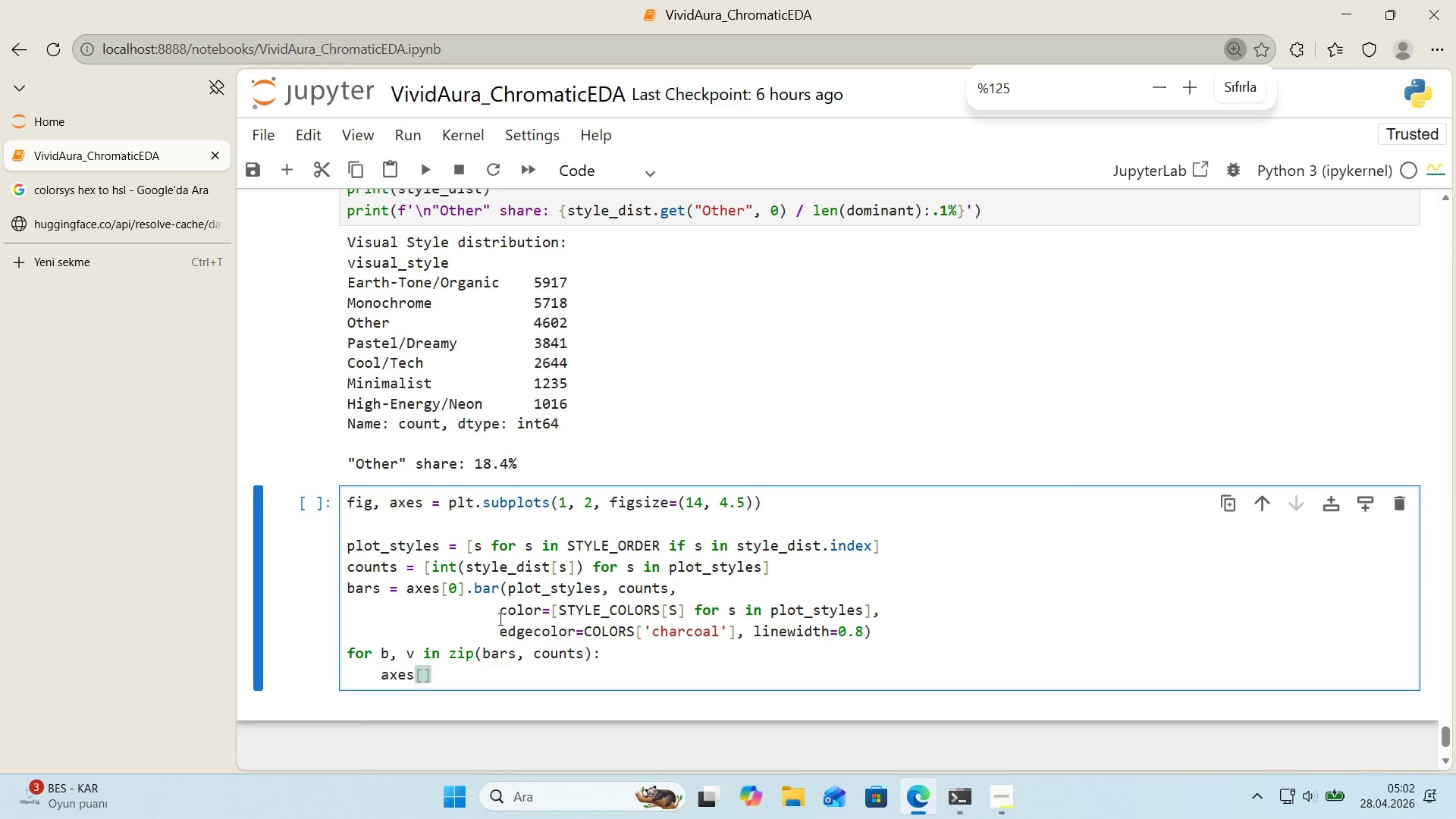 
scroll: coordinate [676, 544], scroll_direction: down, amount: 3.0
 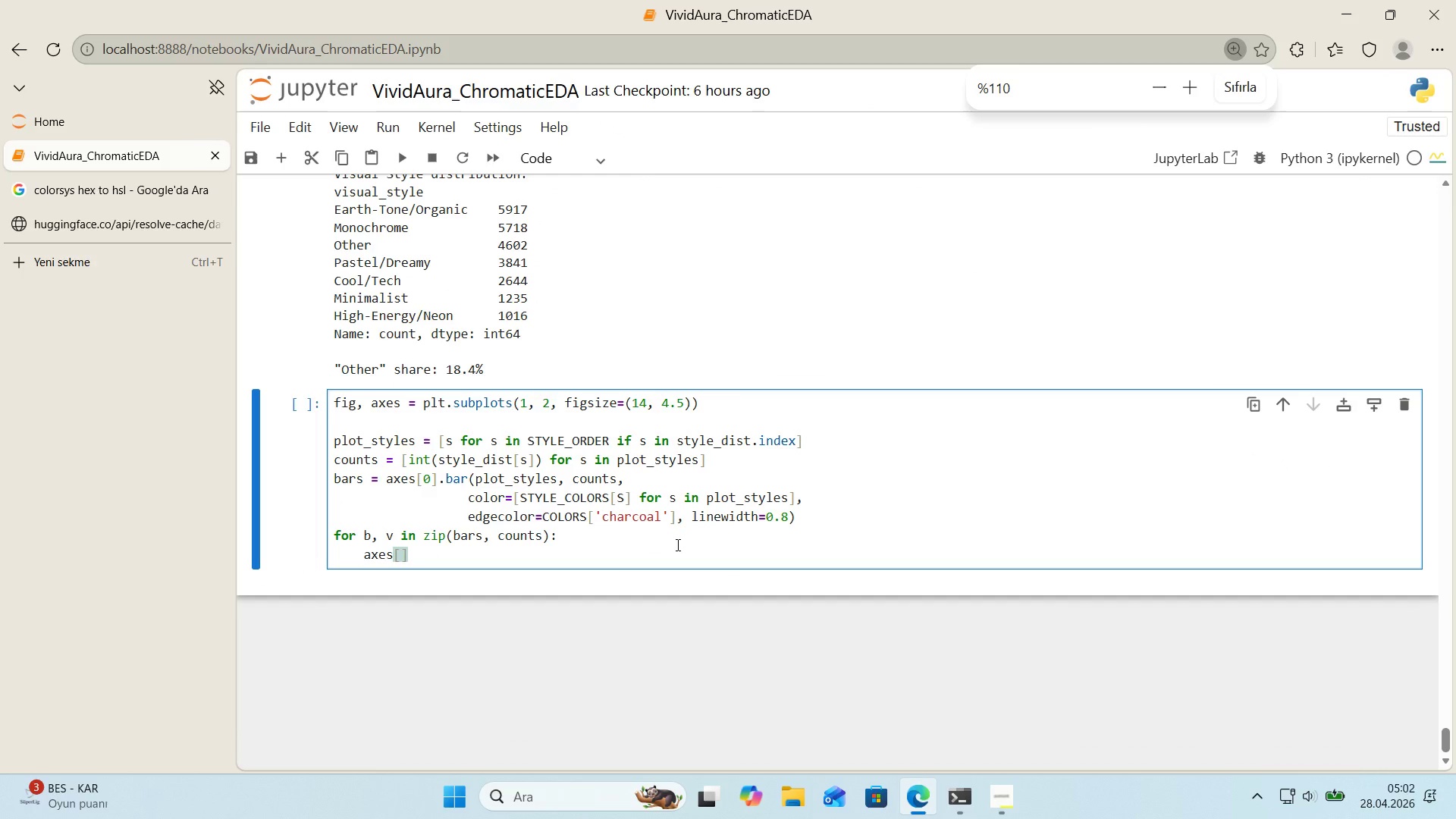 
scroll: coordinate [676, 544], scroll_direction: up, amount: 1.0
 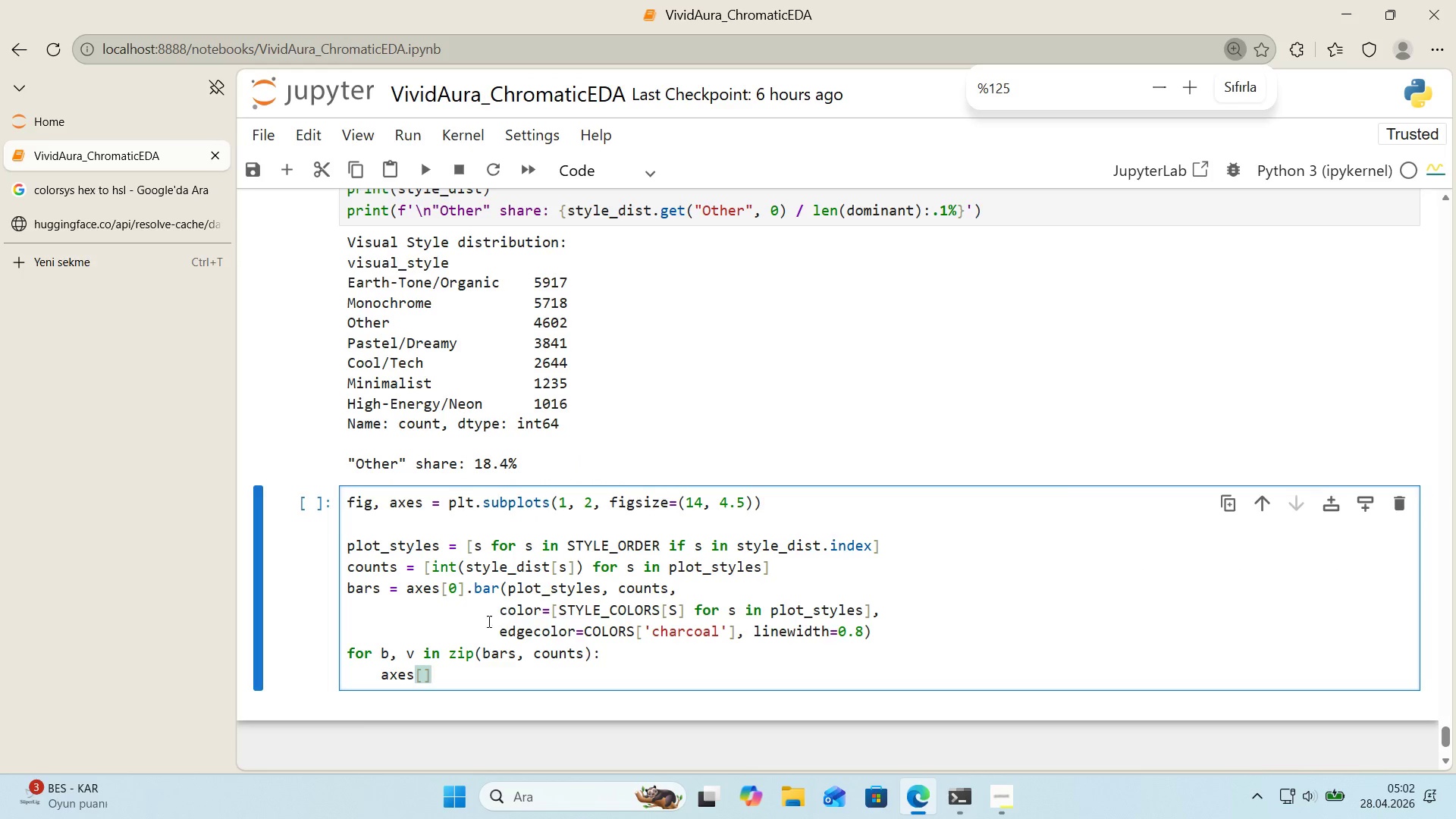 
left_click([420, 676])
 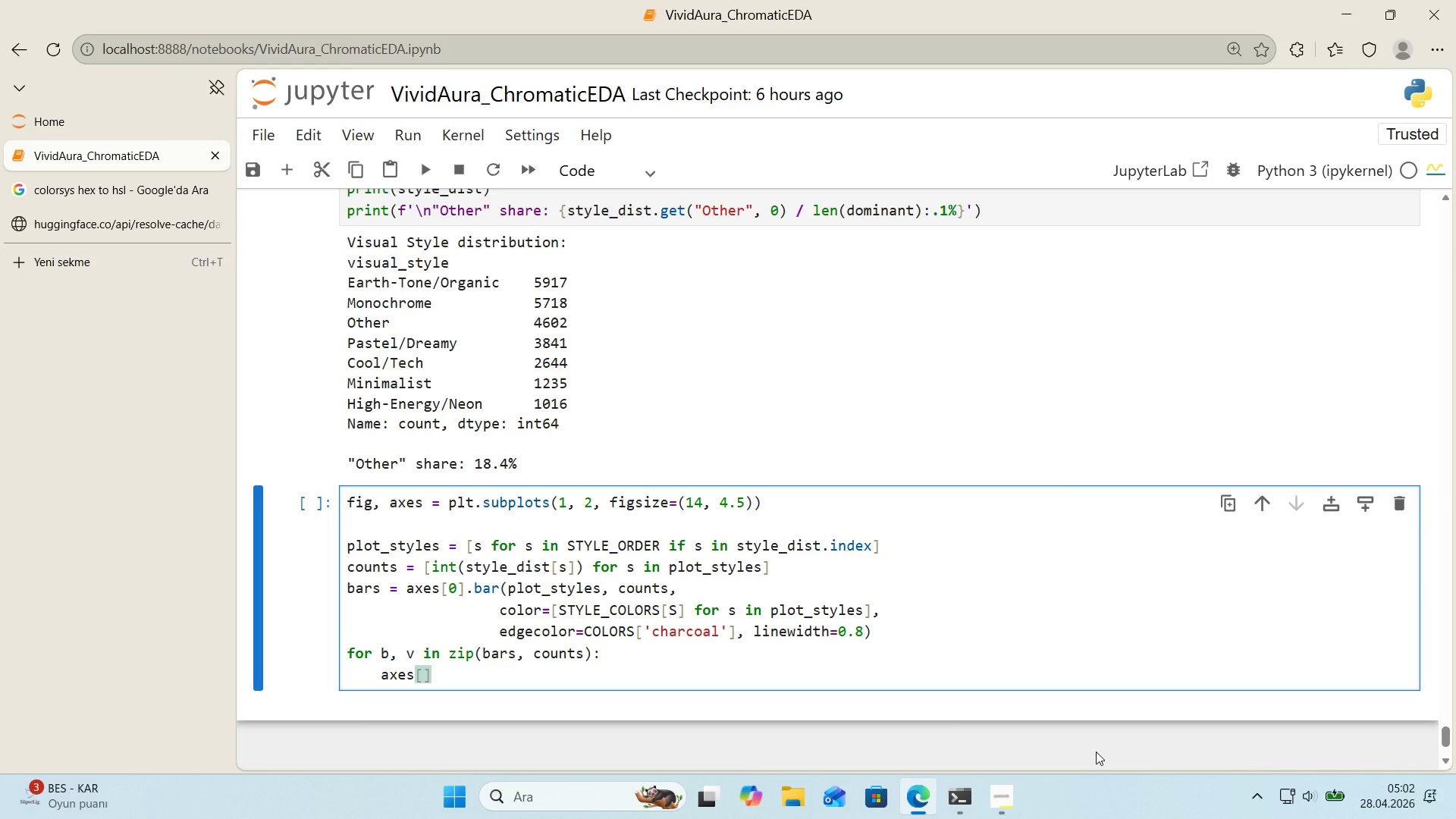 
wait(6.06)
 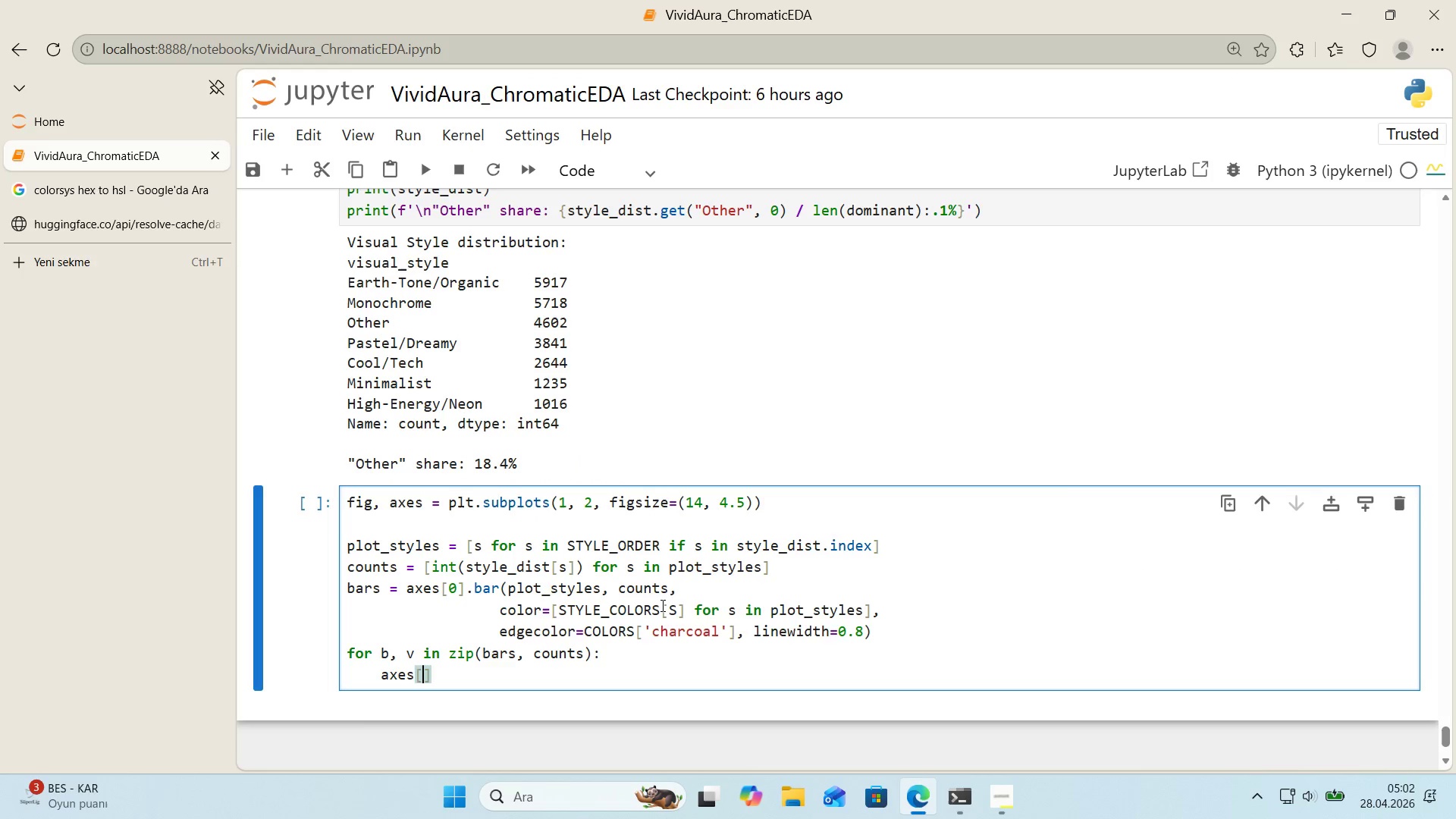 
left_click([422, 673])
 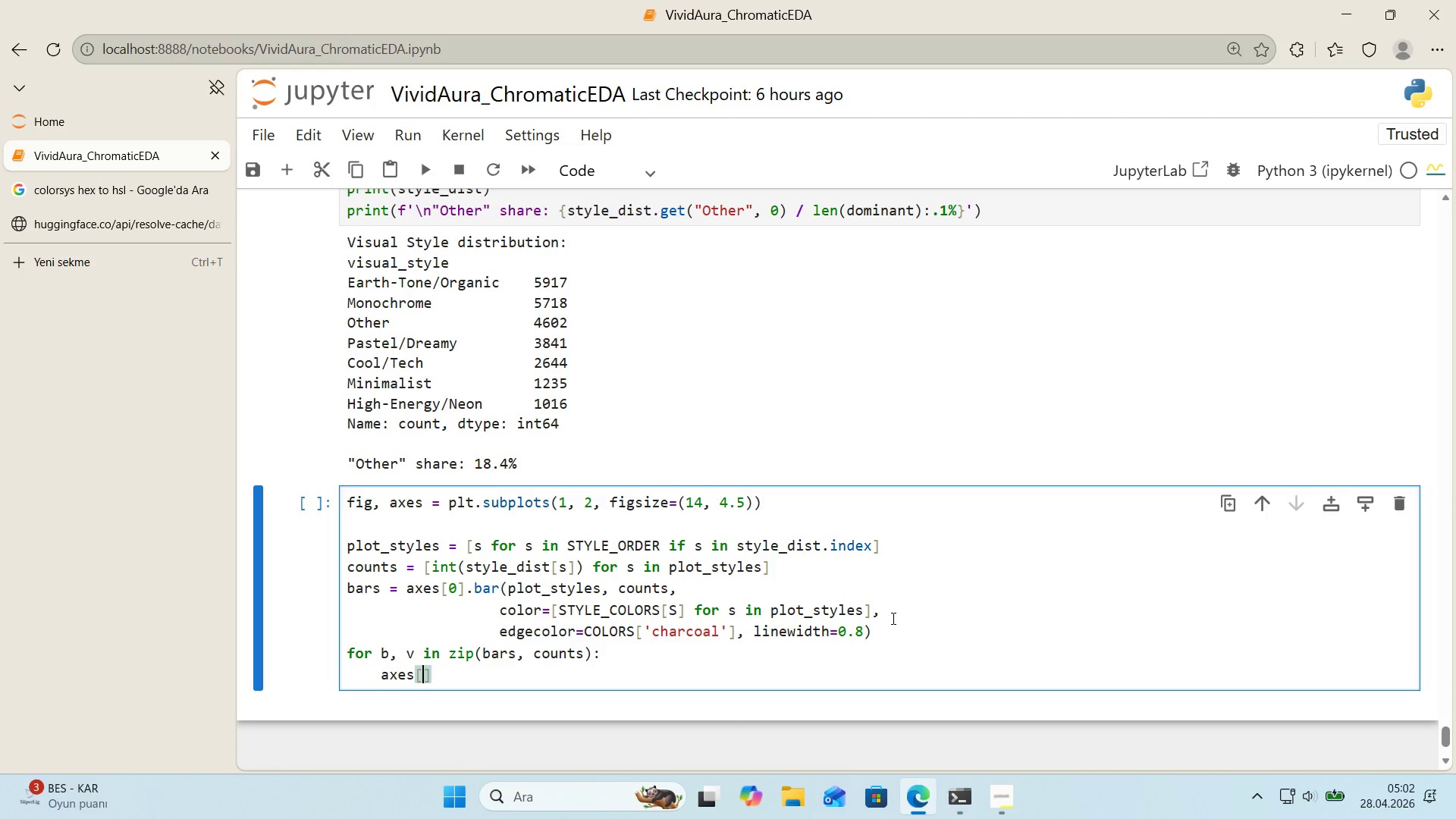 
wait(5.39)
 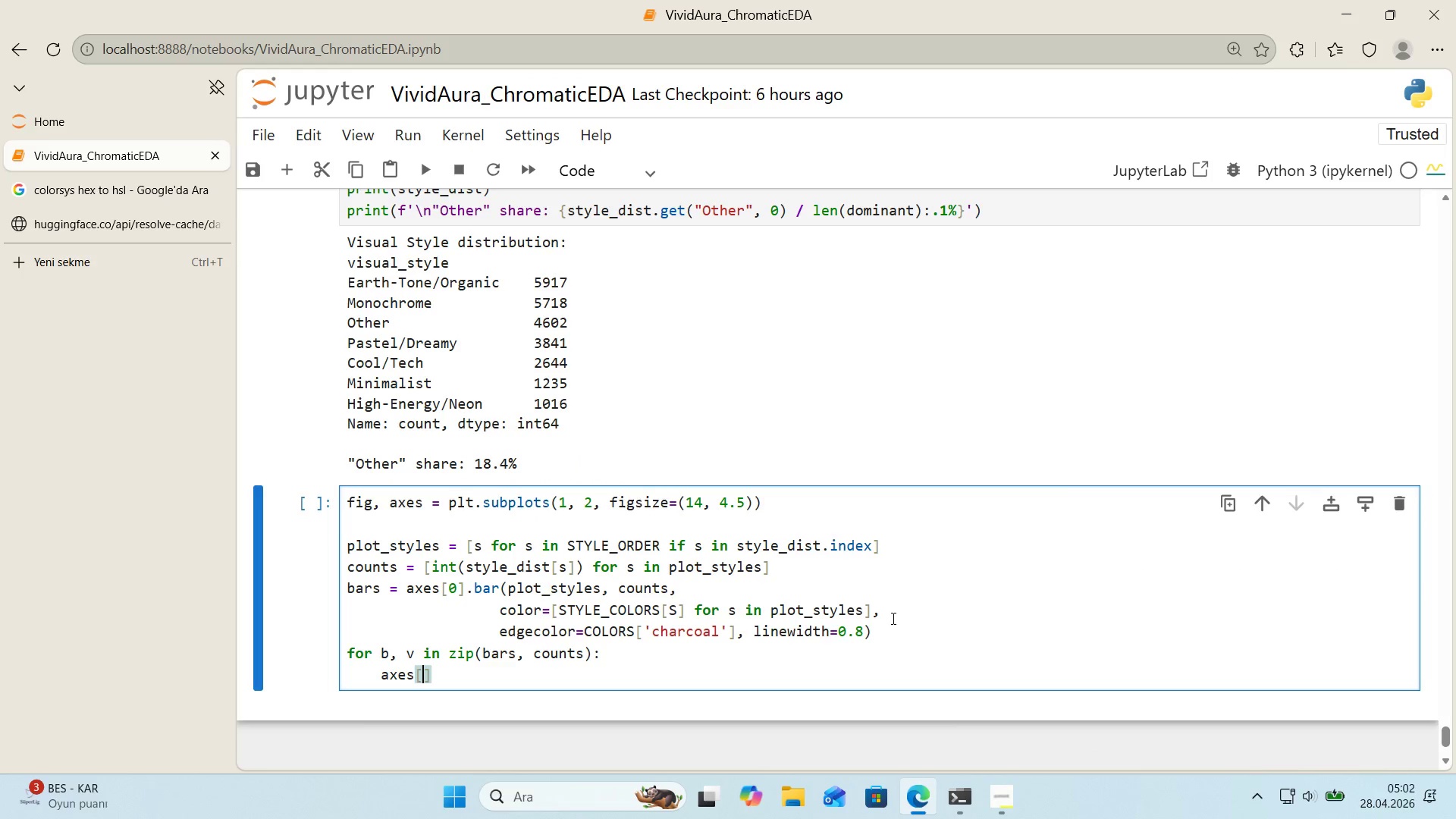 
key(0)
 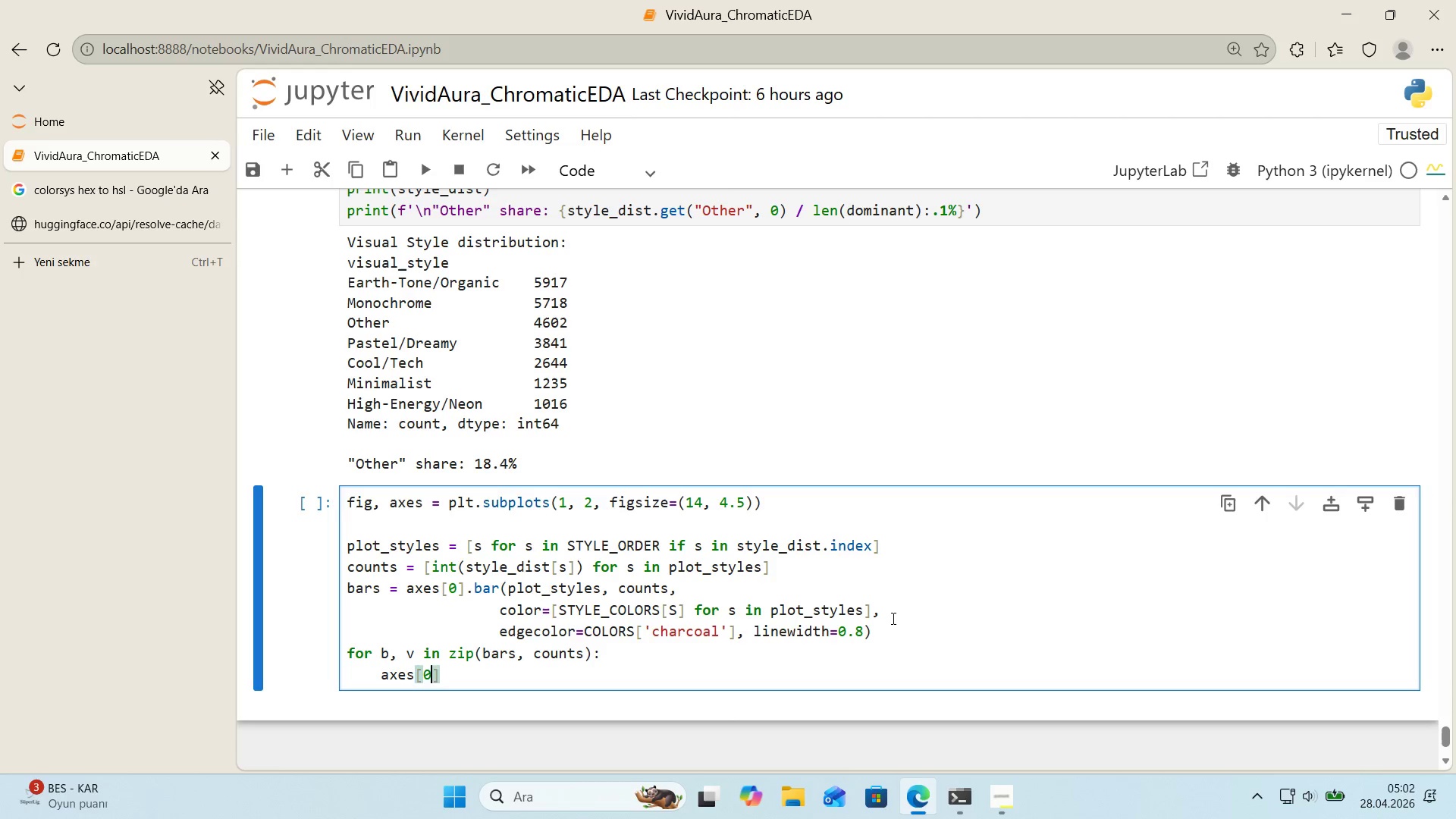 
key(ArrowRight)
 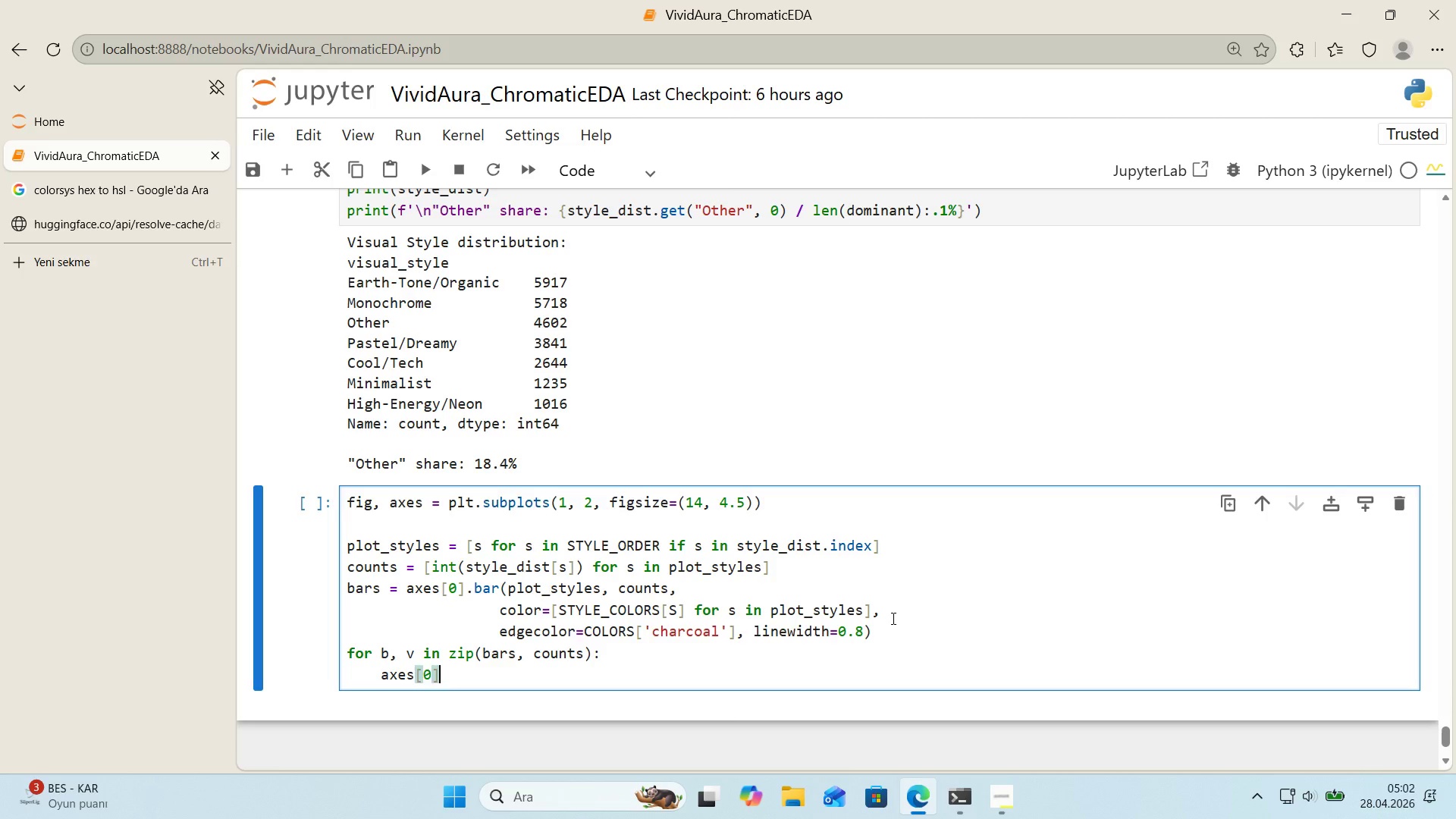 
type(.text*()
 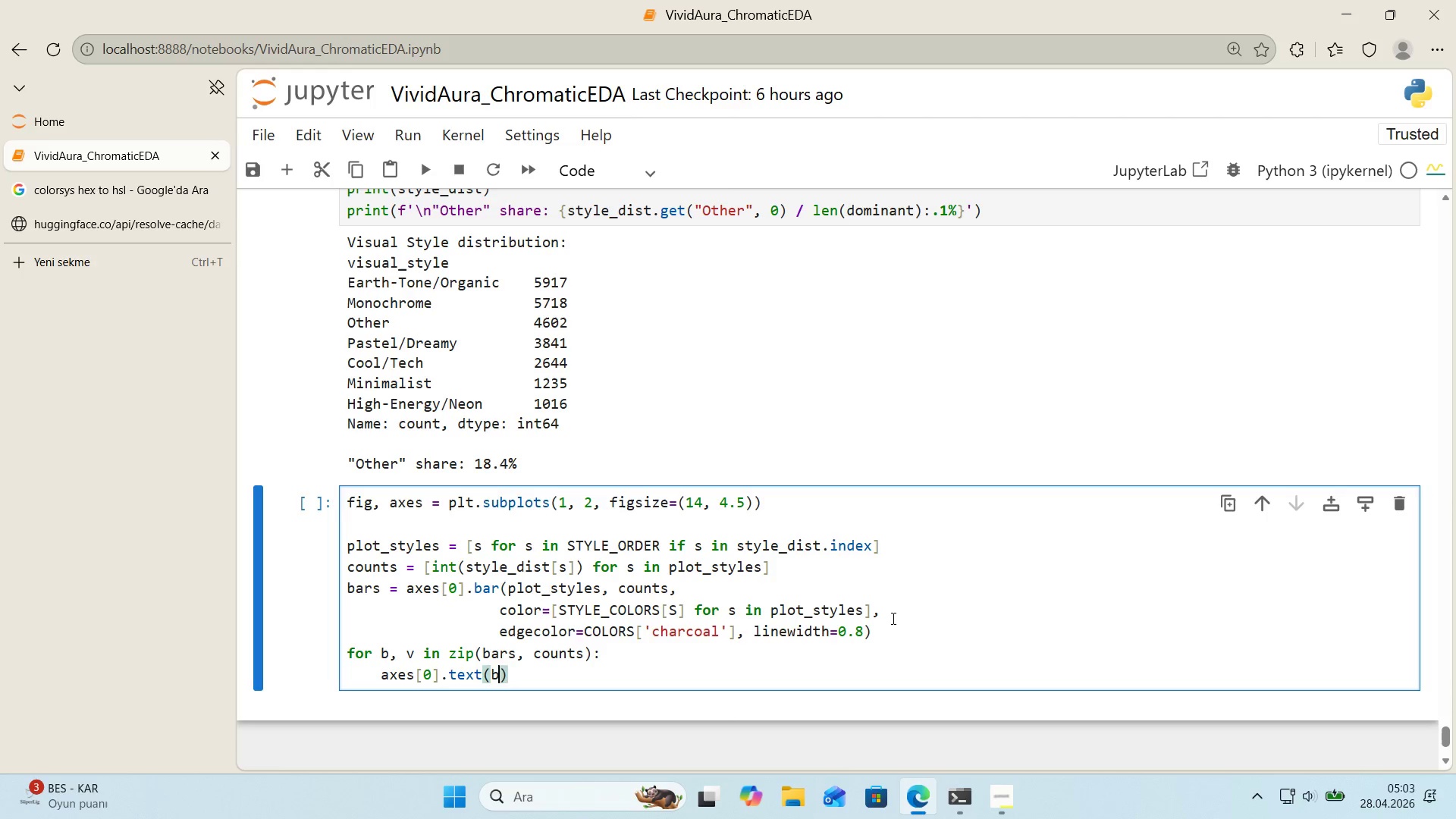 
 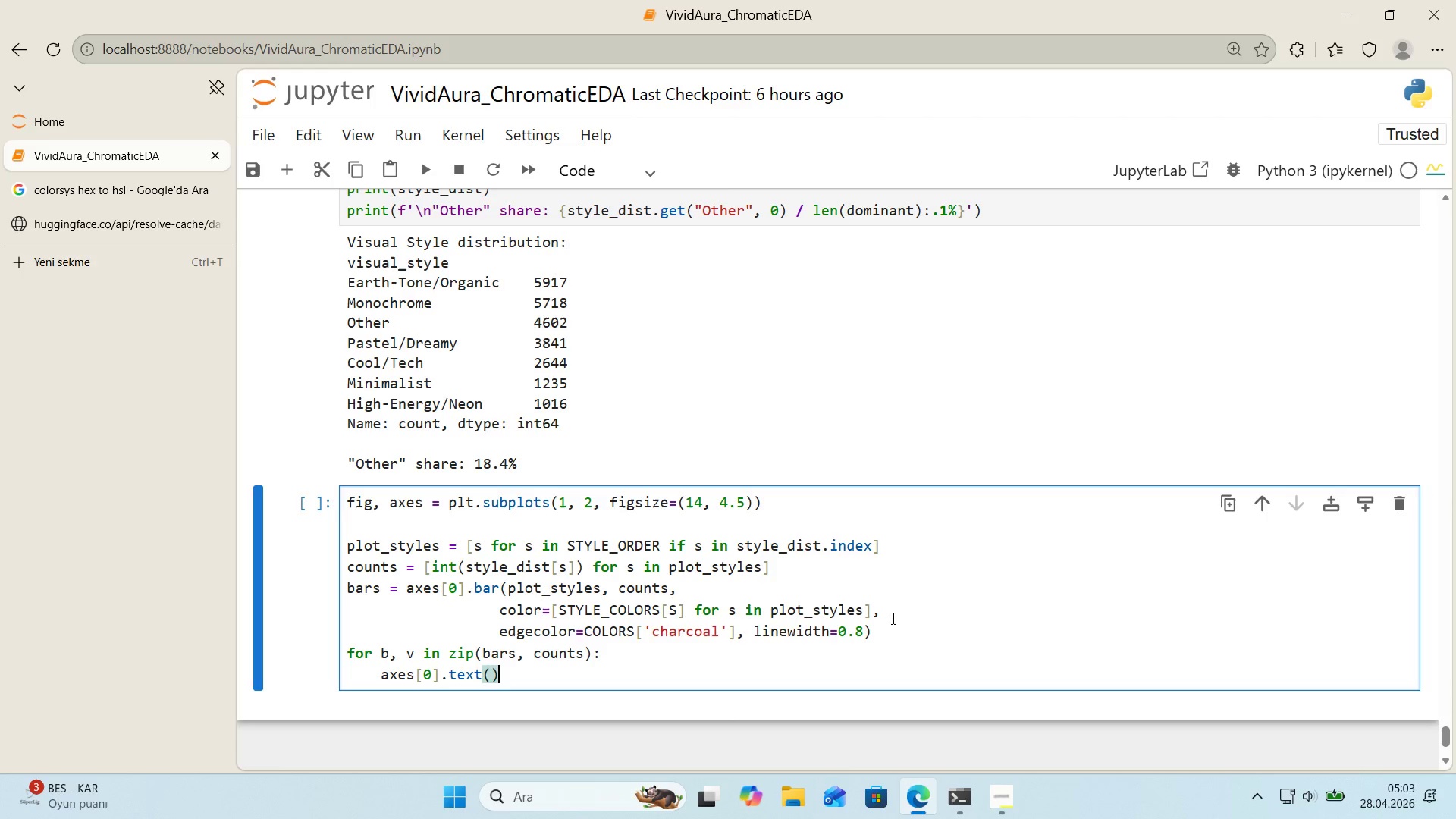 
key(ArrowLeft)
 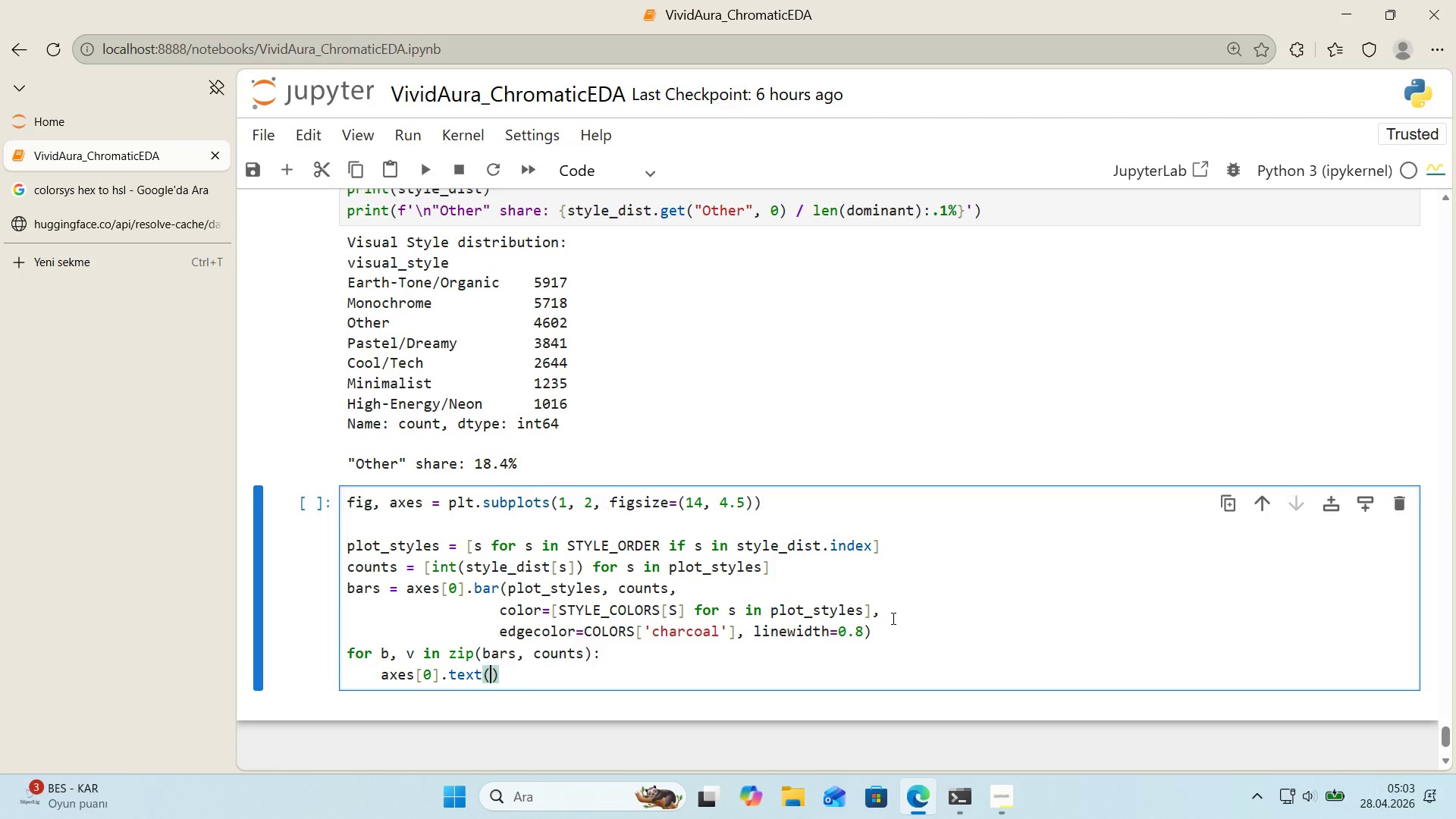 
type(b.get_x*( + .get_w'dth*(/2, b.get_g)
key(Backspace)
type(he'ght*( + max*()
 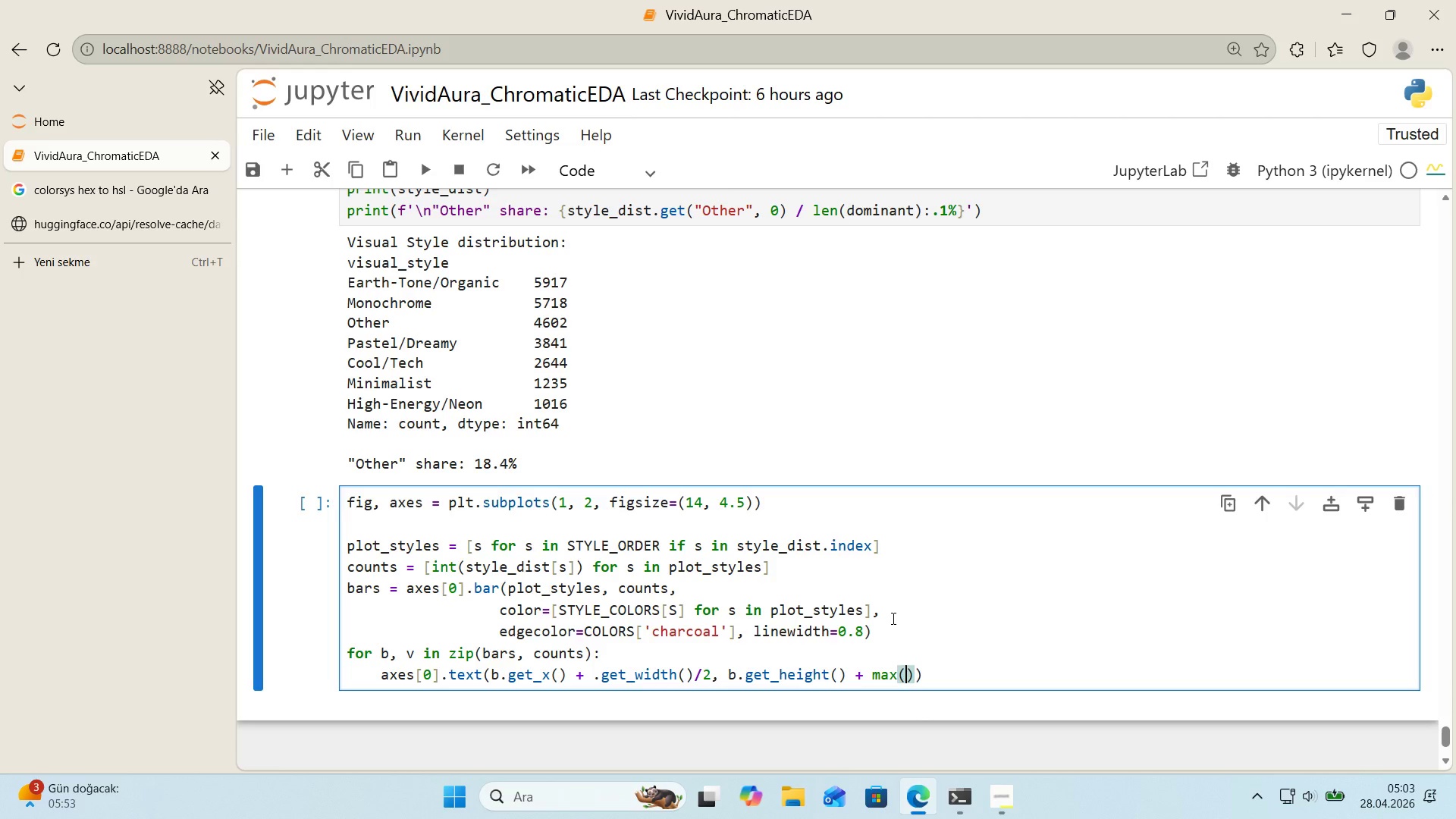 
 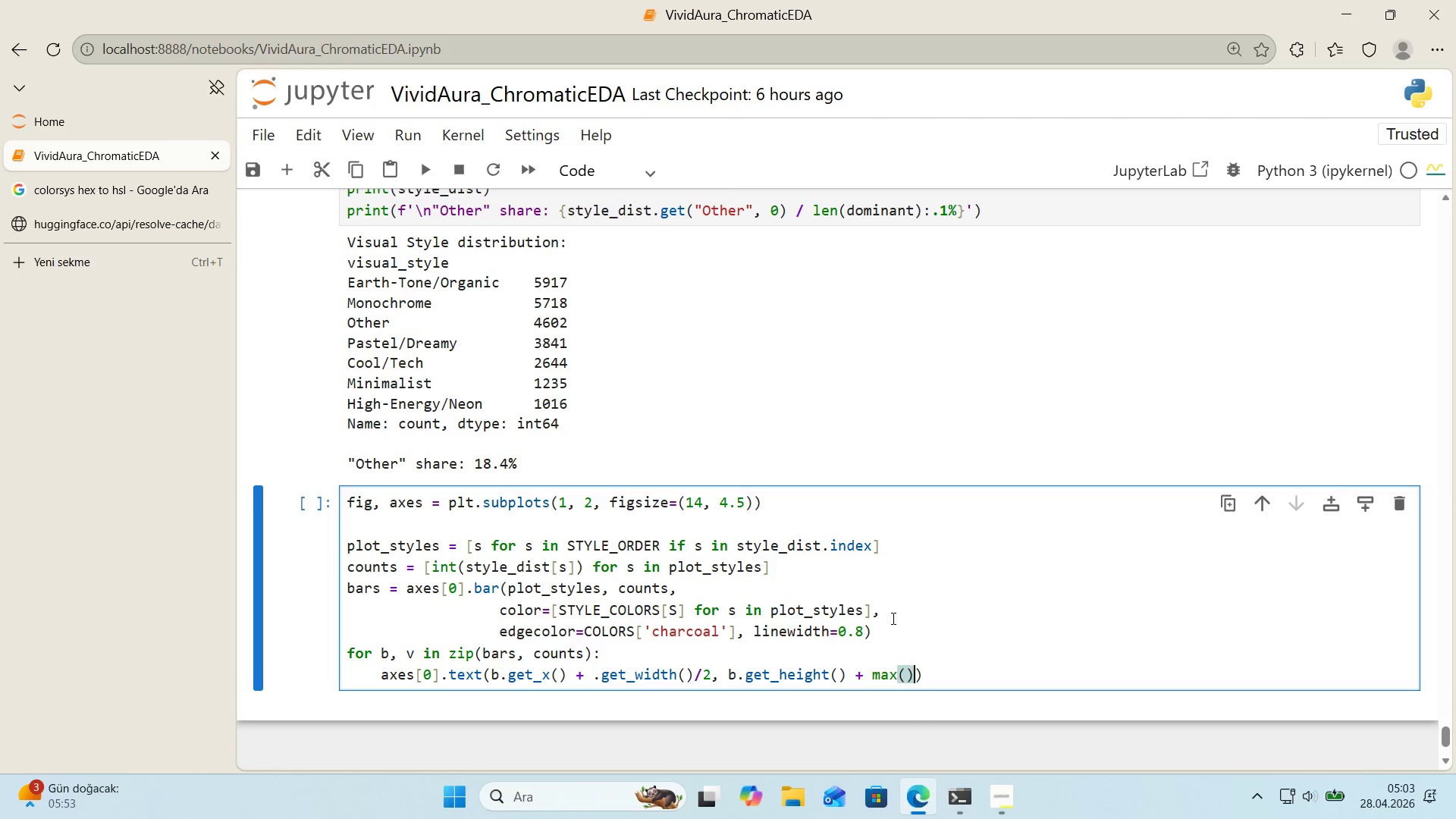 
key(ArrowLeft)
 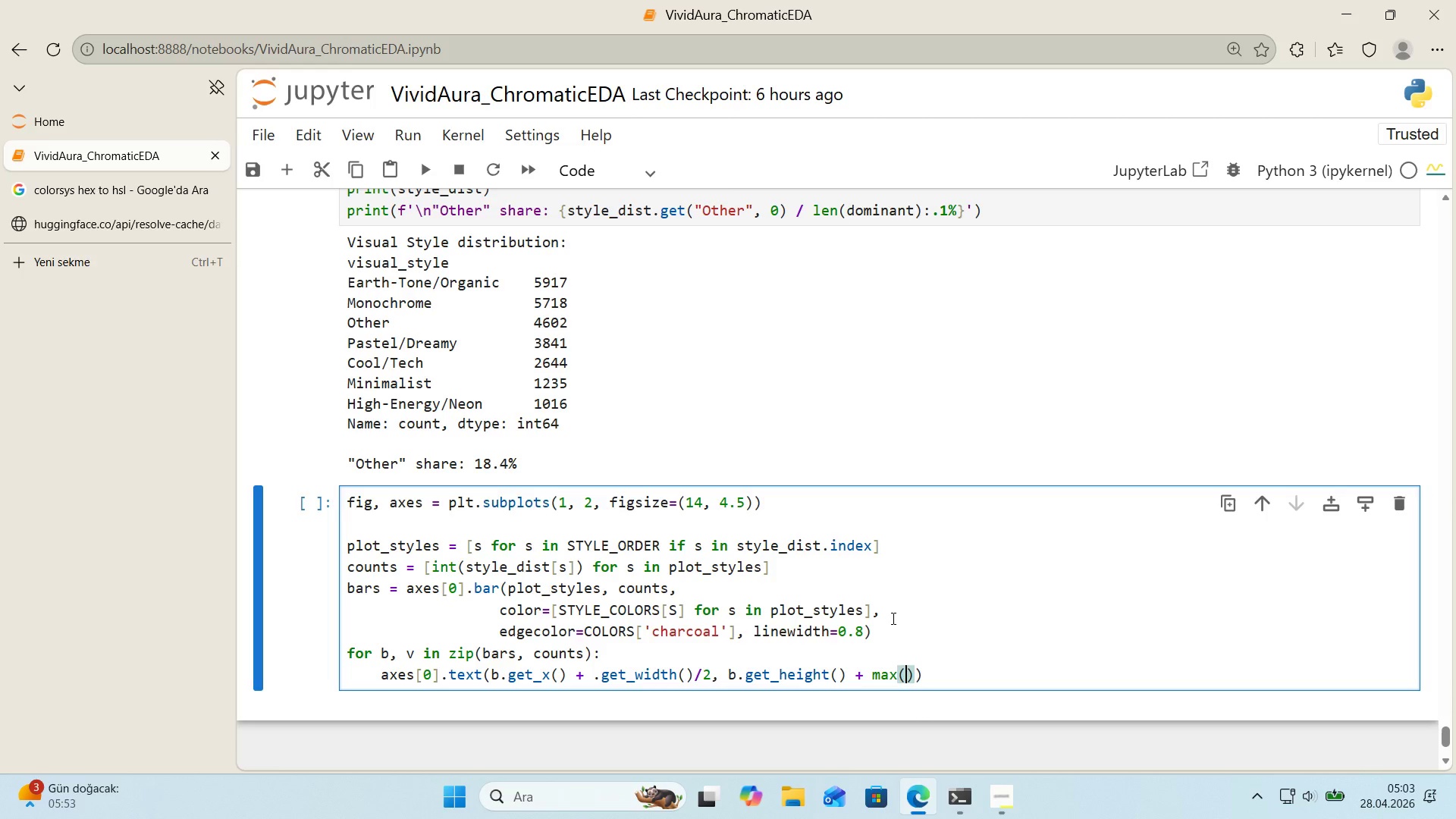 
type(counts)
 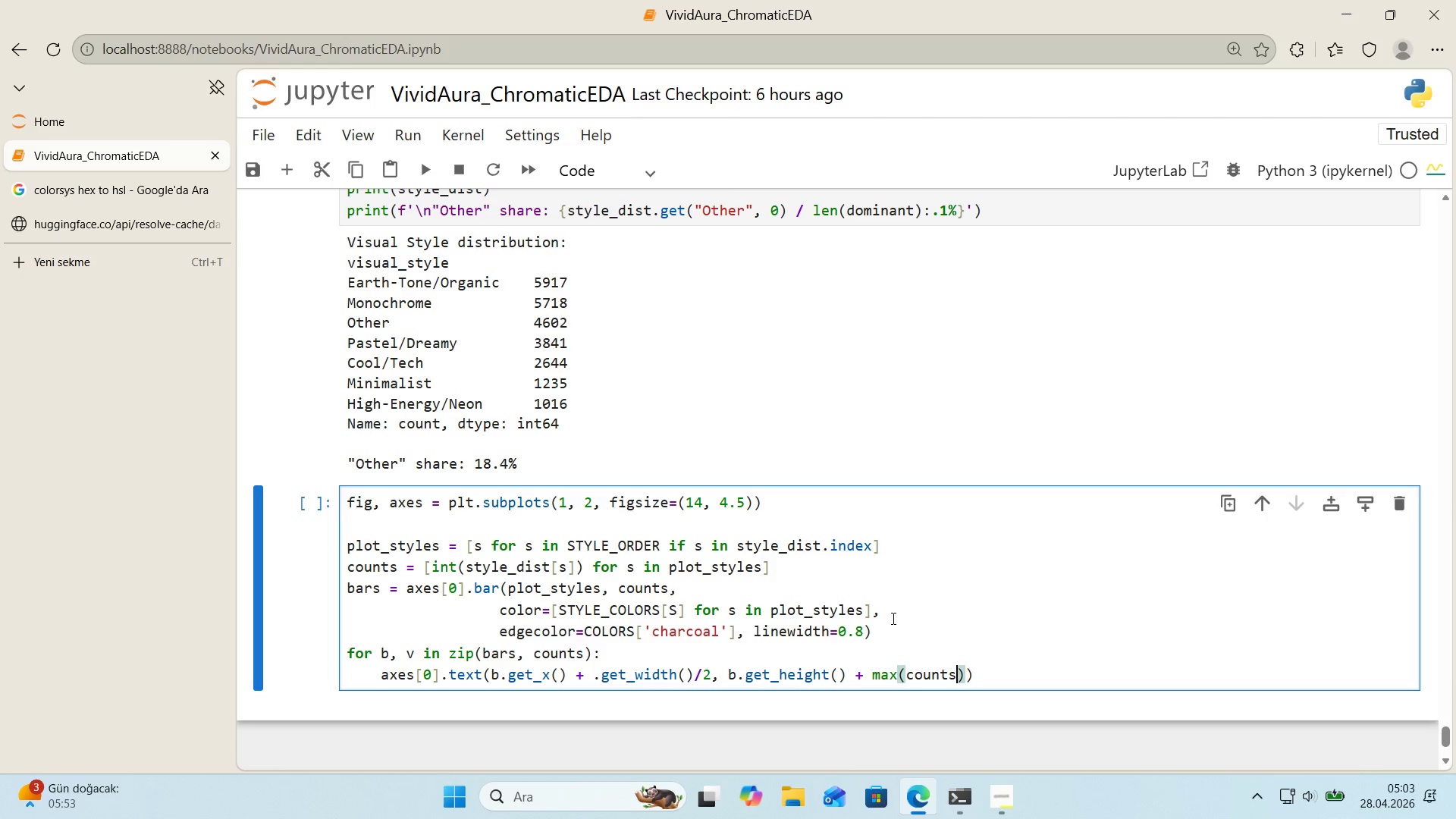 
key(ArrowRight)
 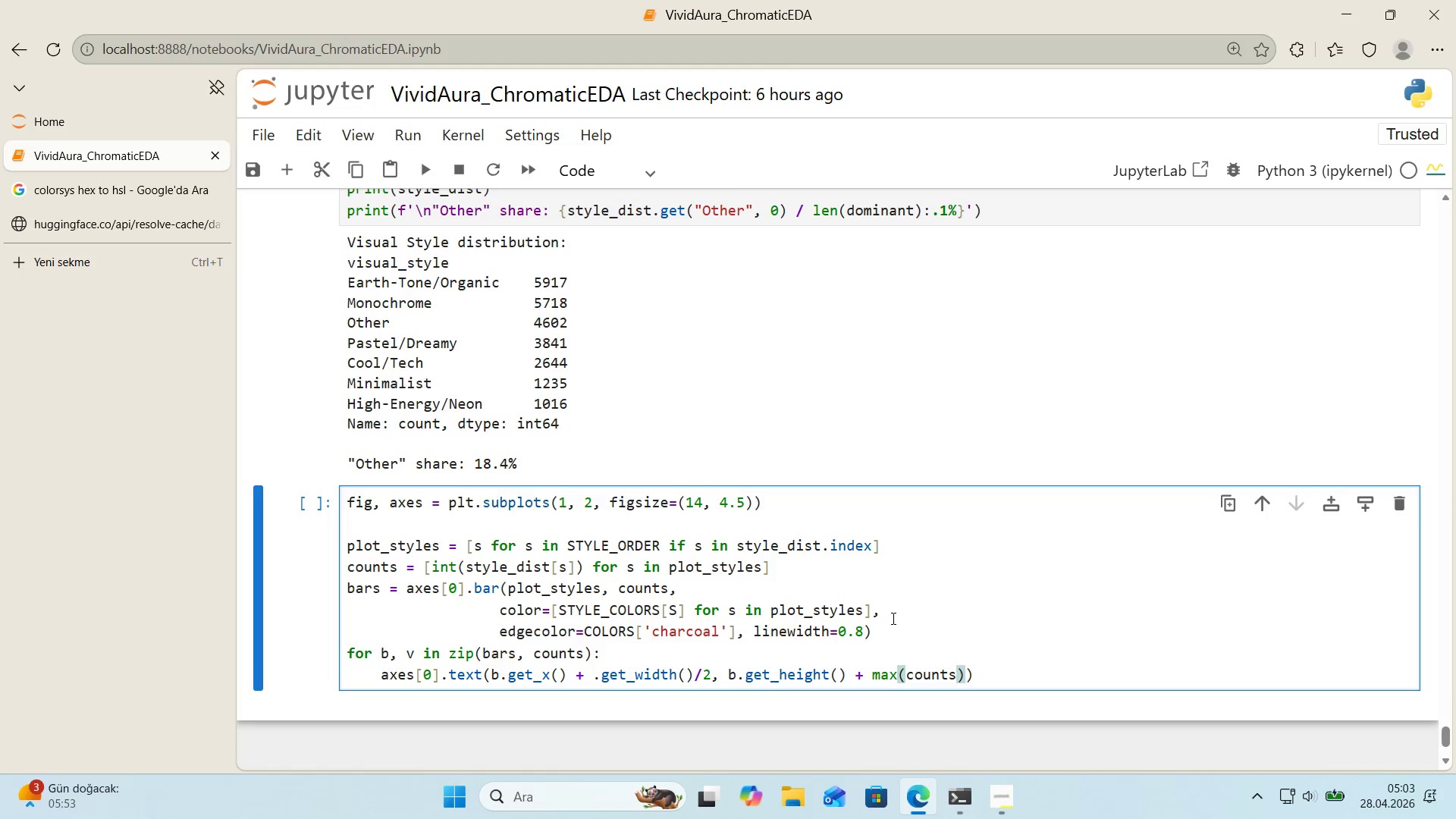 
key(NumpadMultiply)
 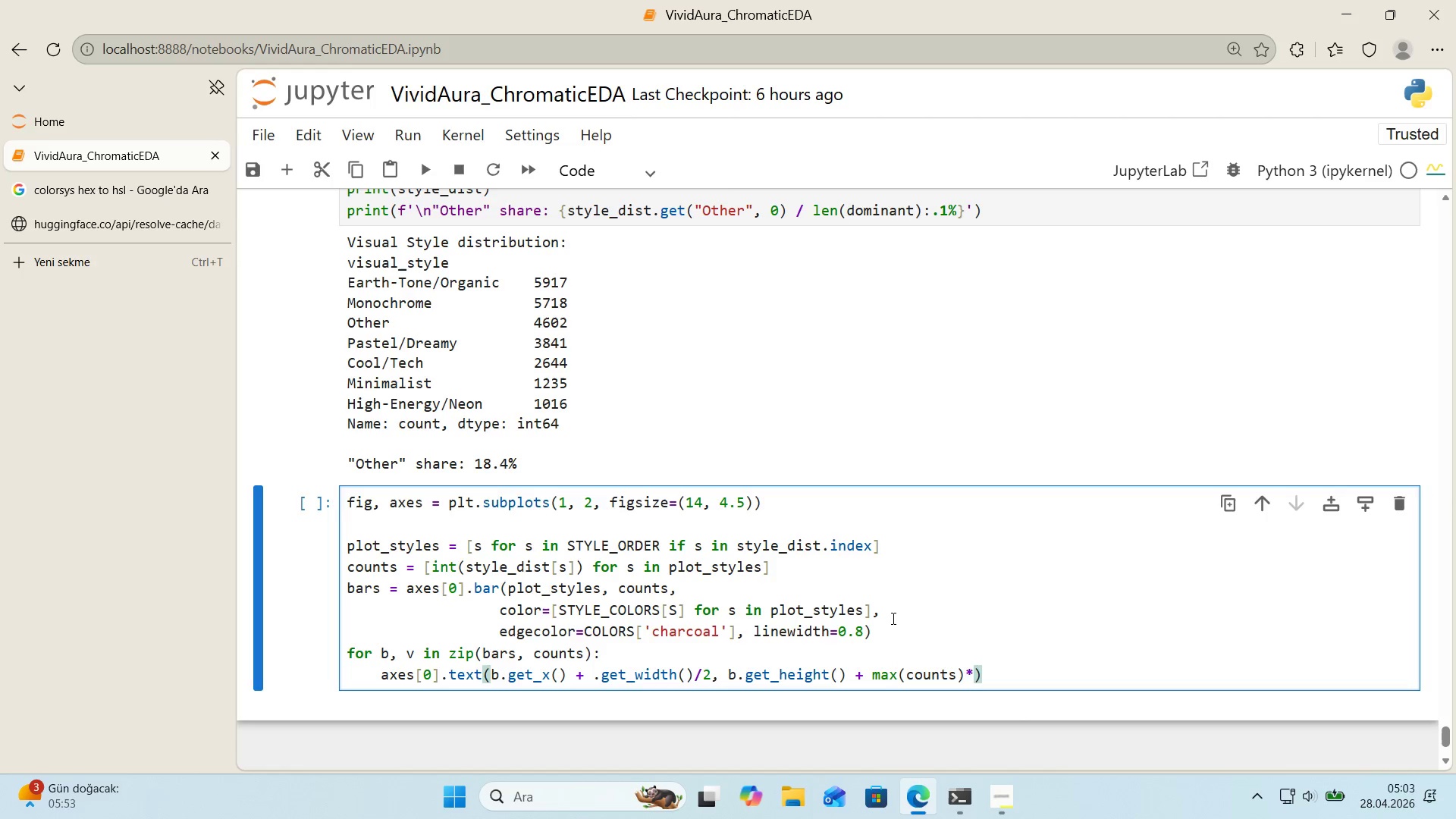 
key(Numpad0)
 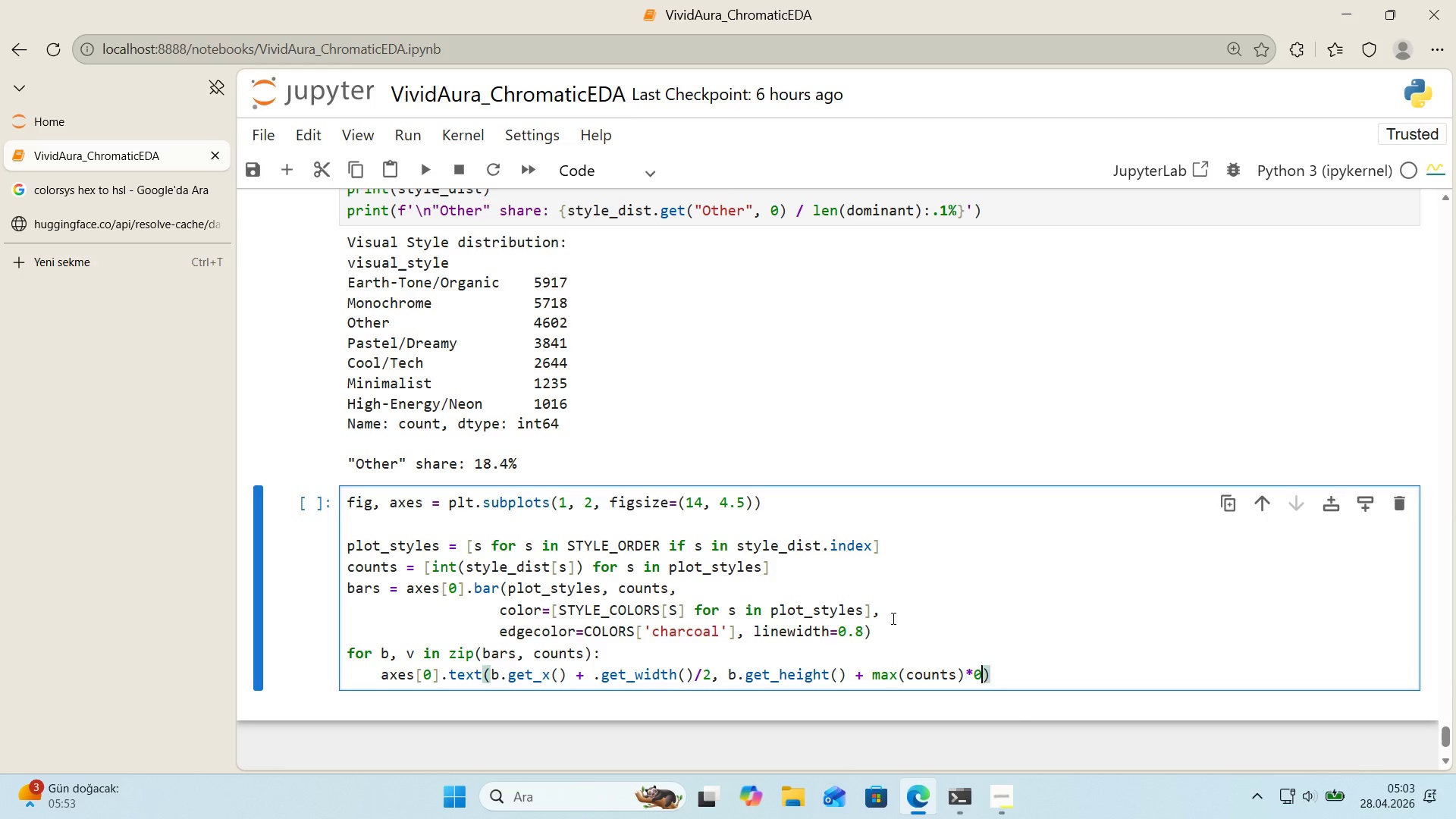 
key(Period)
 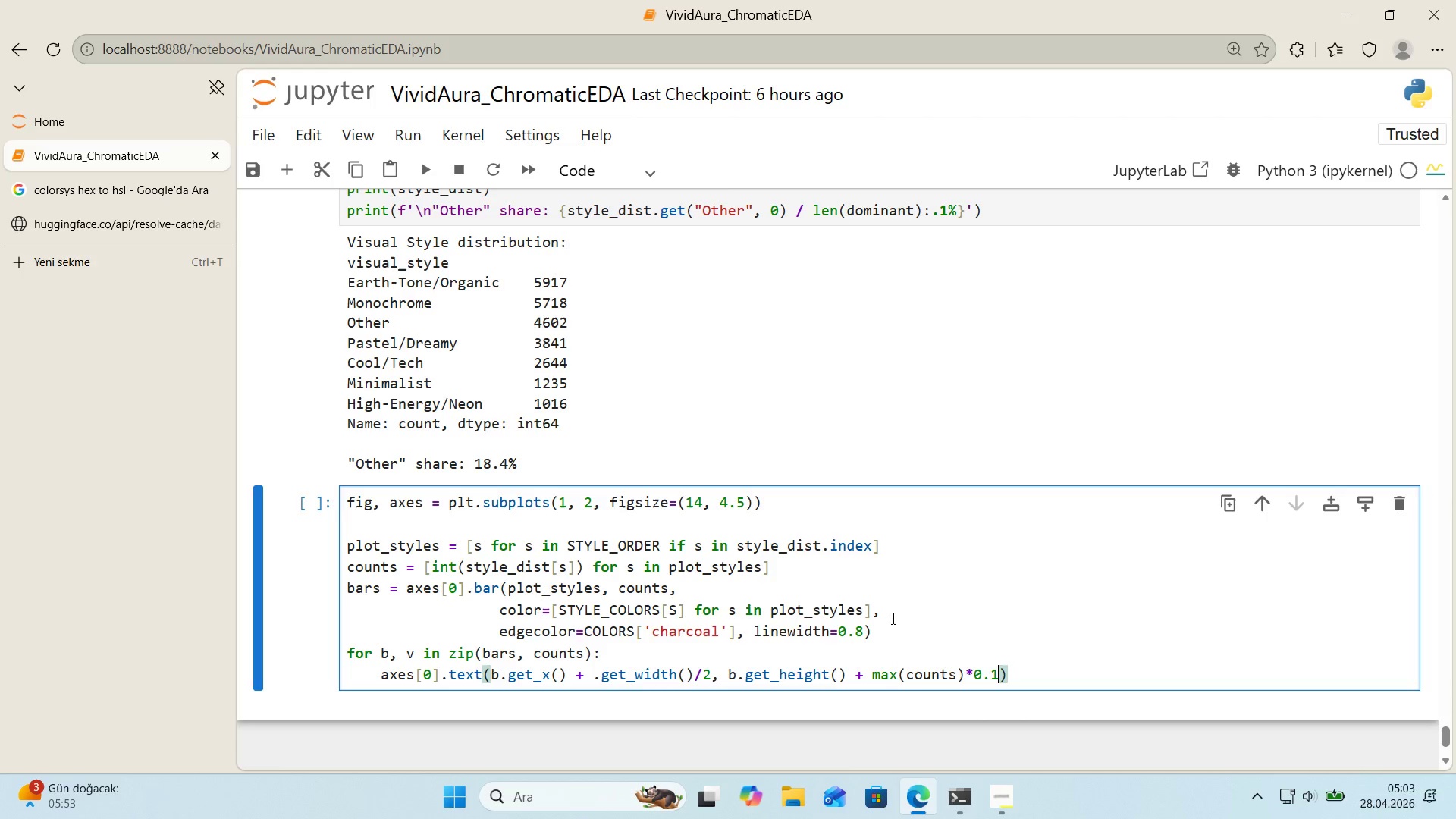 
key(Numpad1)
 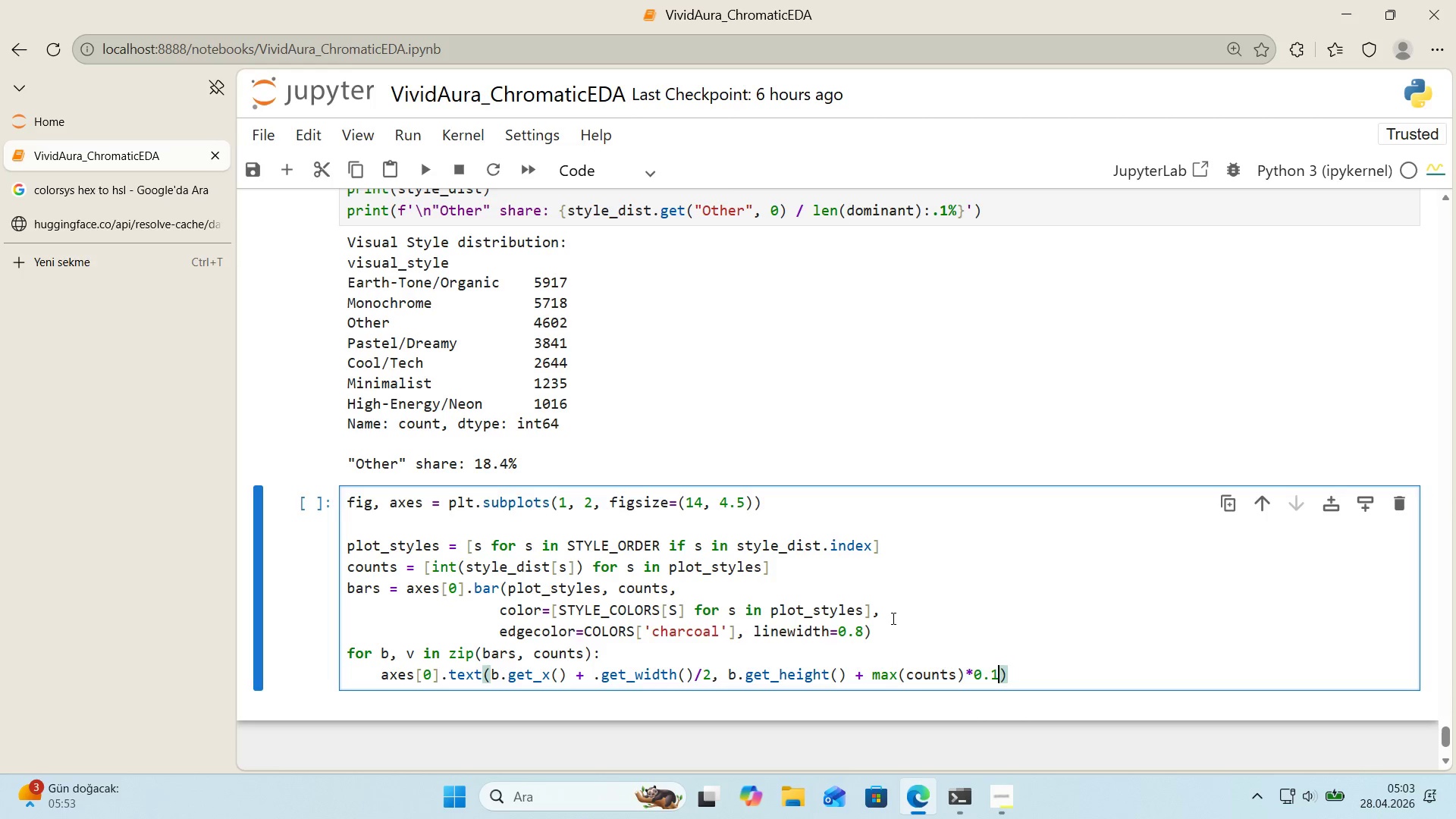 
key(ArrowLeft)
 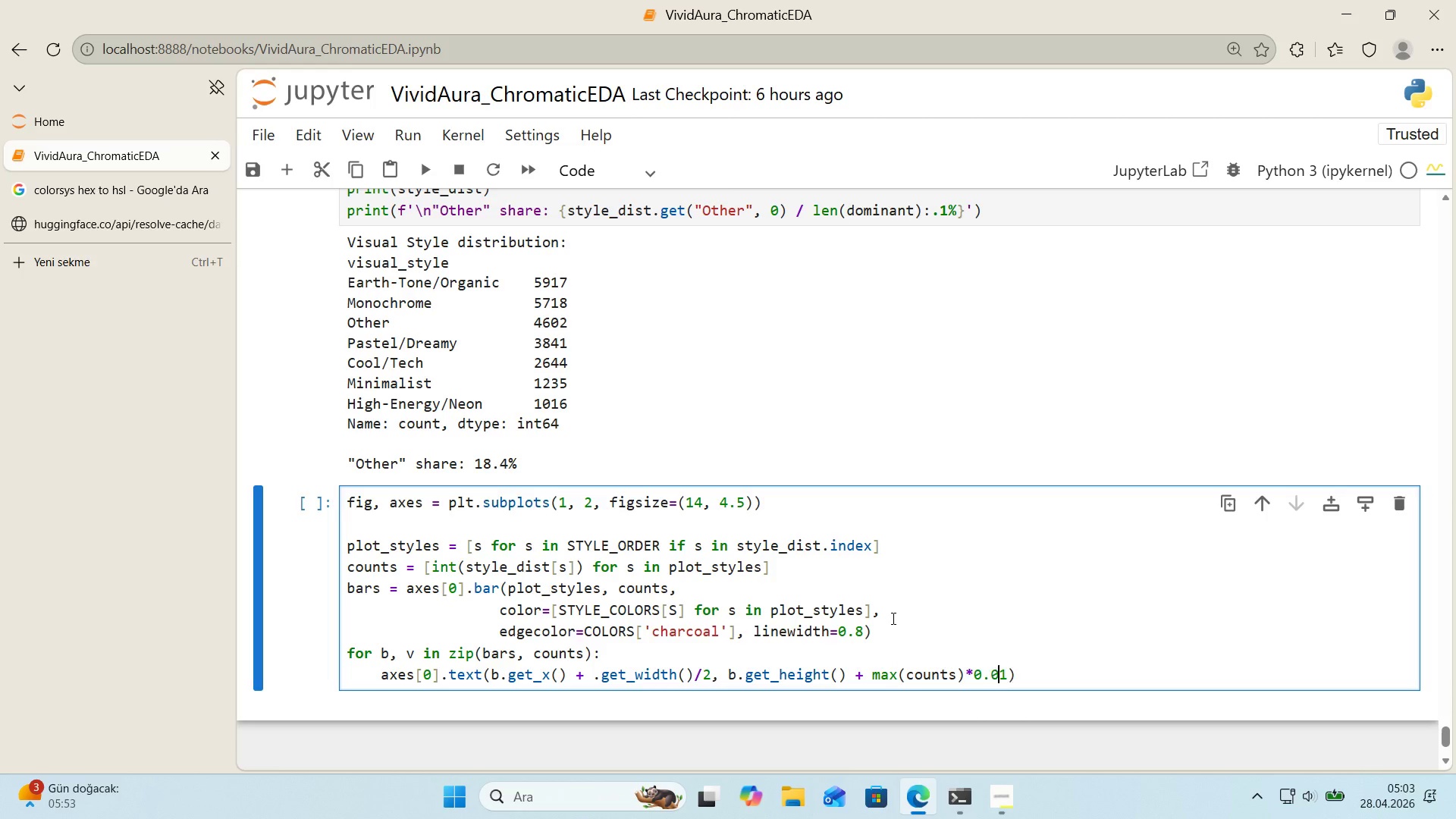 
key(Numpad0)
 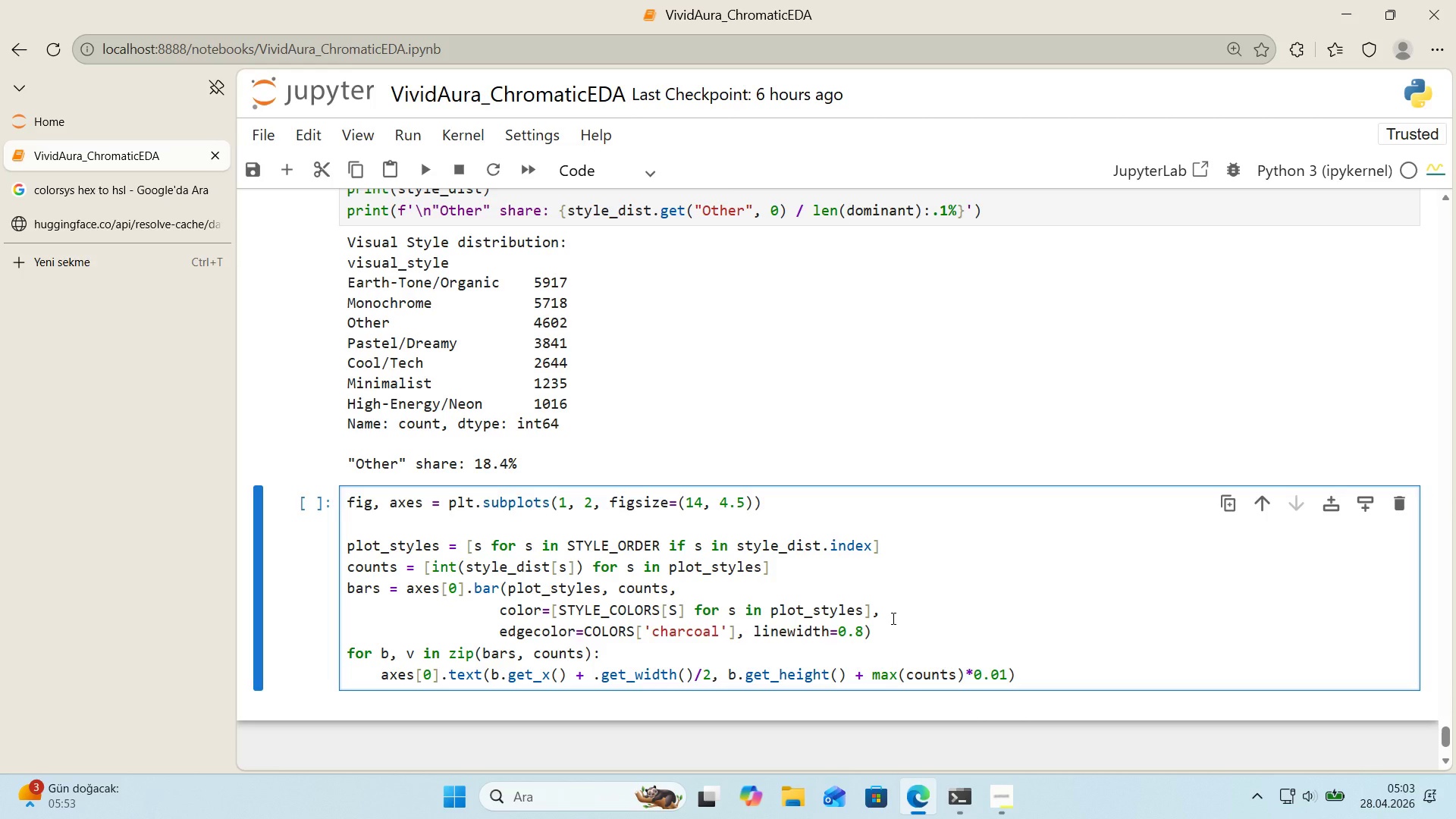 
key(ArrowRight)
 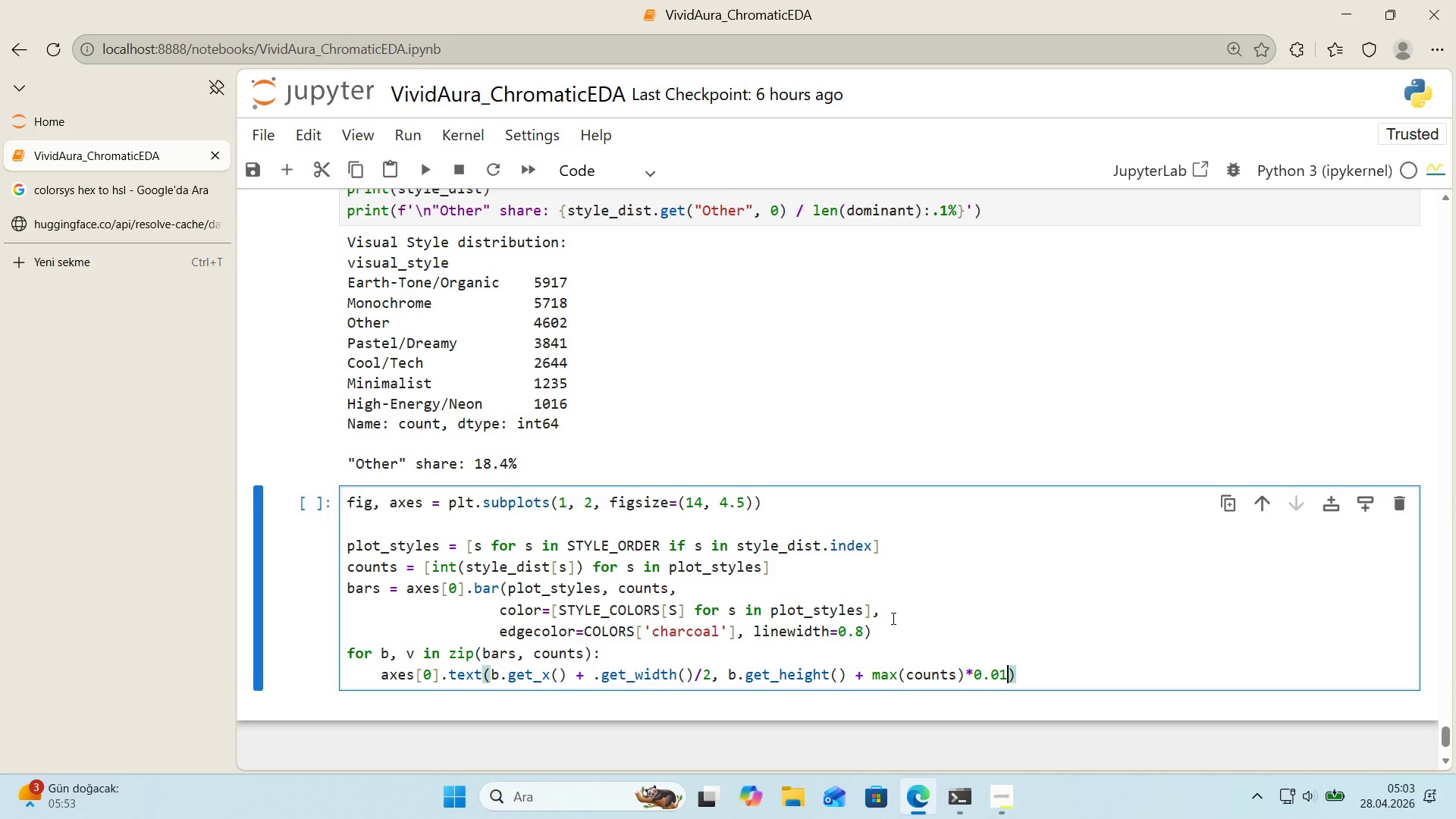 
key(Comma)
 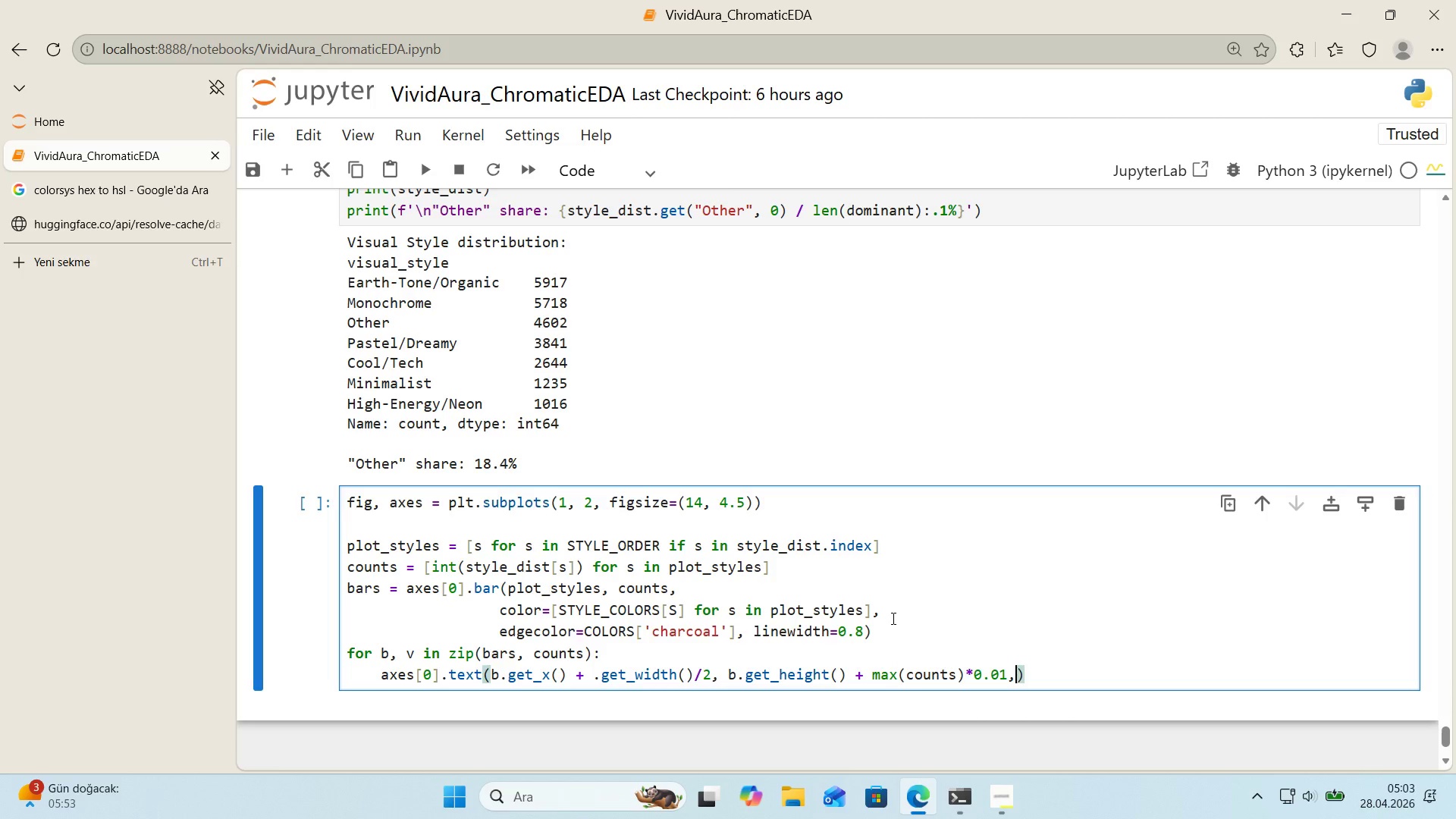 
key(Enter)
 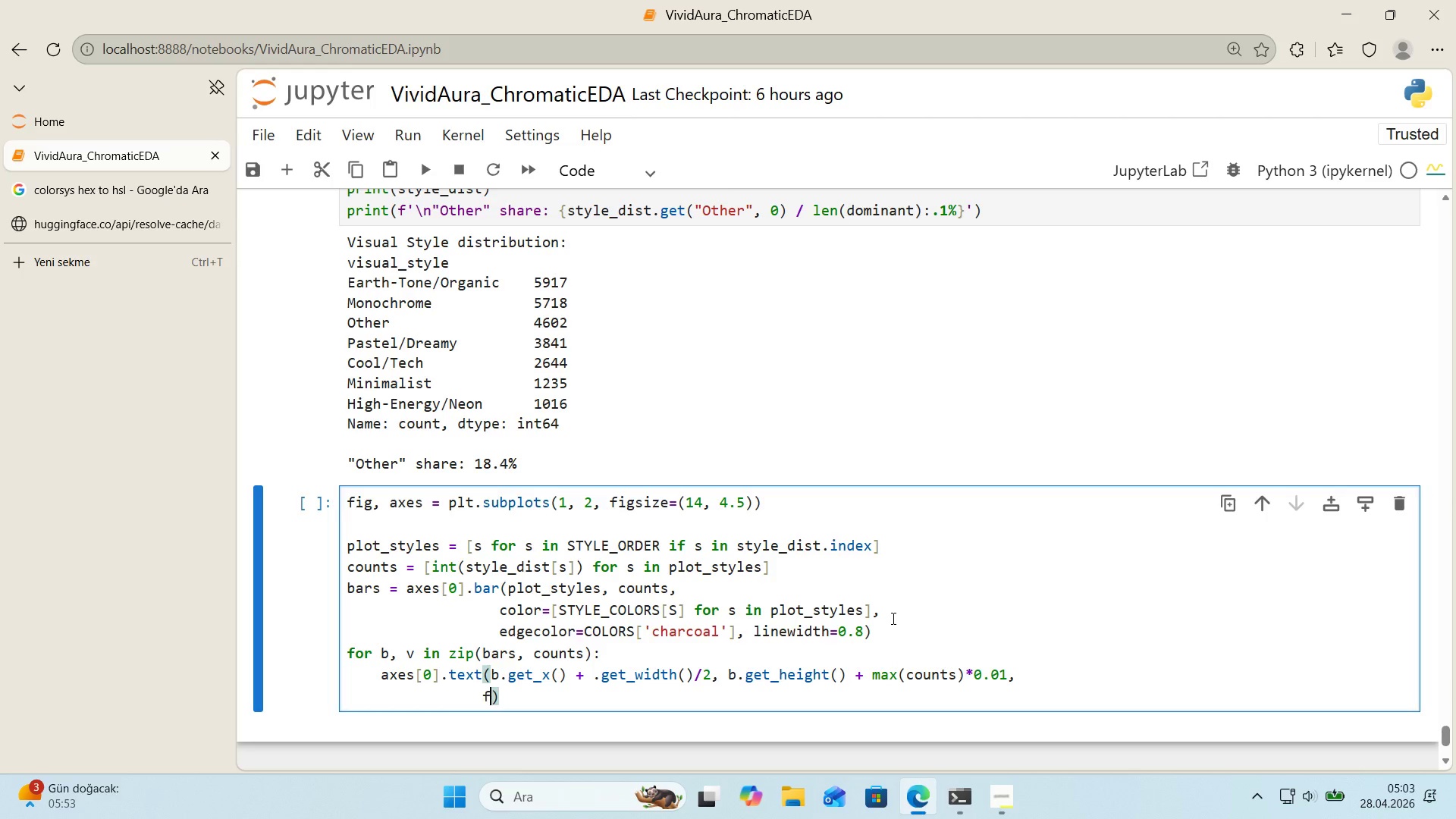 
type(f@@)
 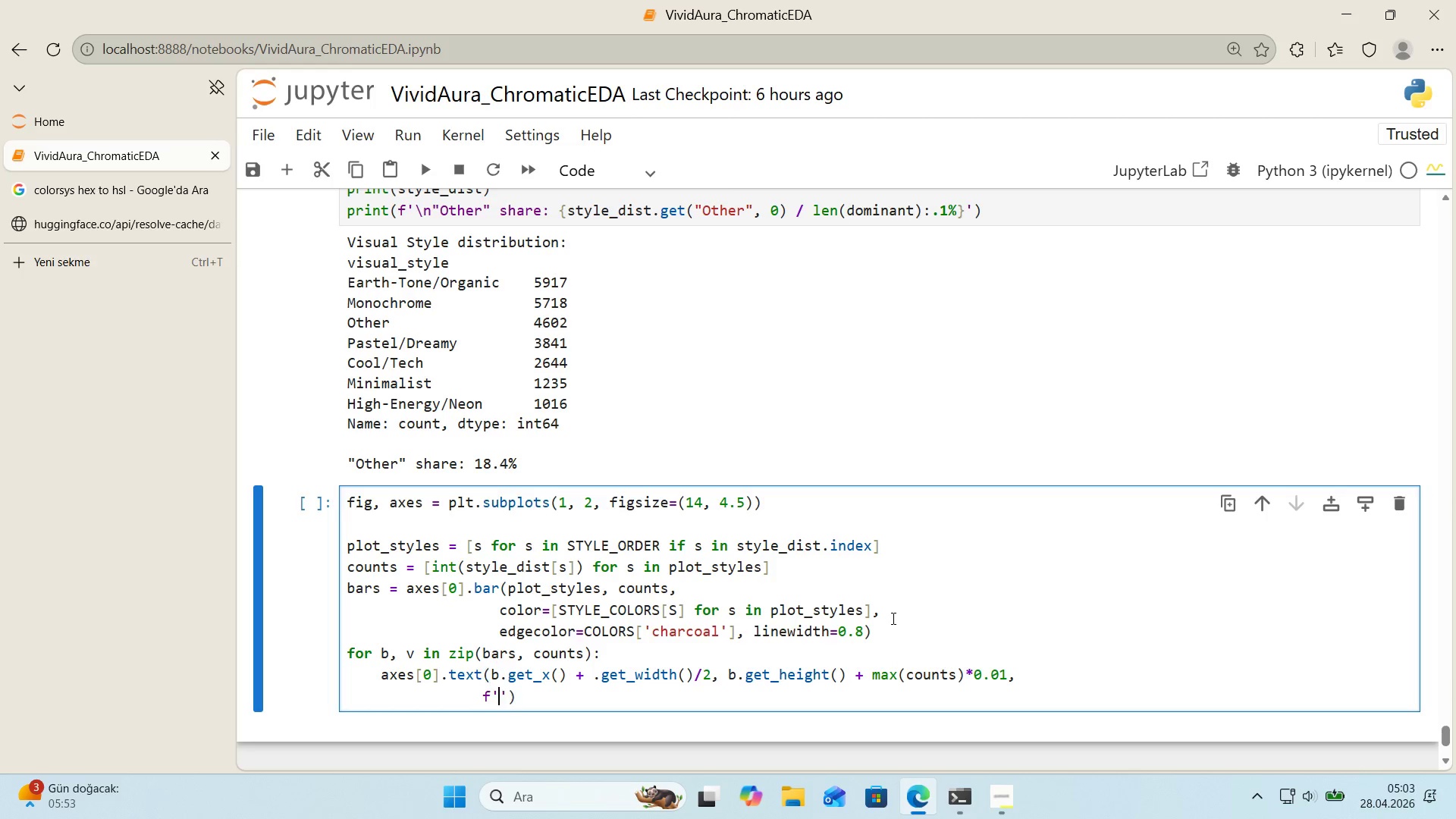 
key(ArrowLeft)
 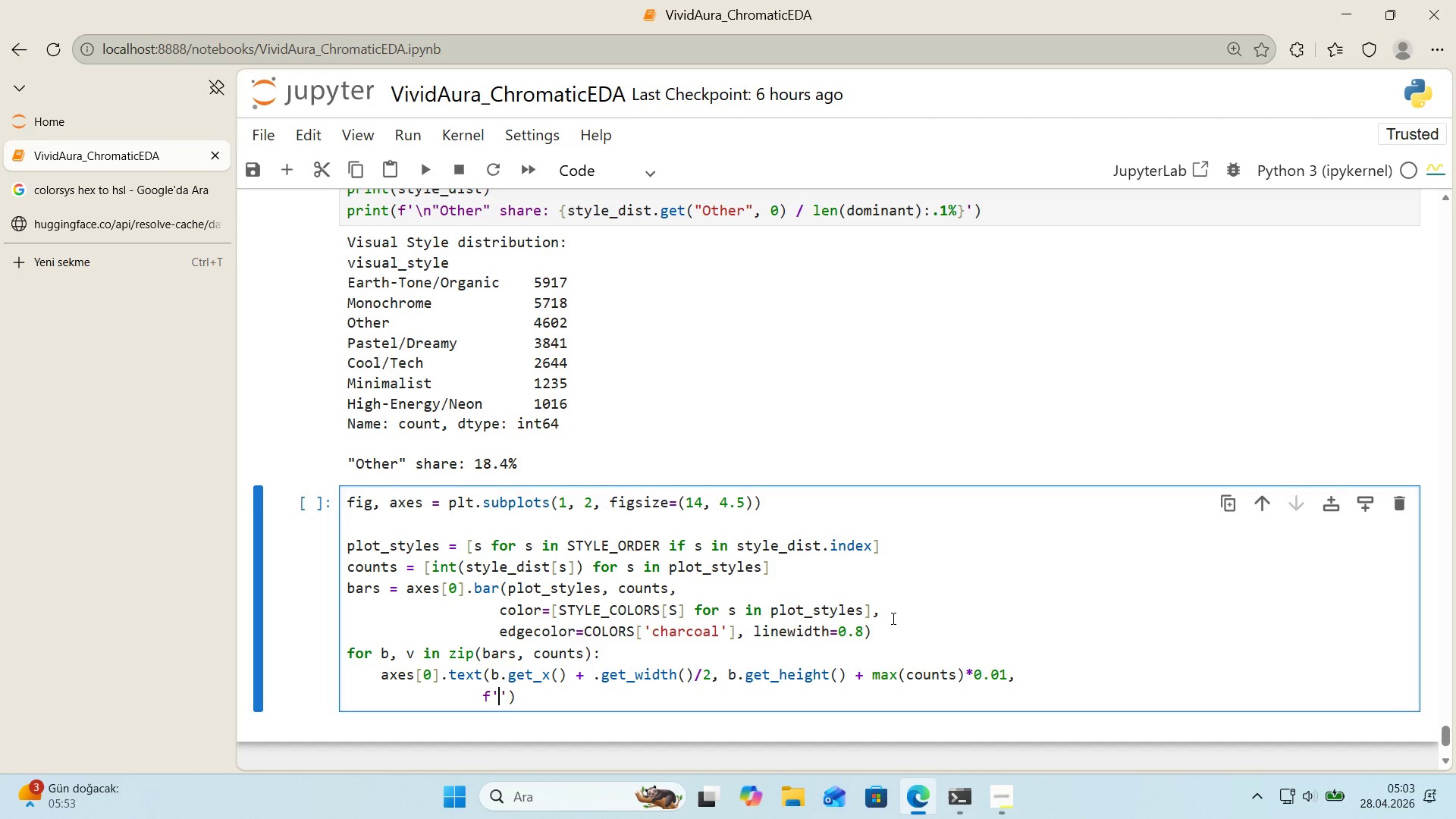 
key(Alt+Control+7)
 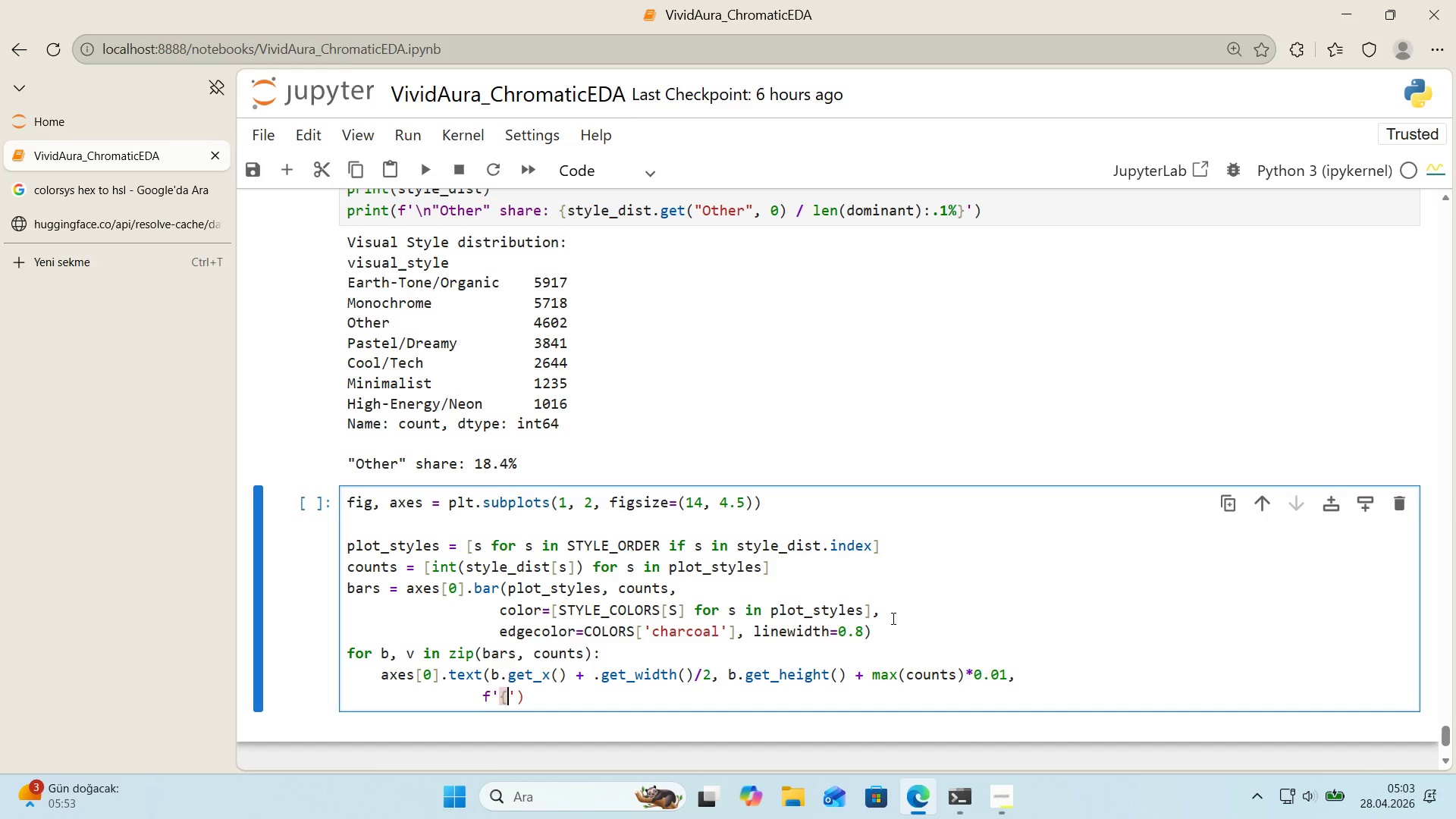 
key(Alt+Control+0)
 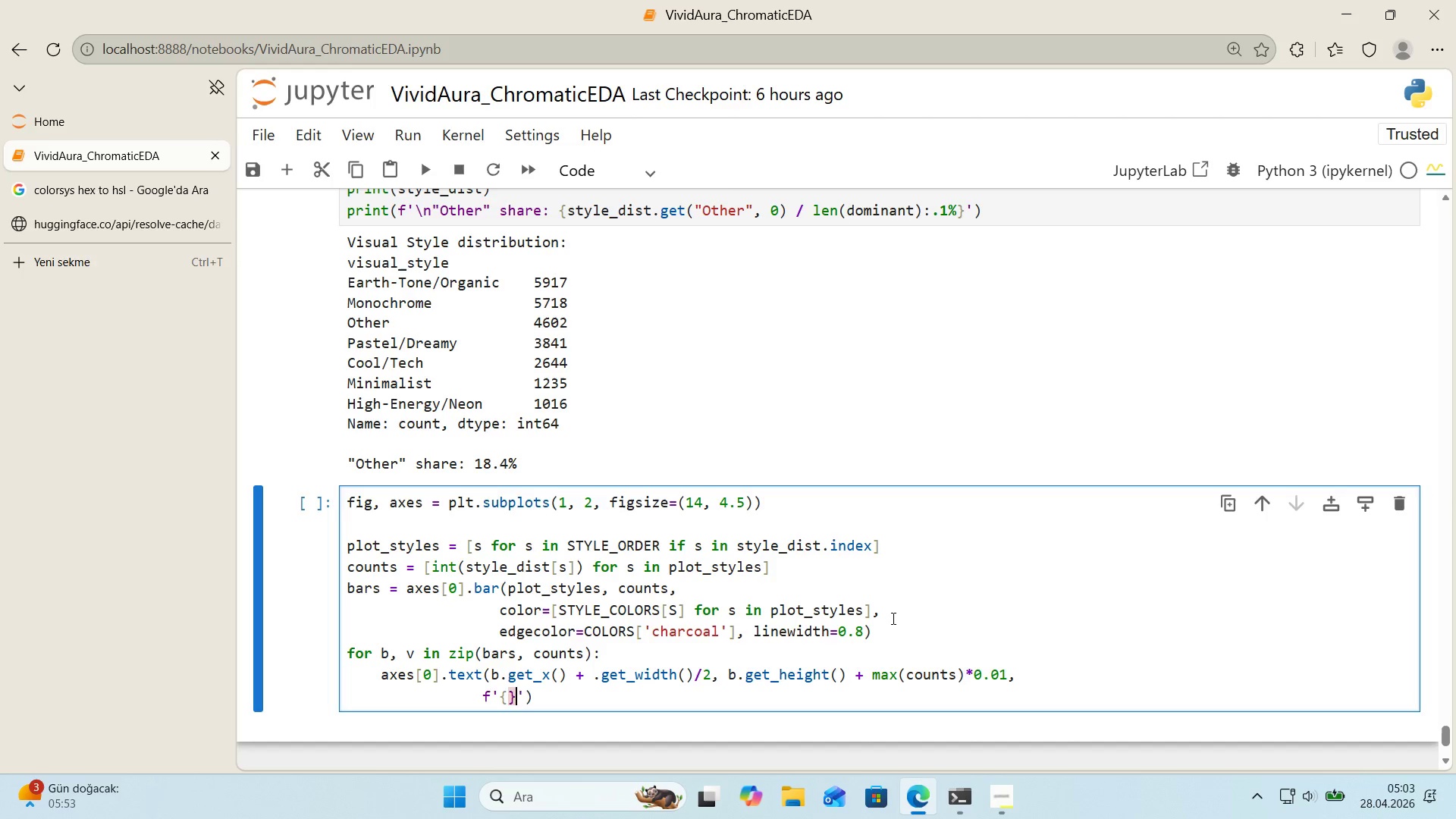 
key(ArrowLeft)
 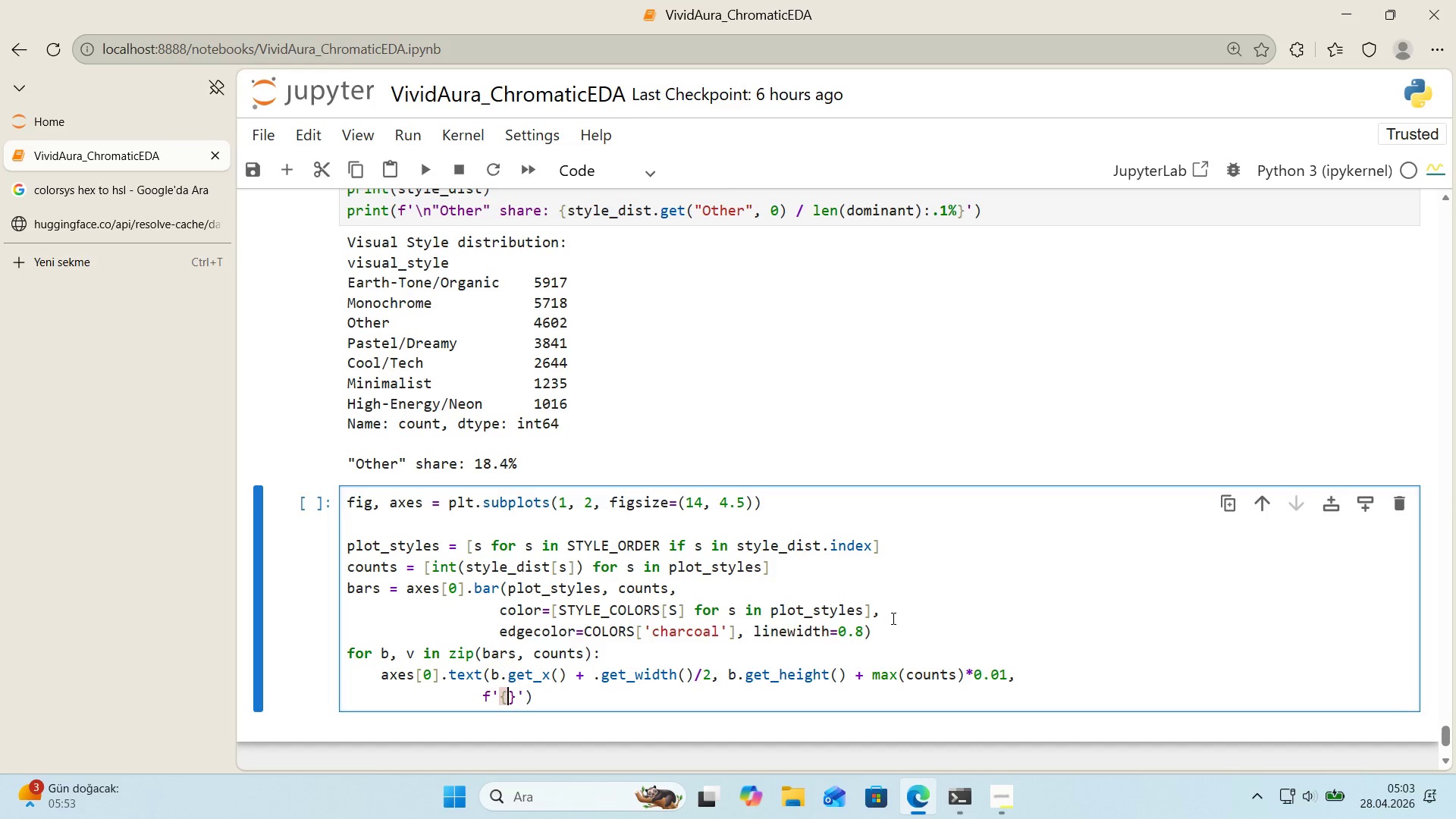 
key(V)
 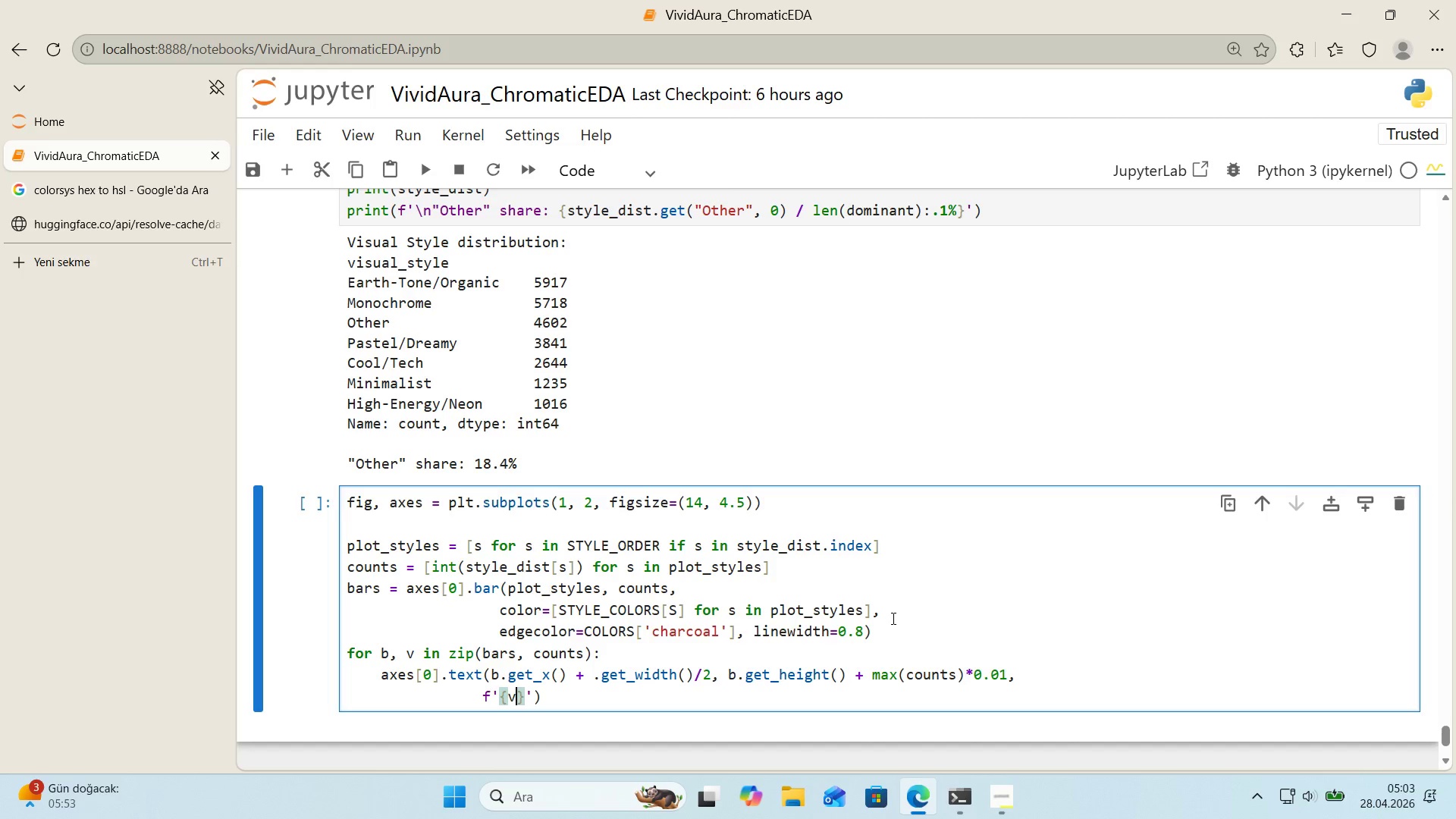 
key(Shift+Period)
 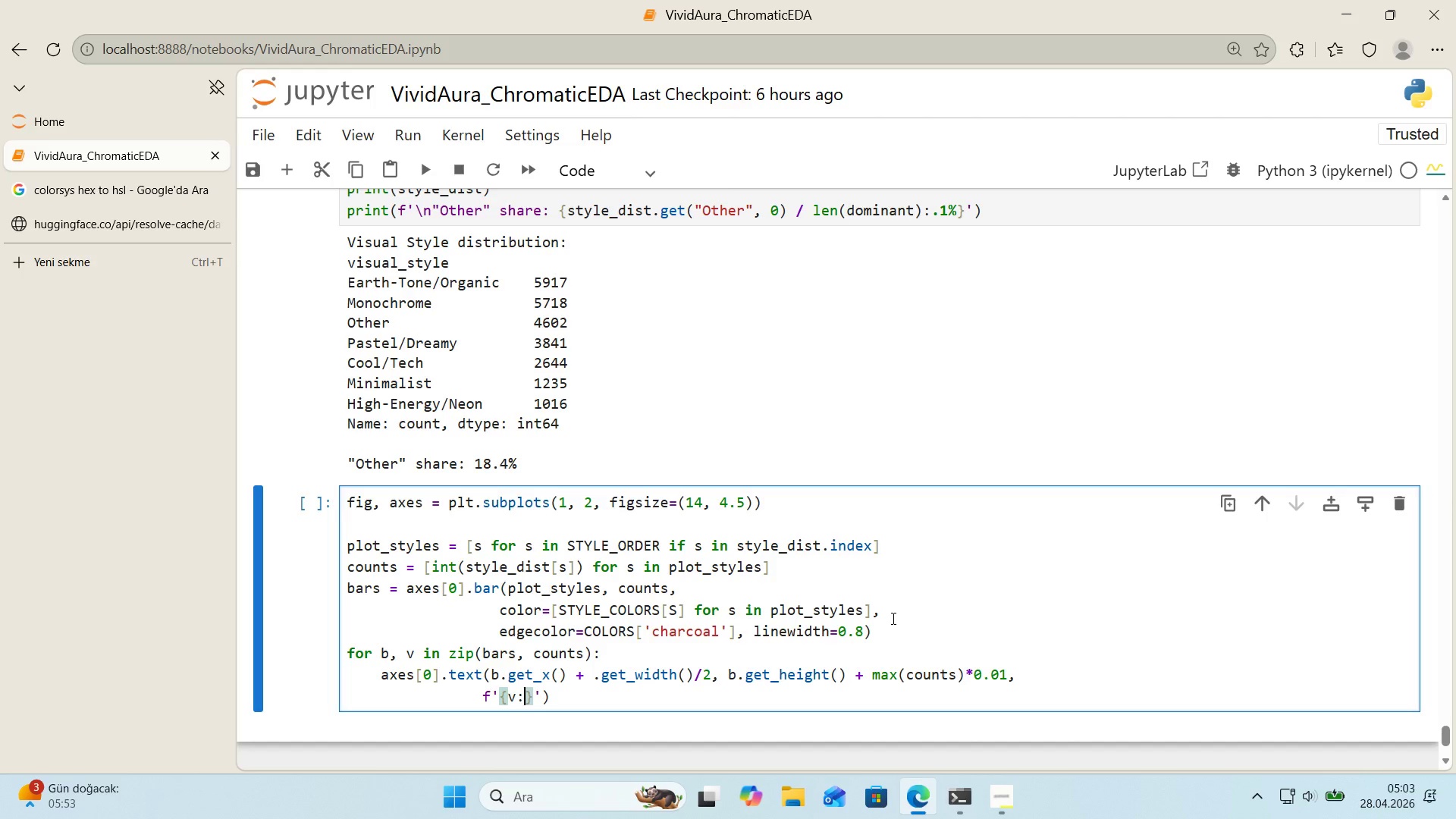 
key(Comma)
 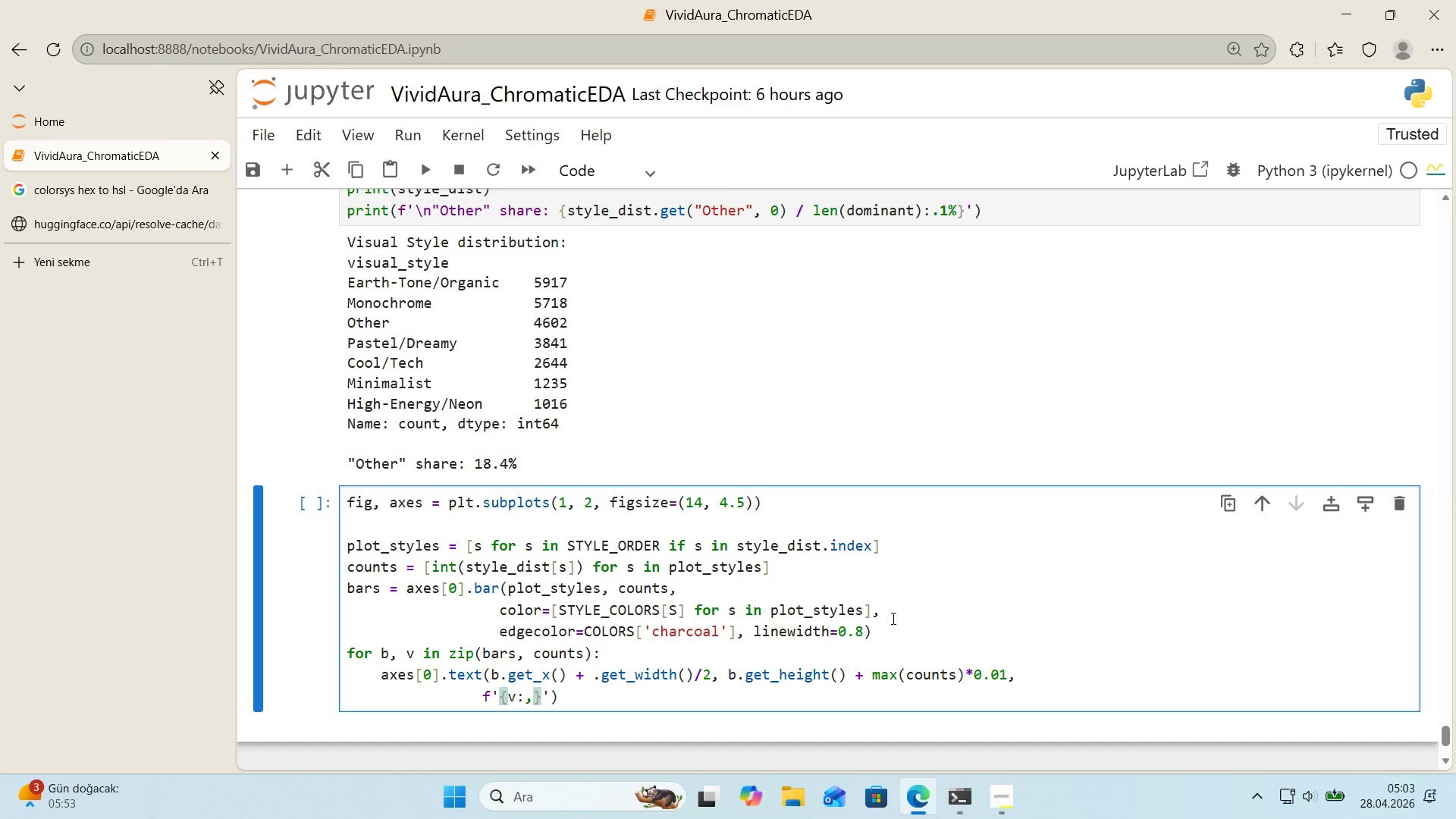 
key(ArrowRight)
 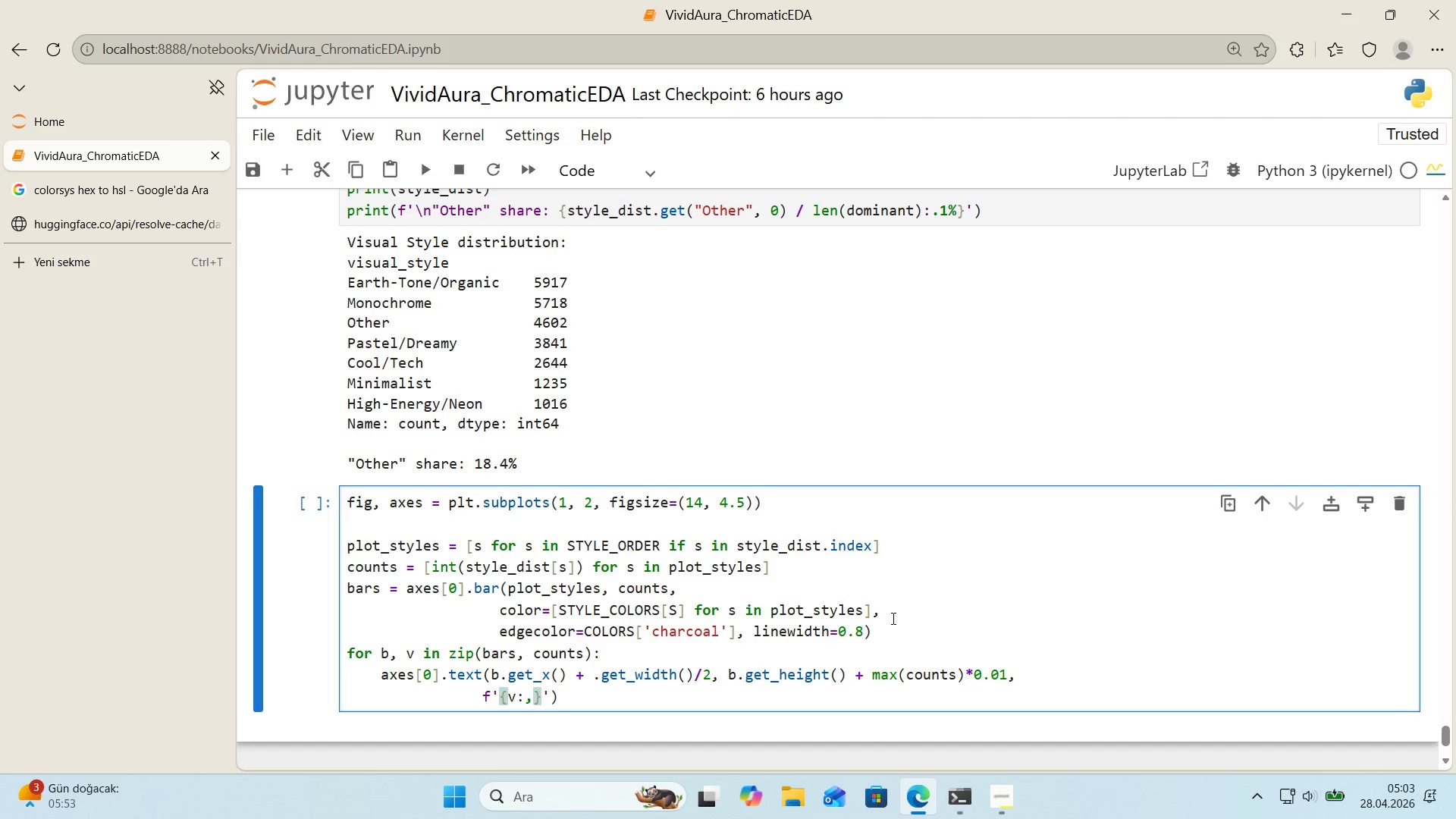 
key(ArrowRight)
 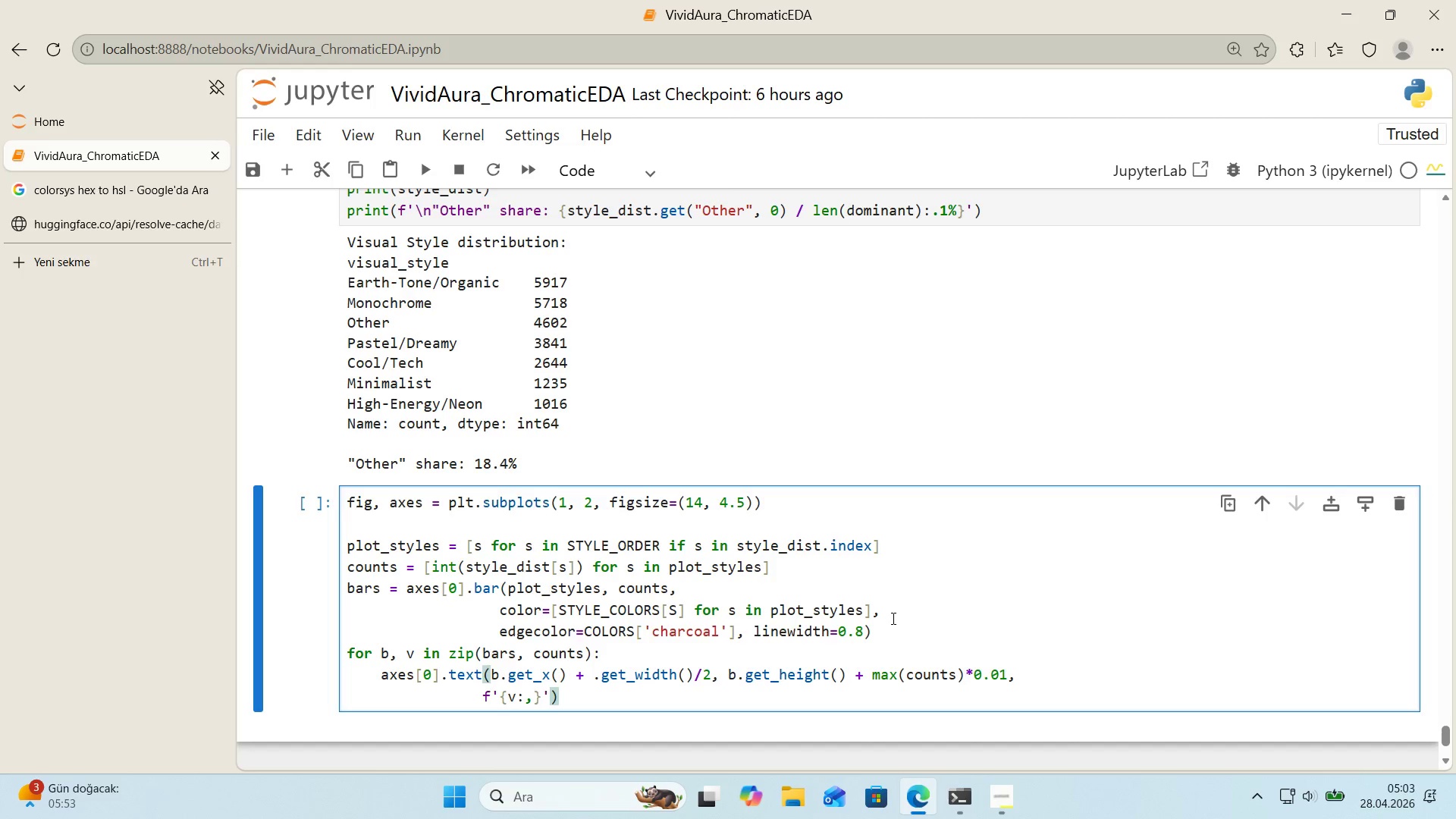 
type(, ha)@@)
 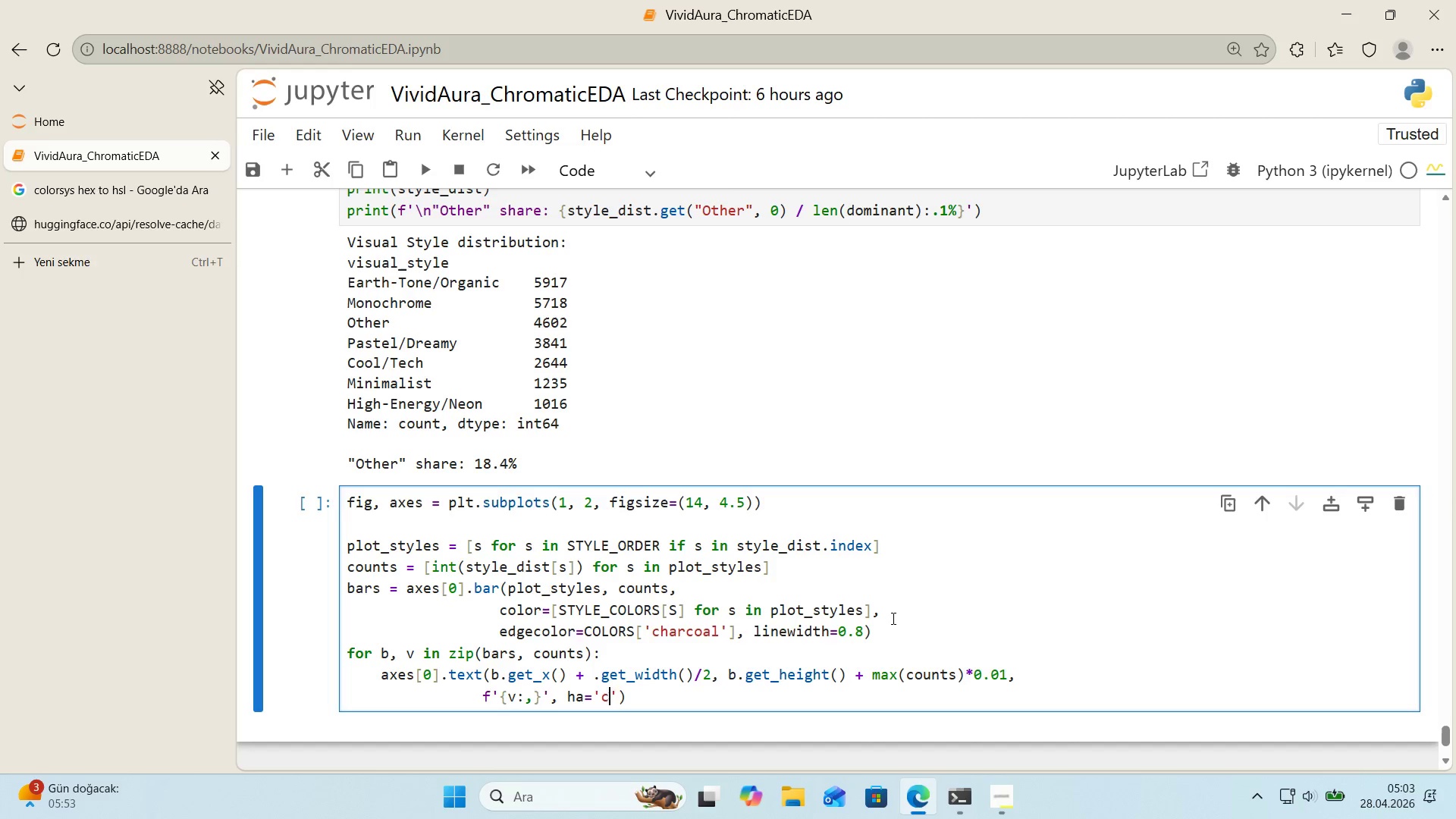 
 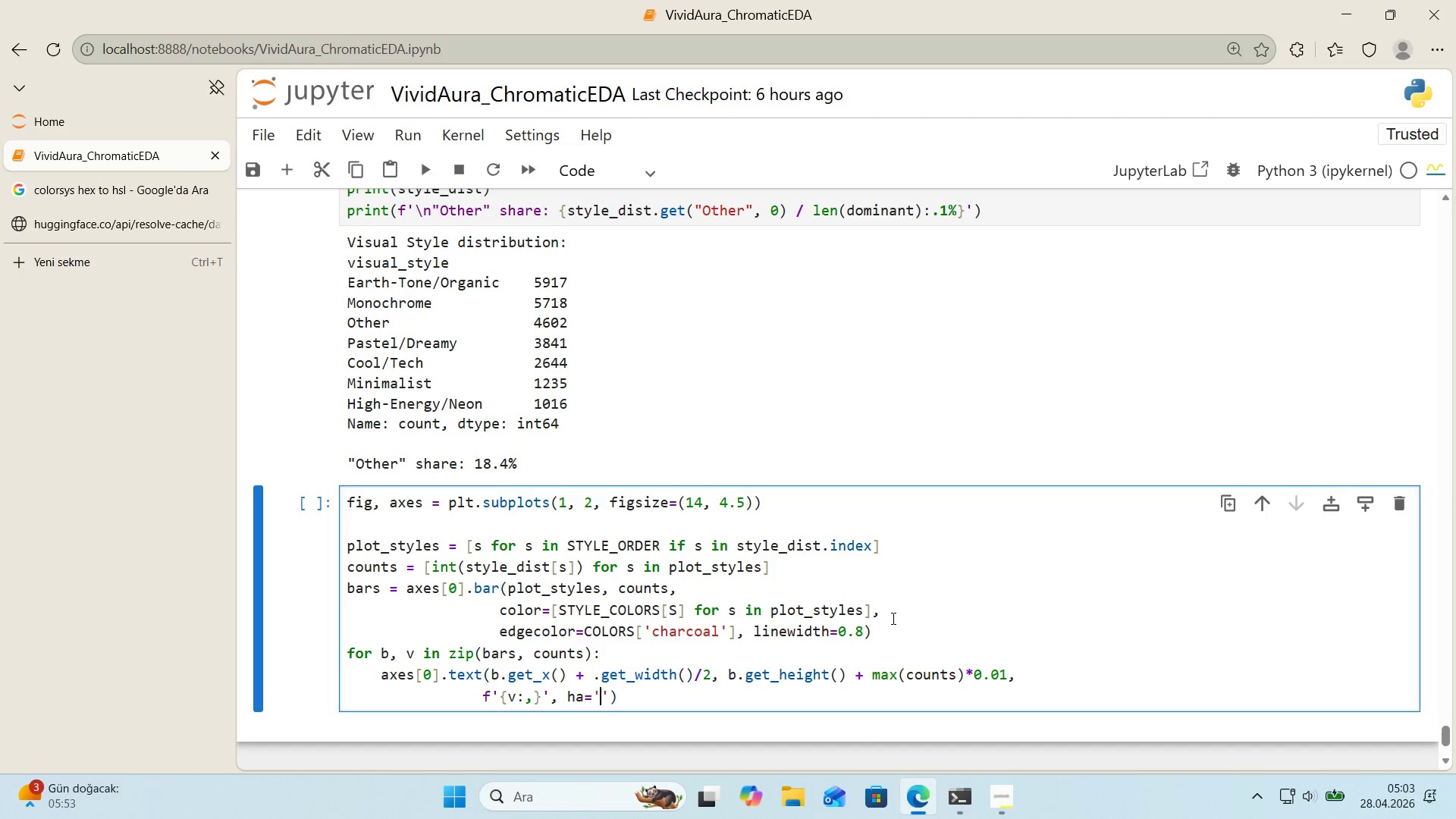 
key(ArrowLeft)
 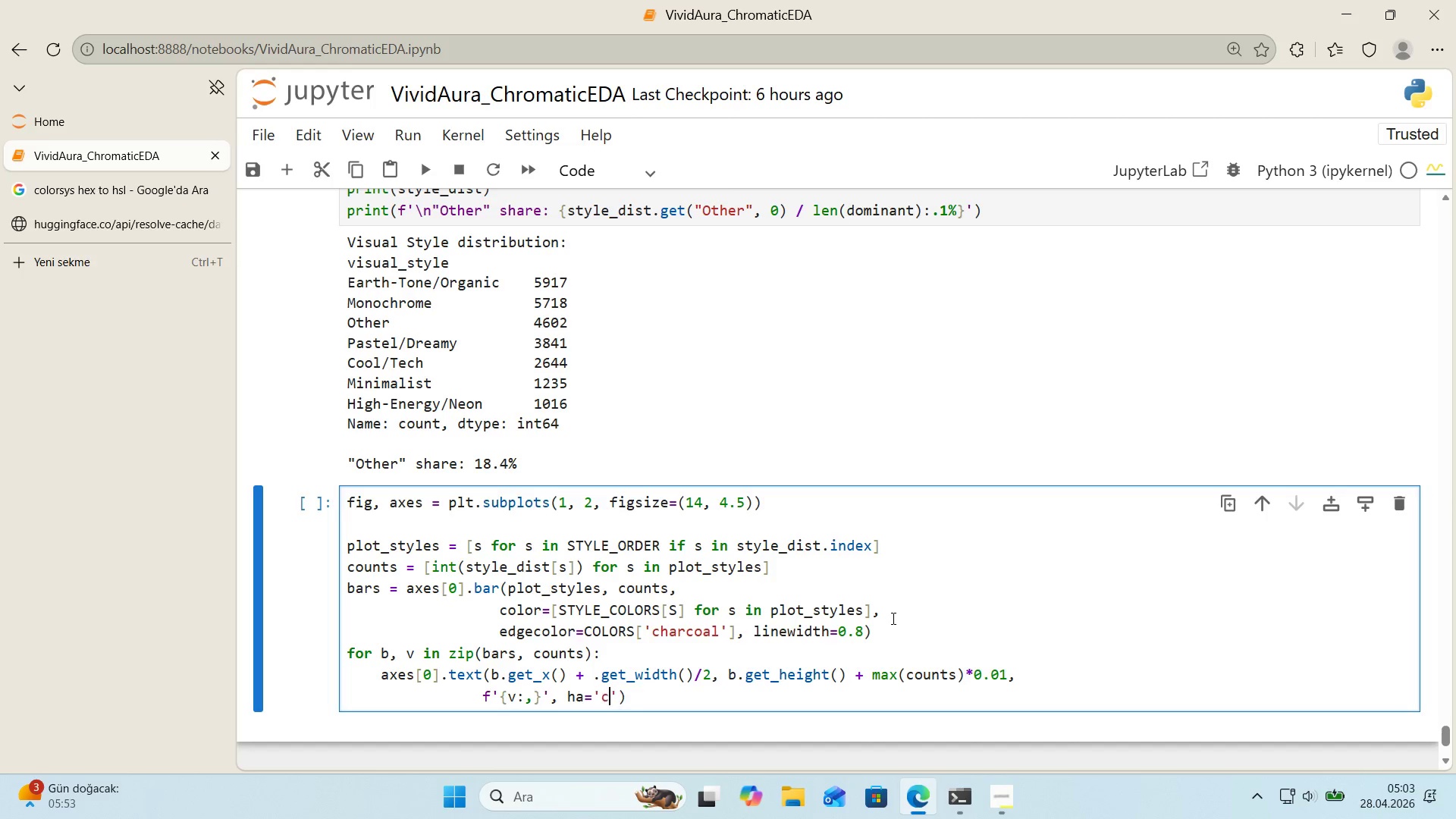 
type(center)
 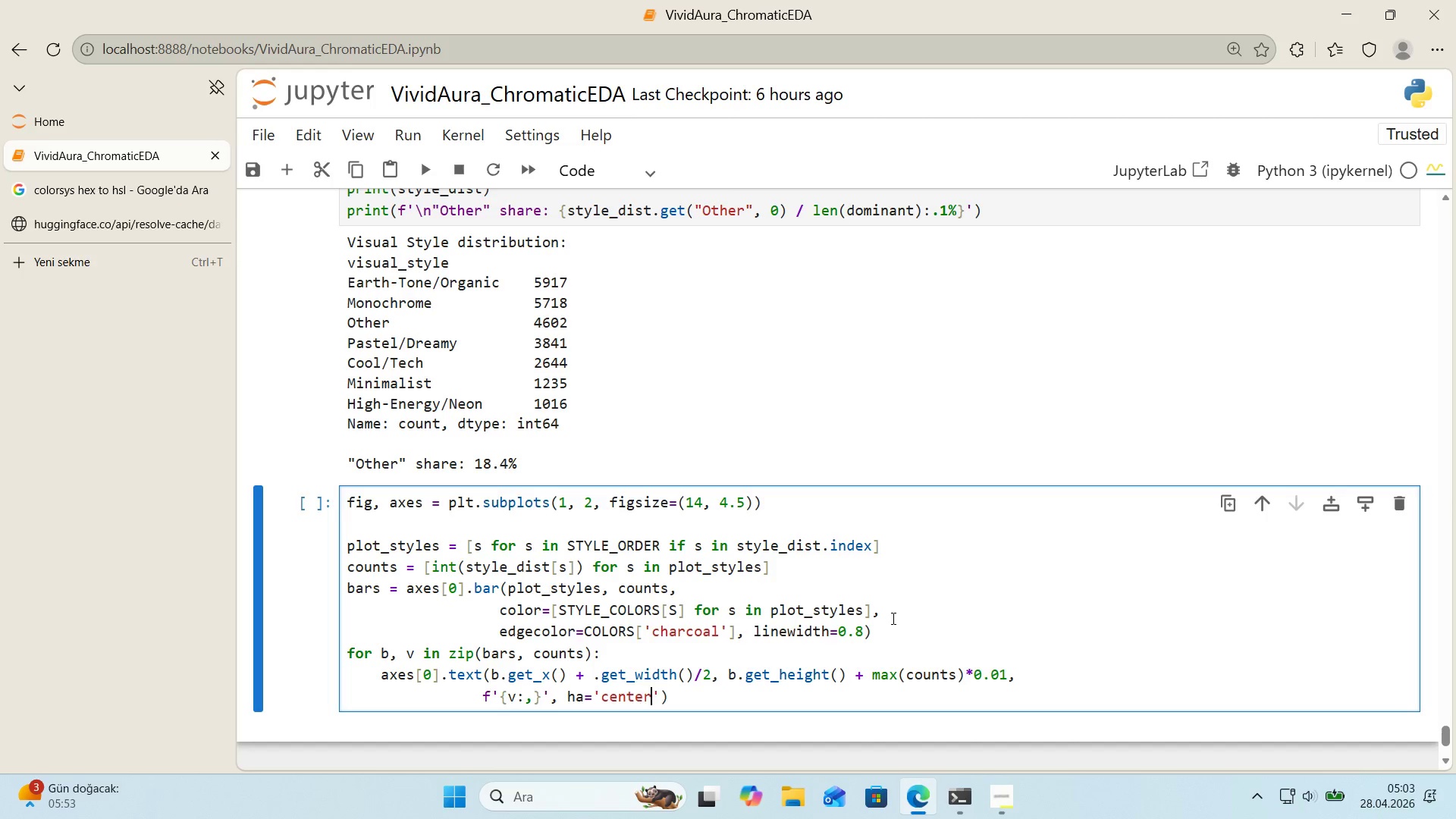 
key(ArrowRight)
 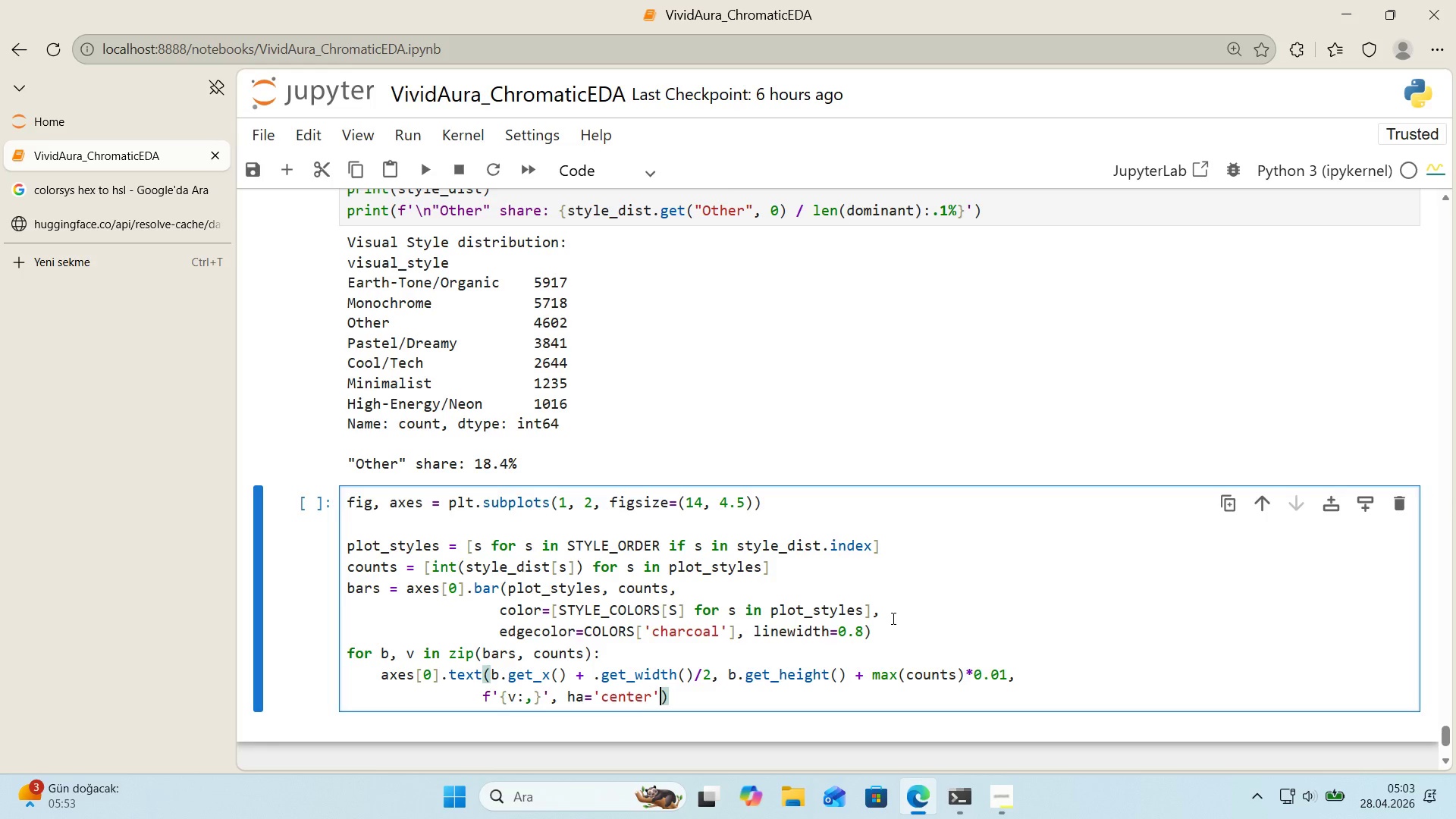 
type(, @)
key(Backspace)
type(va)@@)
 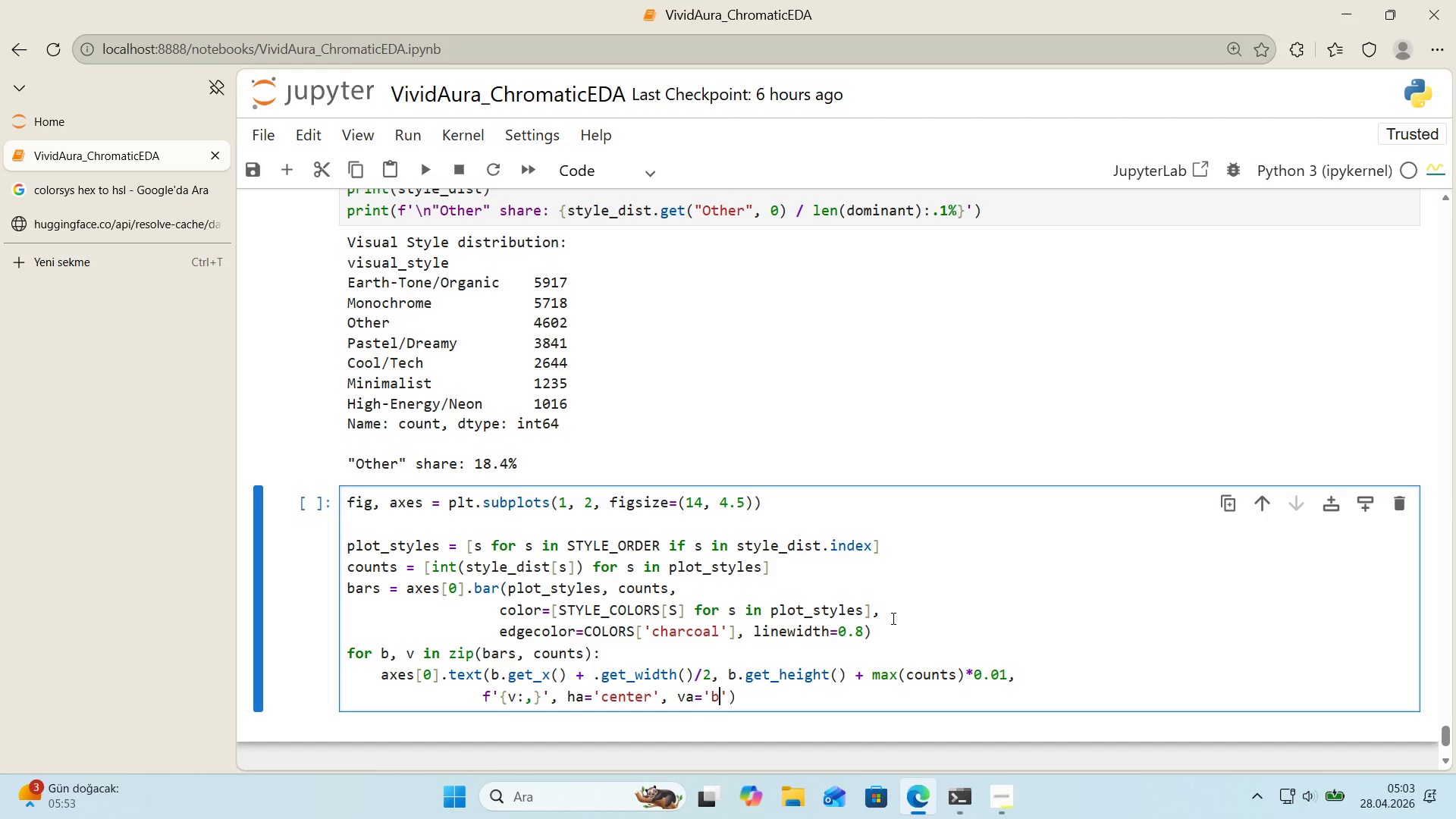 
 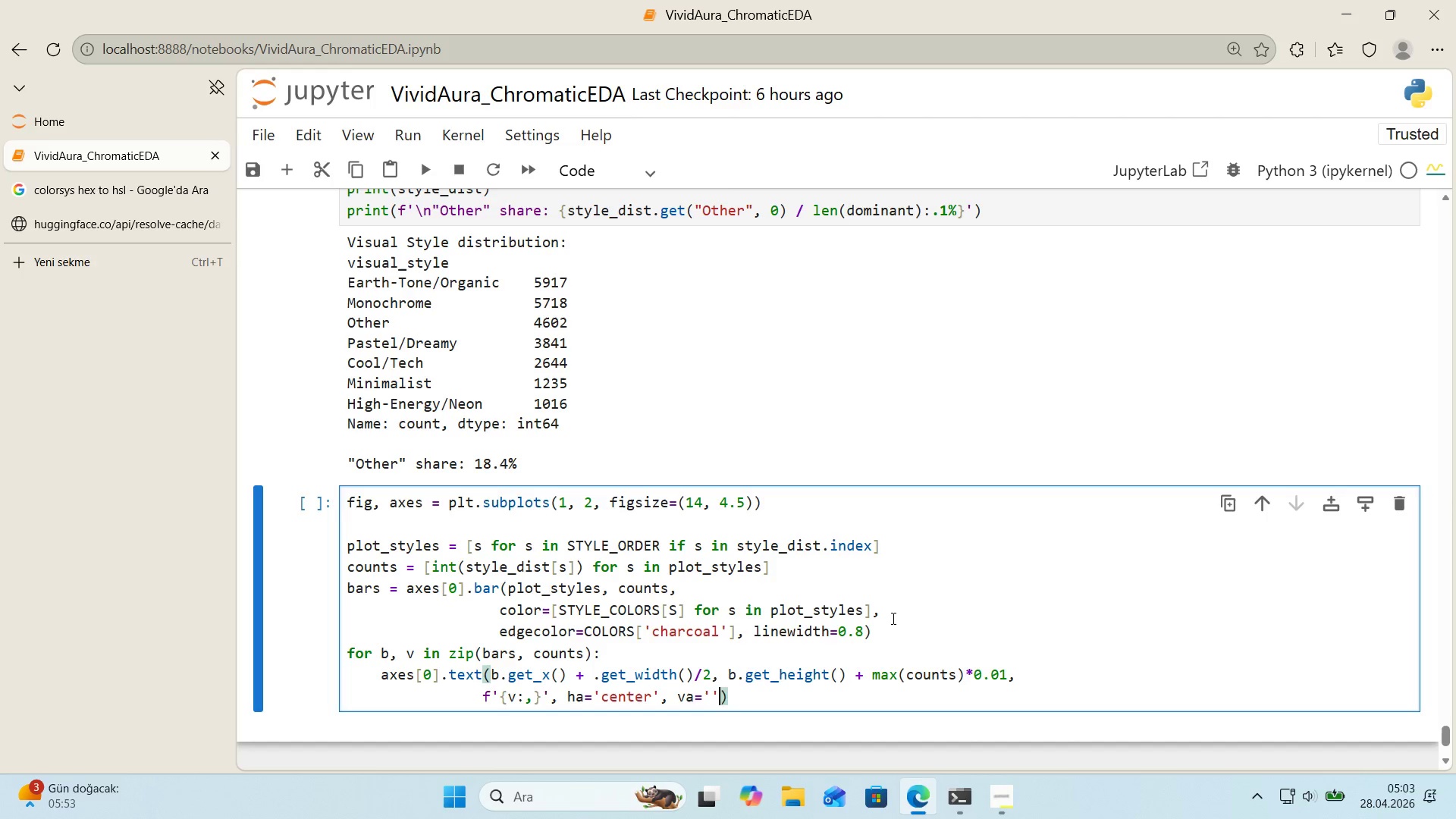 
key(ArrowLeft)
 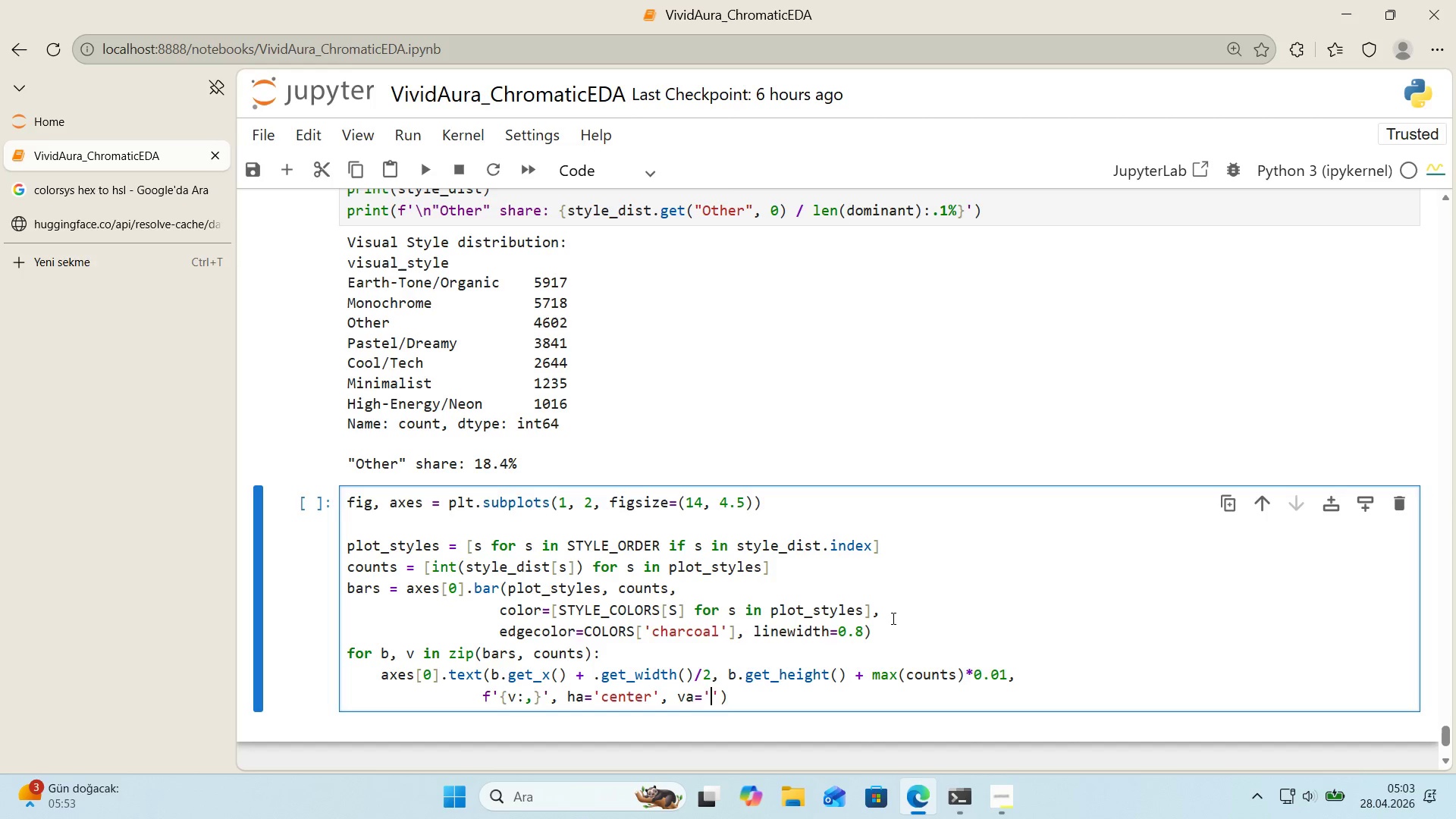 
type(bottom)
 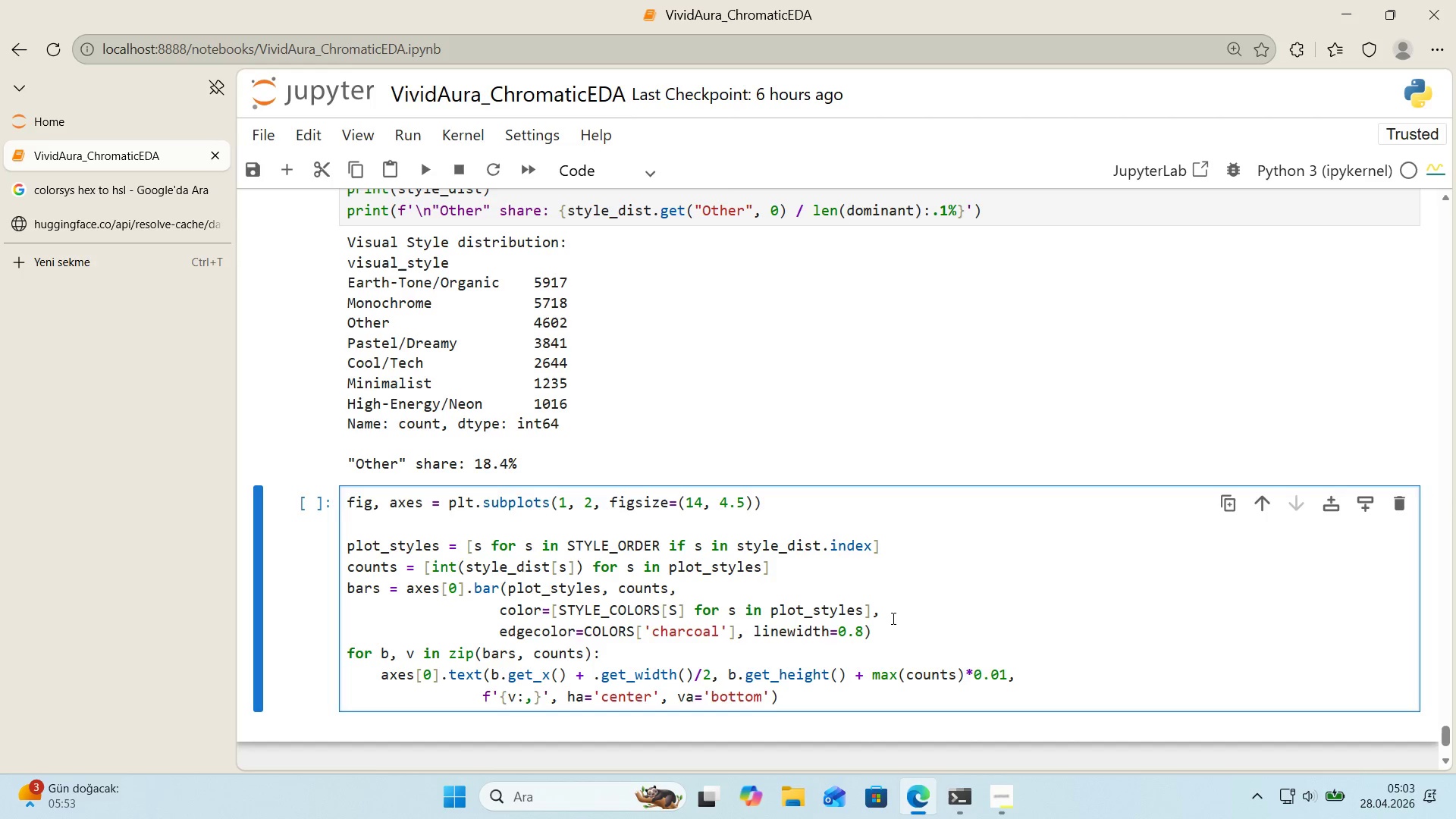 
key(ArrowRight)
 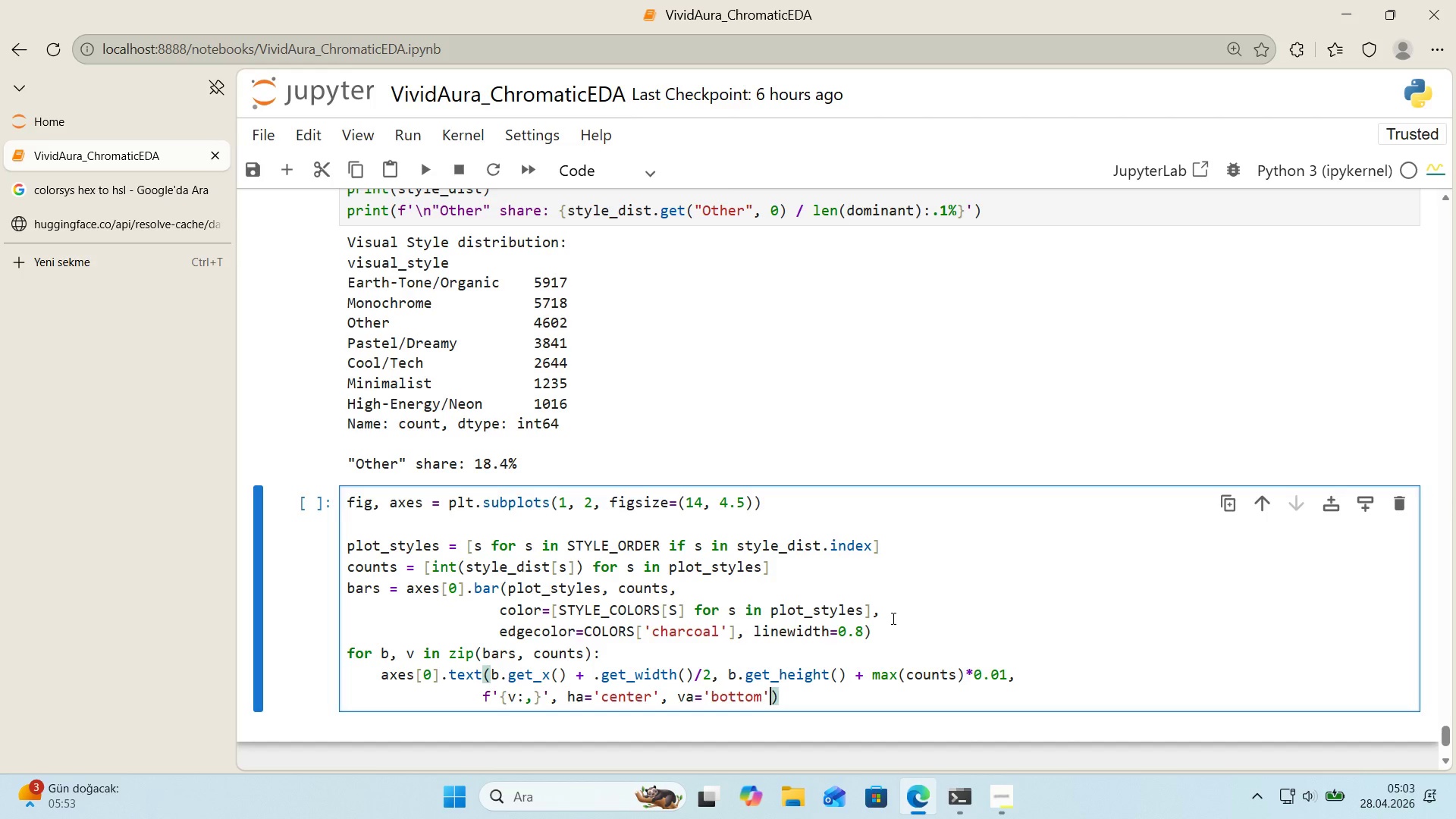 
key(Comma)
 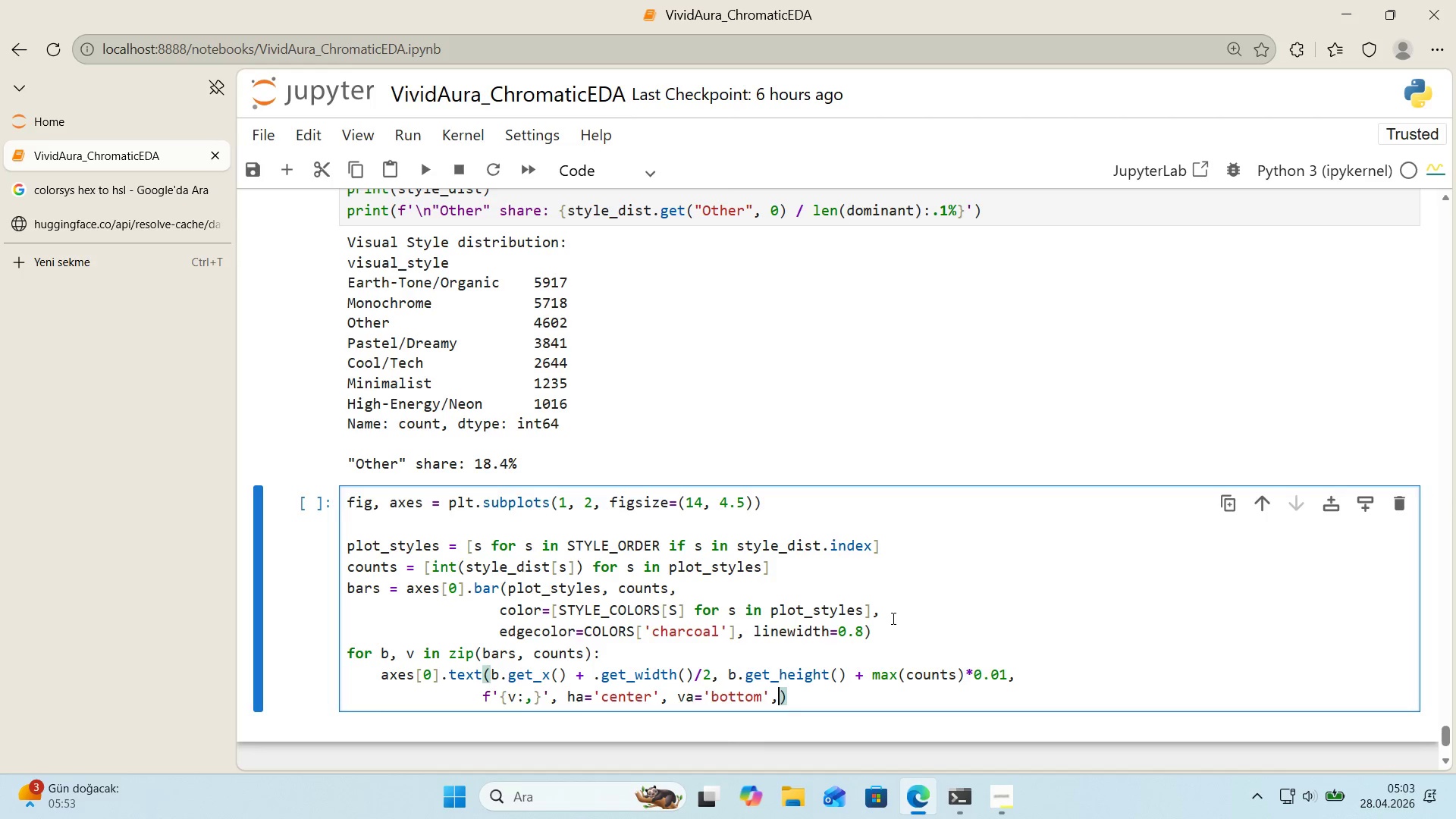 
key(Enter)
 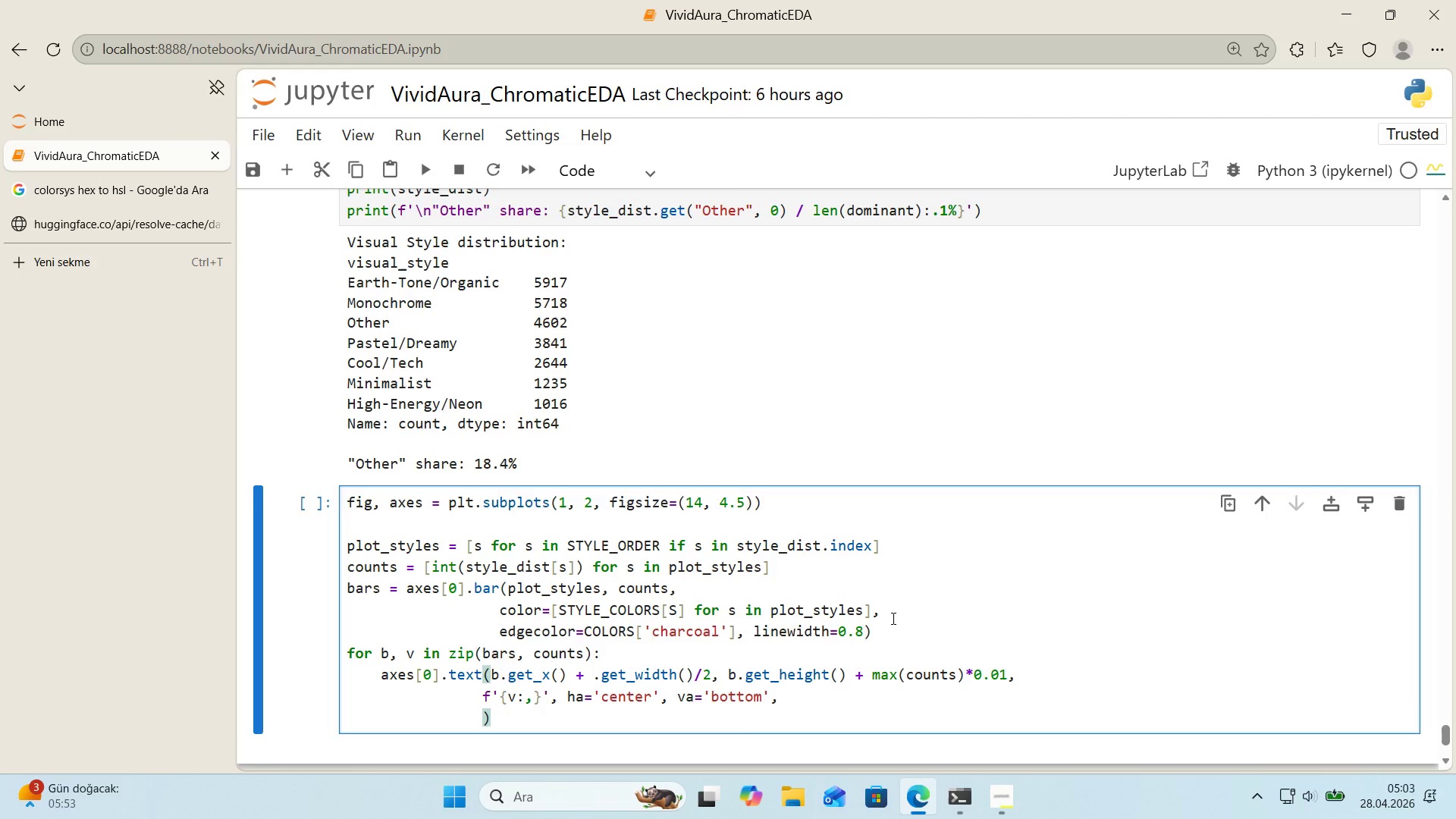 
scroll: coordinate [764, 603], scroll_direction: down, amount: 1.0
 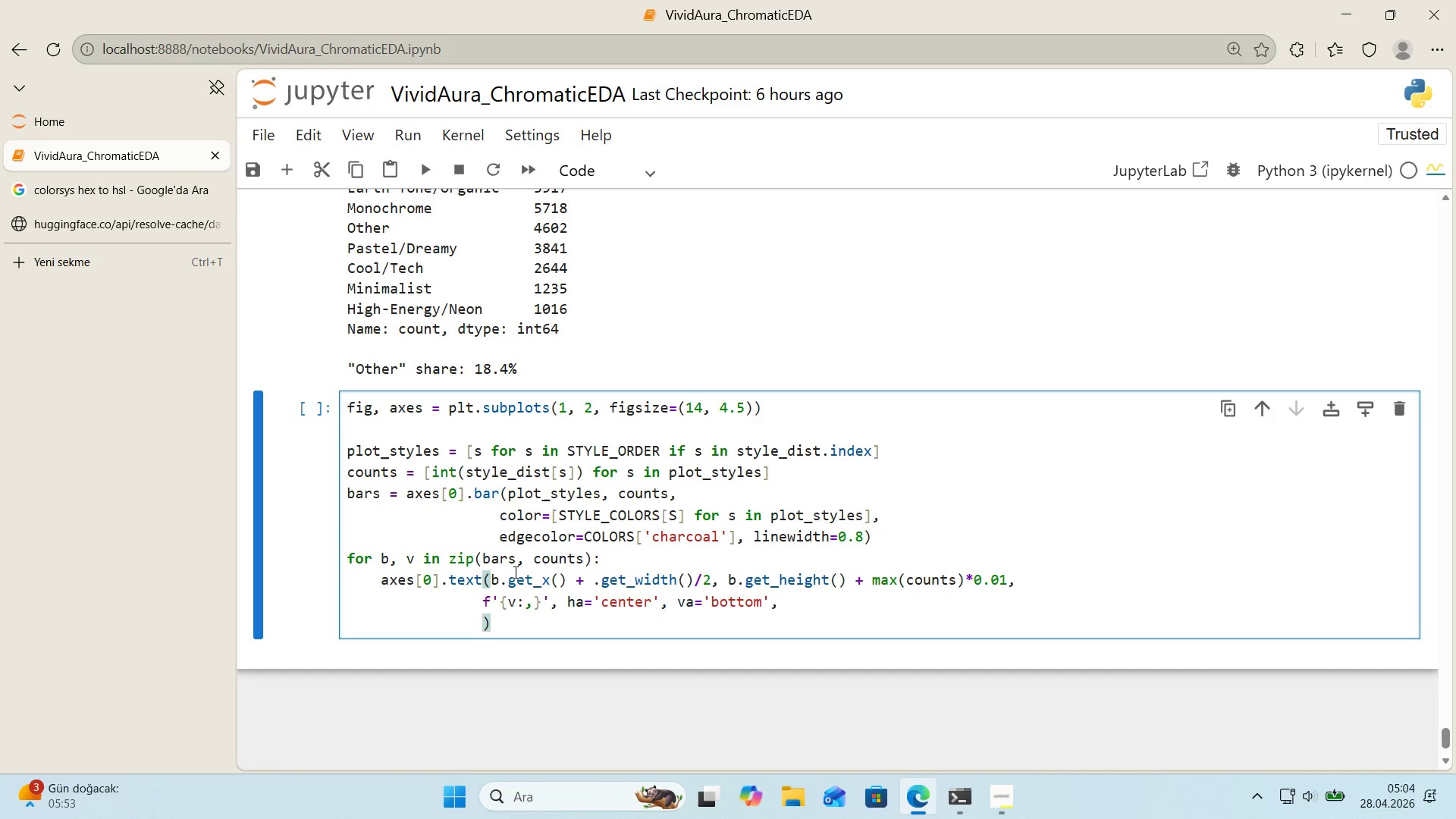 
wait(14.3)
 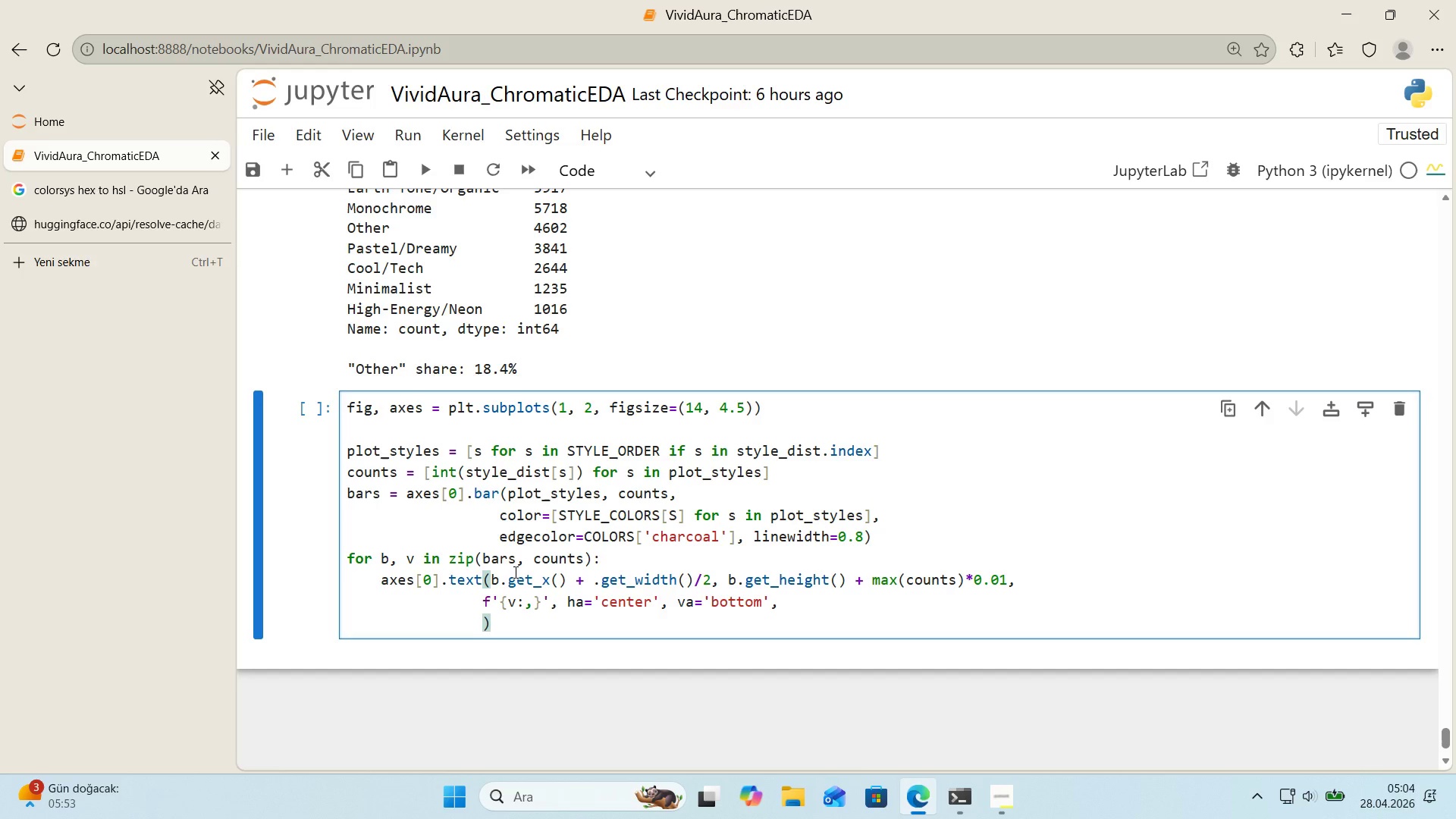 
key(B)
 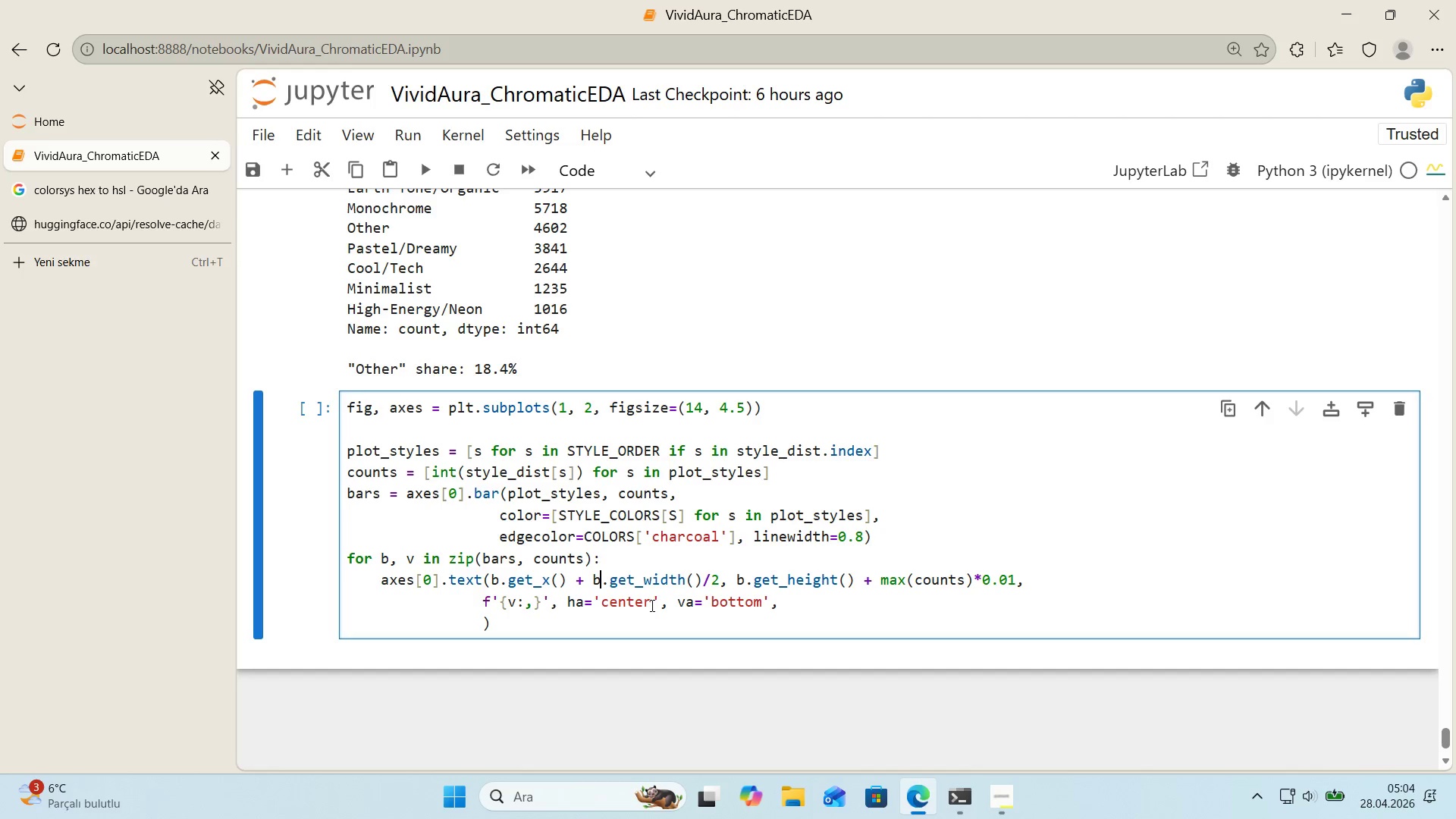 
wait(22.05)
 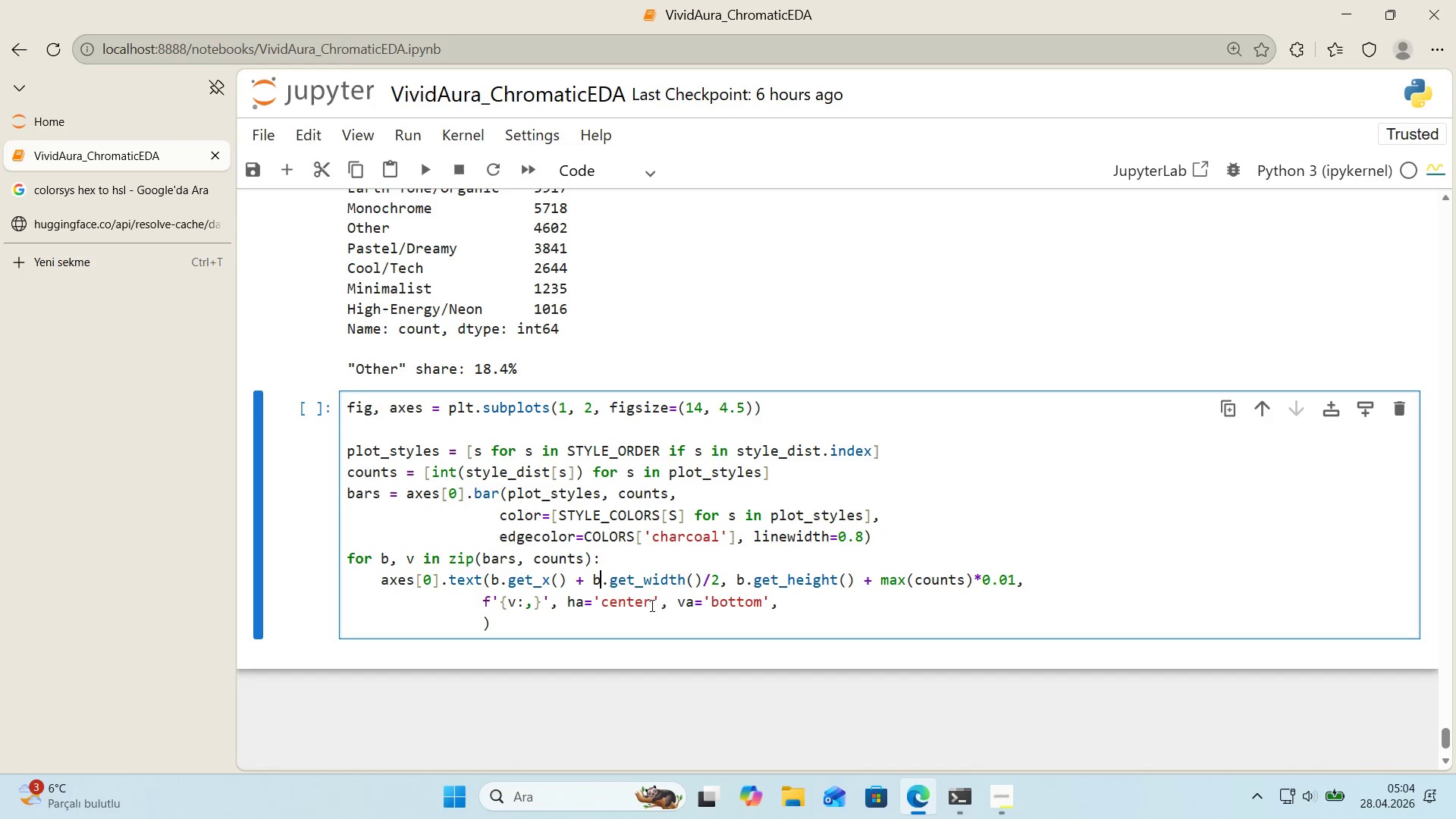 
left_click_drag(start_coordinate=[491, 628], to_coordinate=[483, 629])
 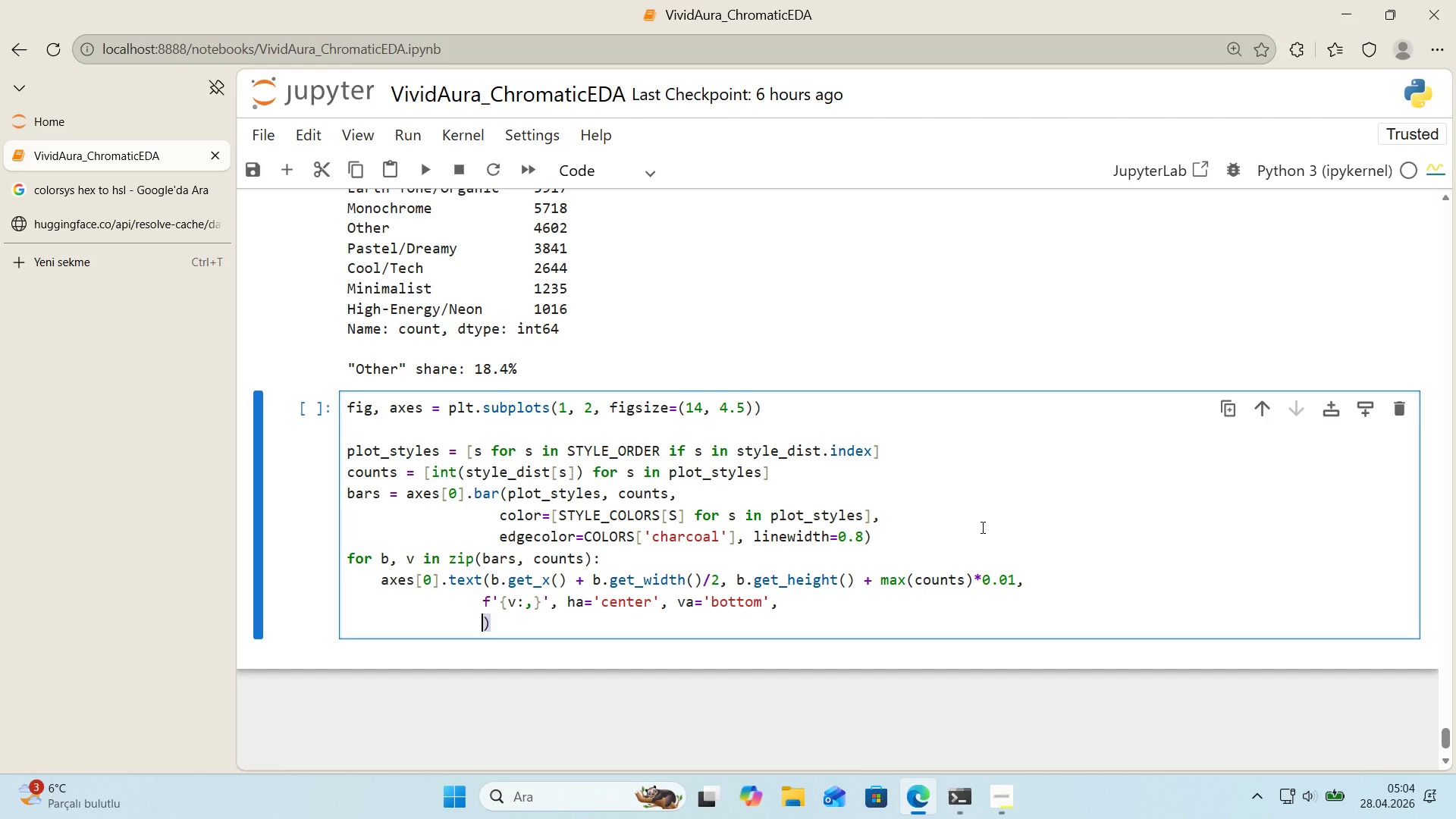 
type(color)COLORS)
 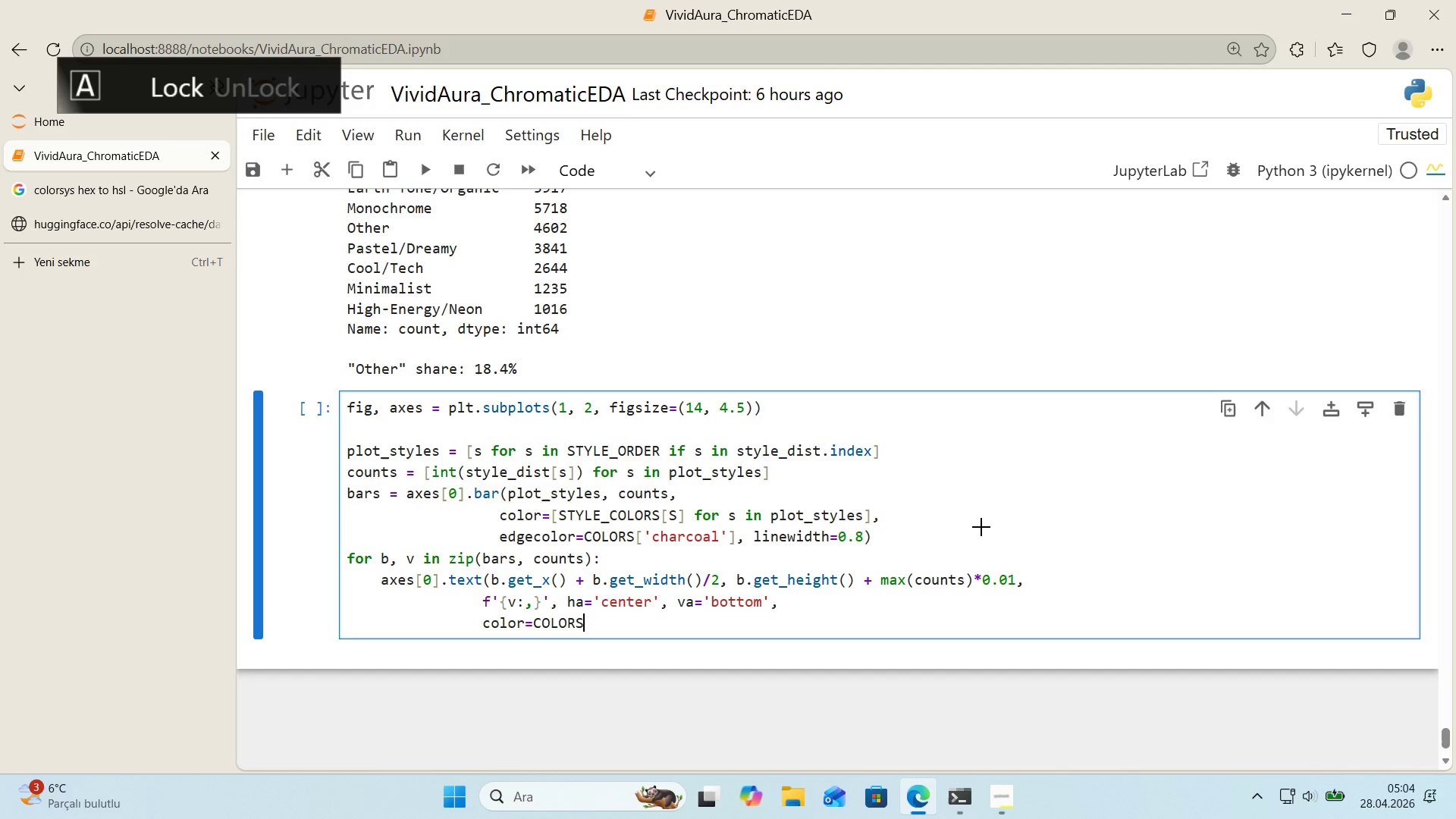 
key(Alt+Control+8)
 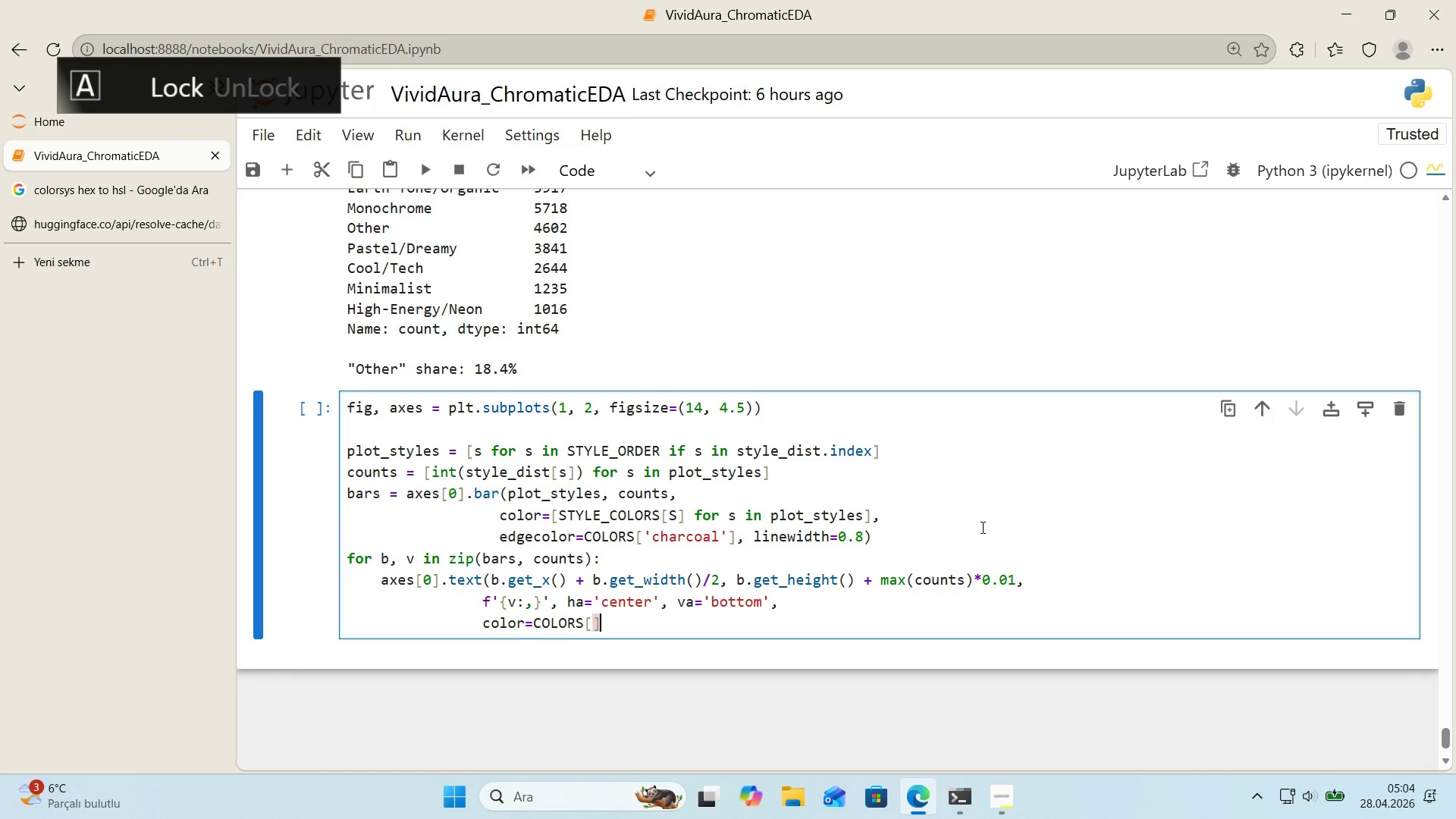 
key(Alt+Control+9)
 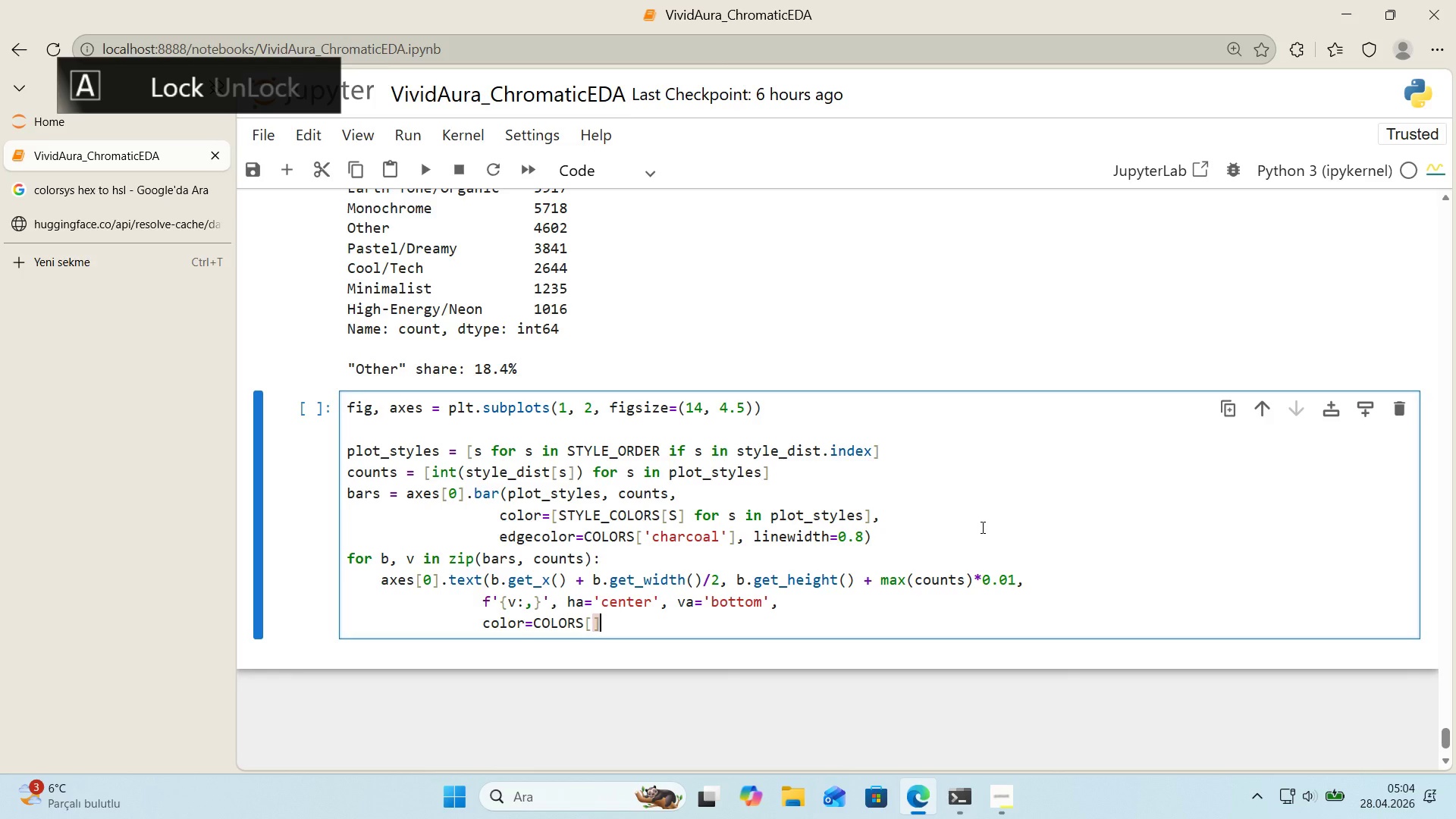 
key(ArrowLeft)
 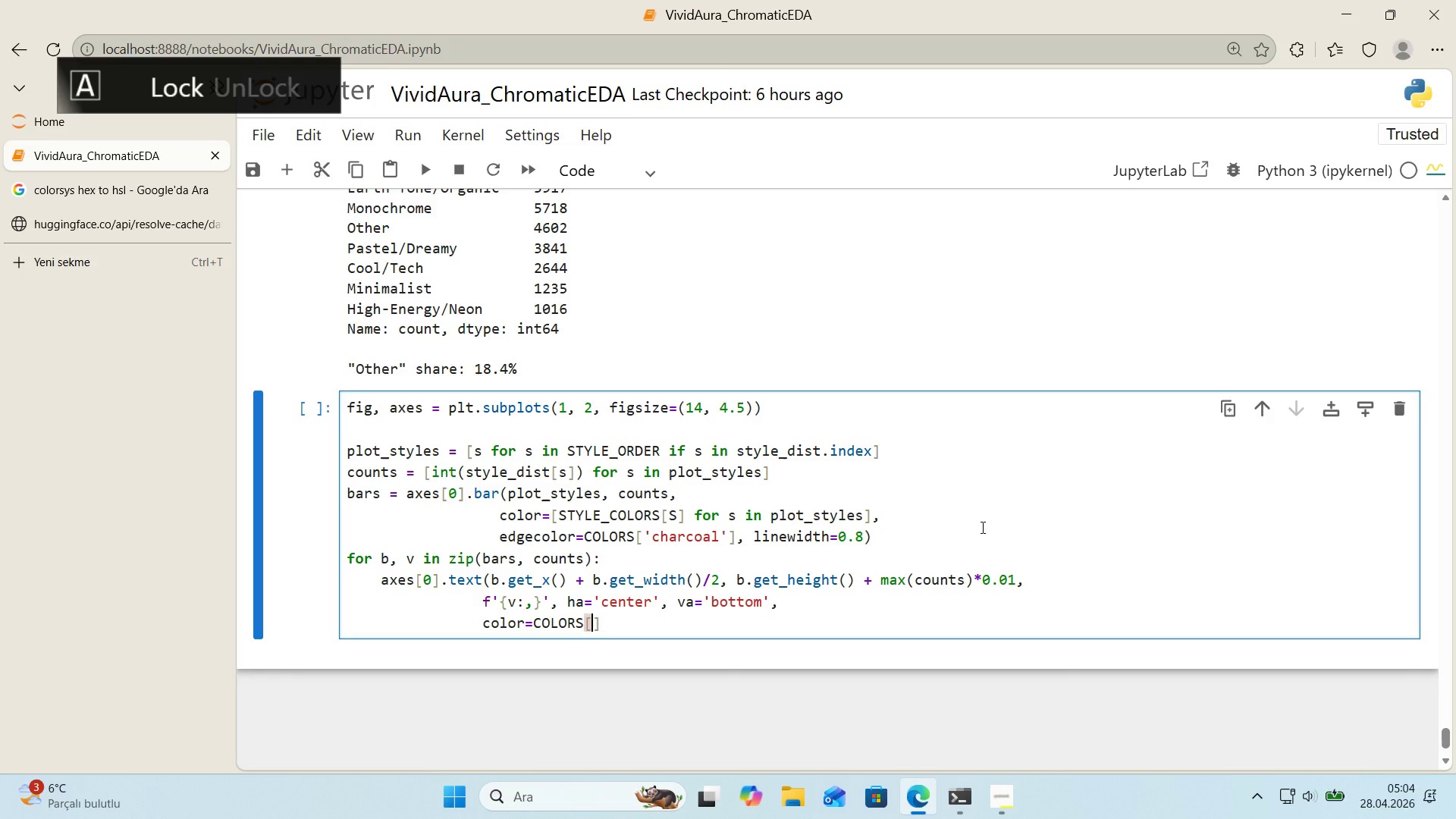 
type(@@)
 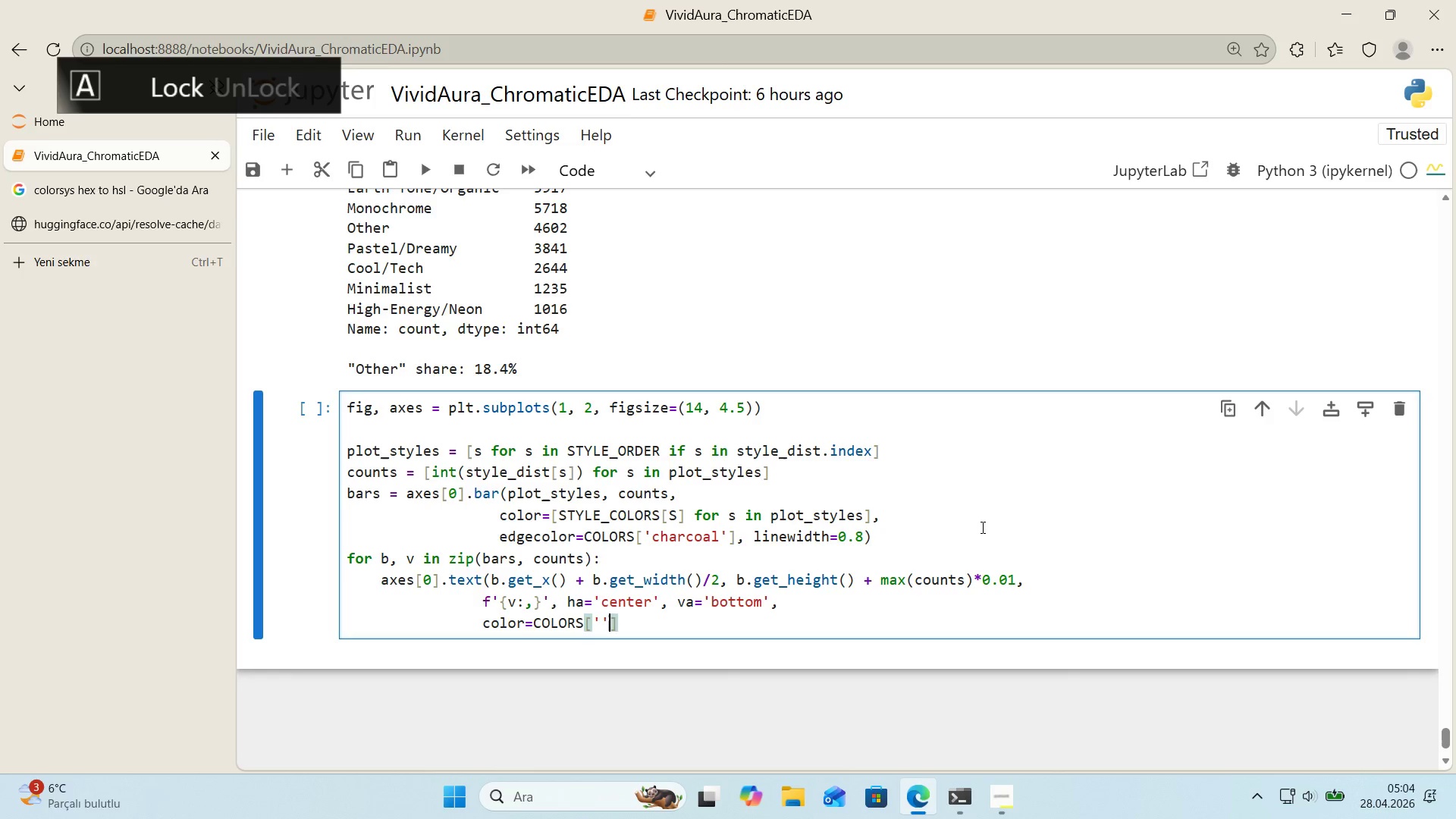 
key(ArrowLeft)
 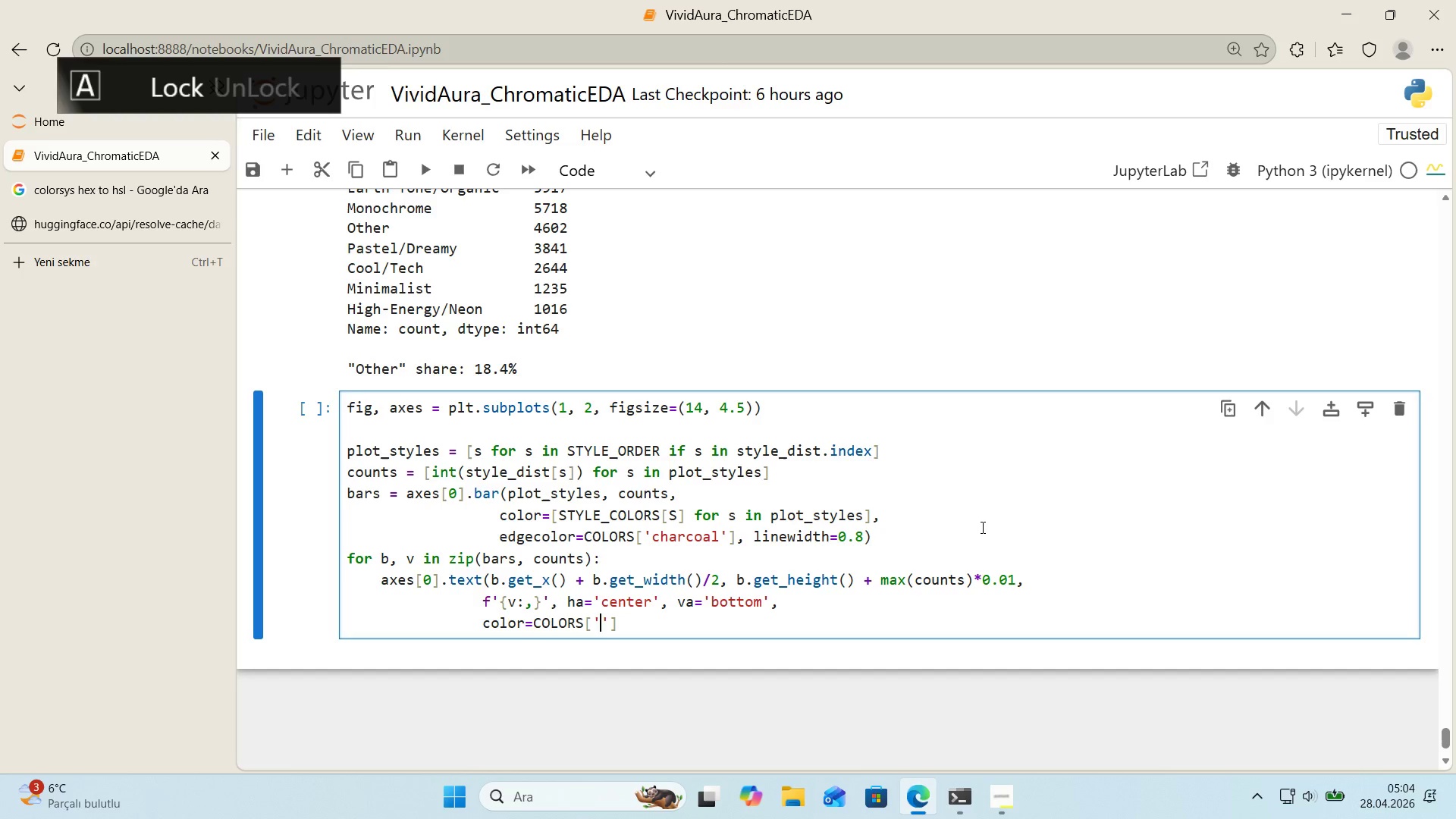 
type(charcoal)
 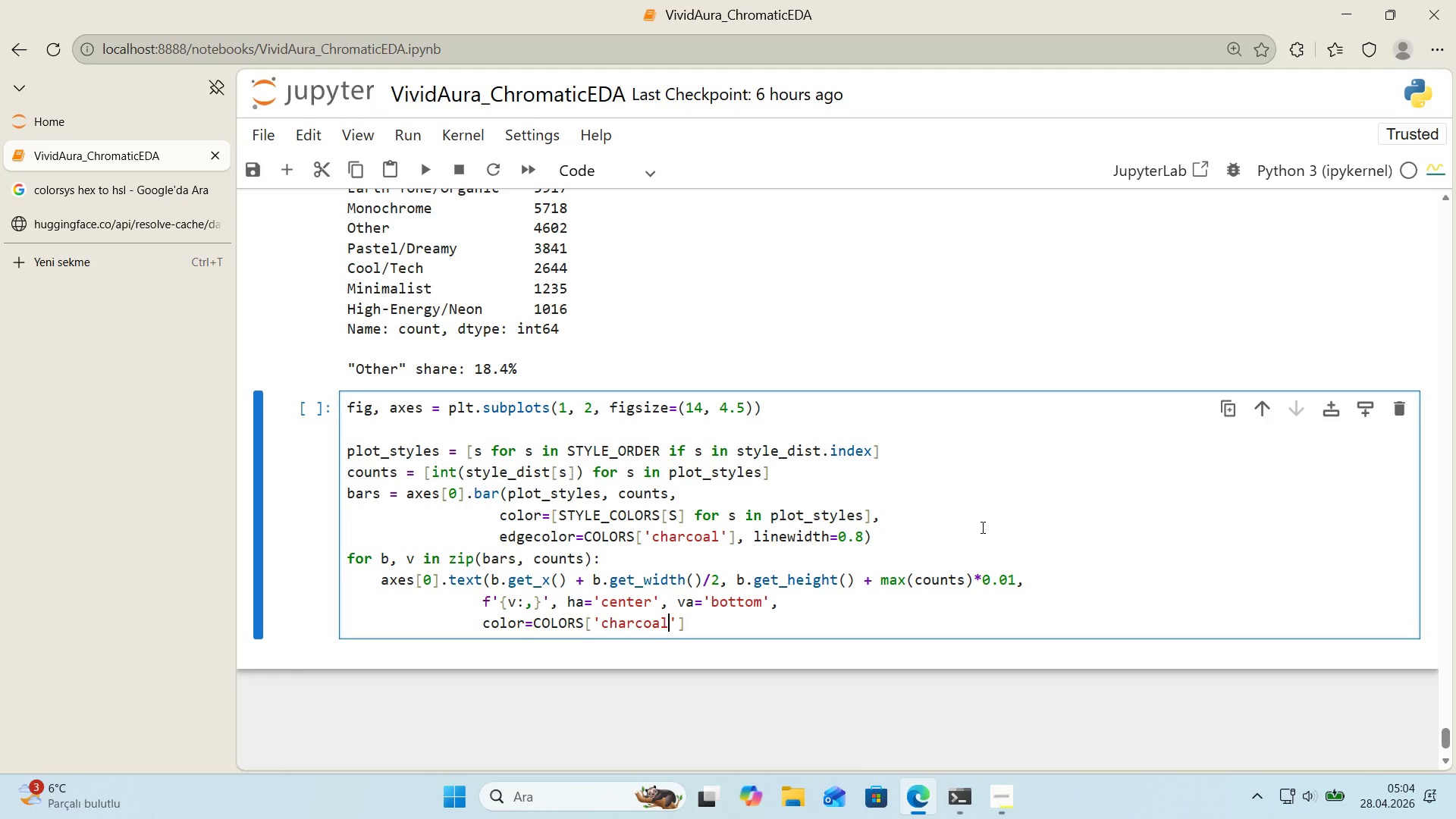 
key(ArrowRight)
 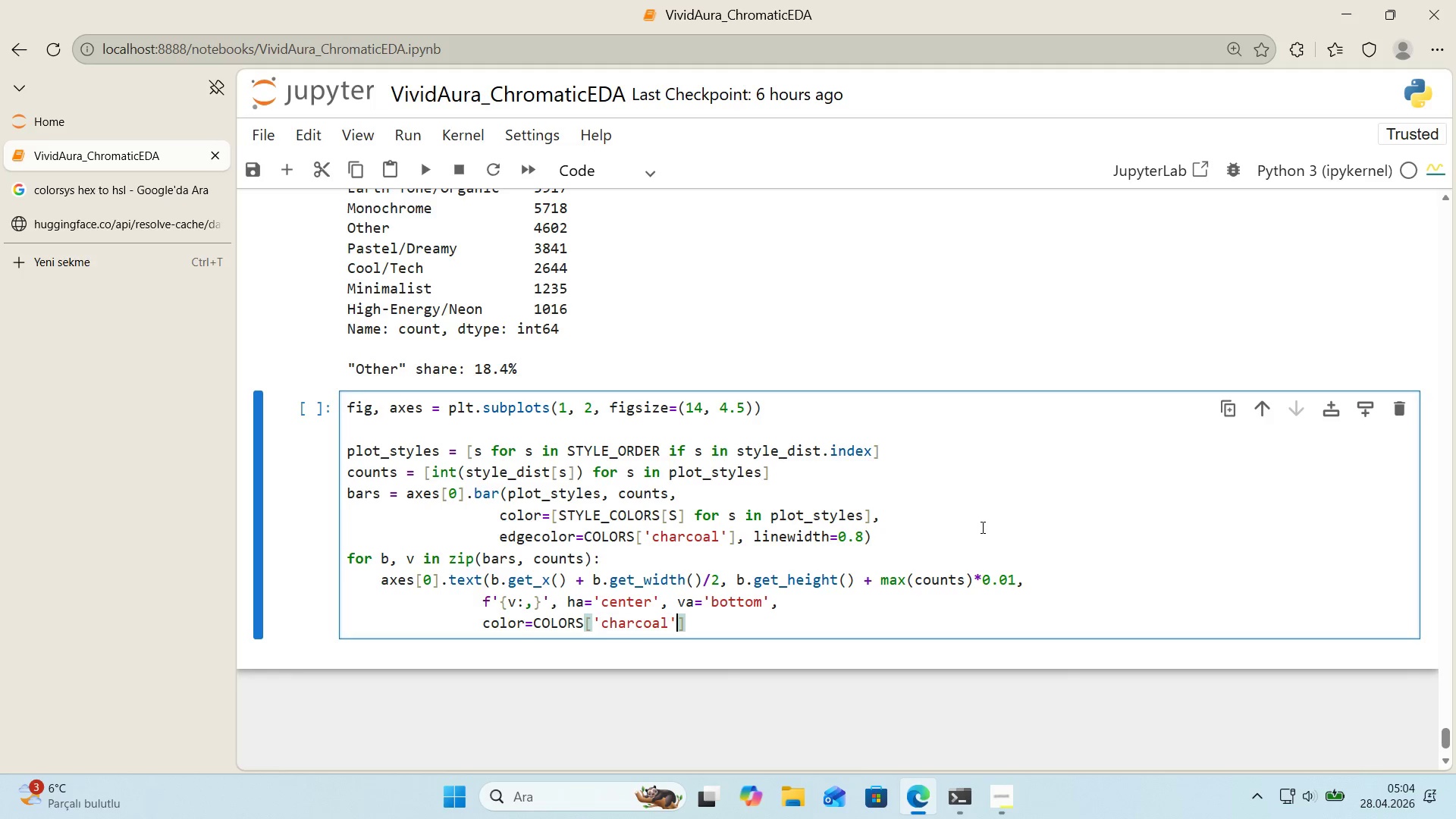 
key(ArrowRight)
 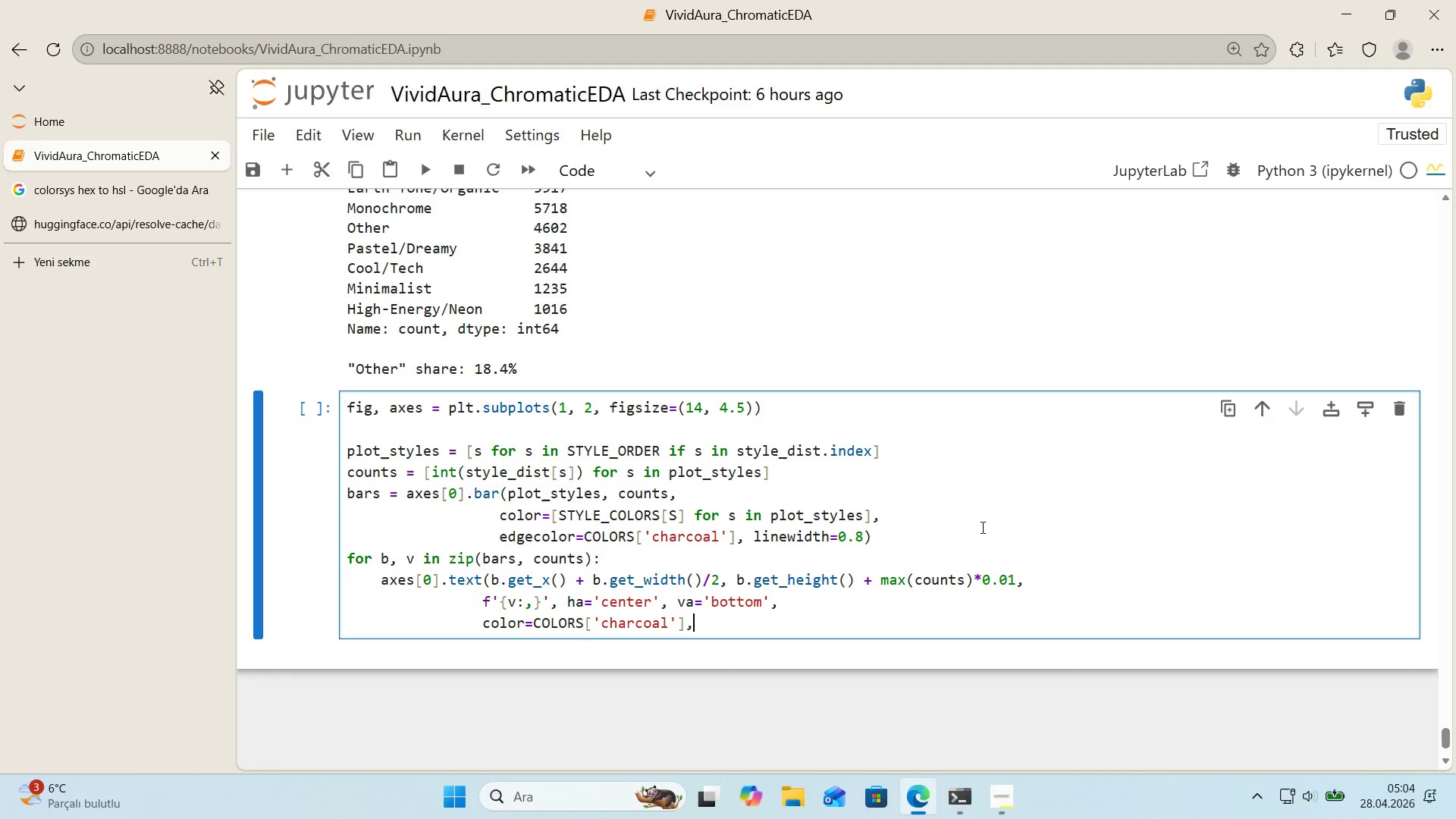 
type(, fonts'ze)10()
 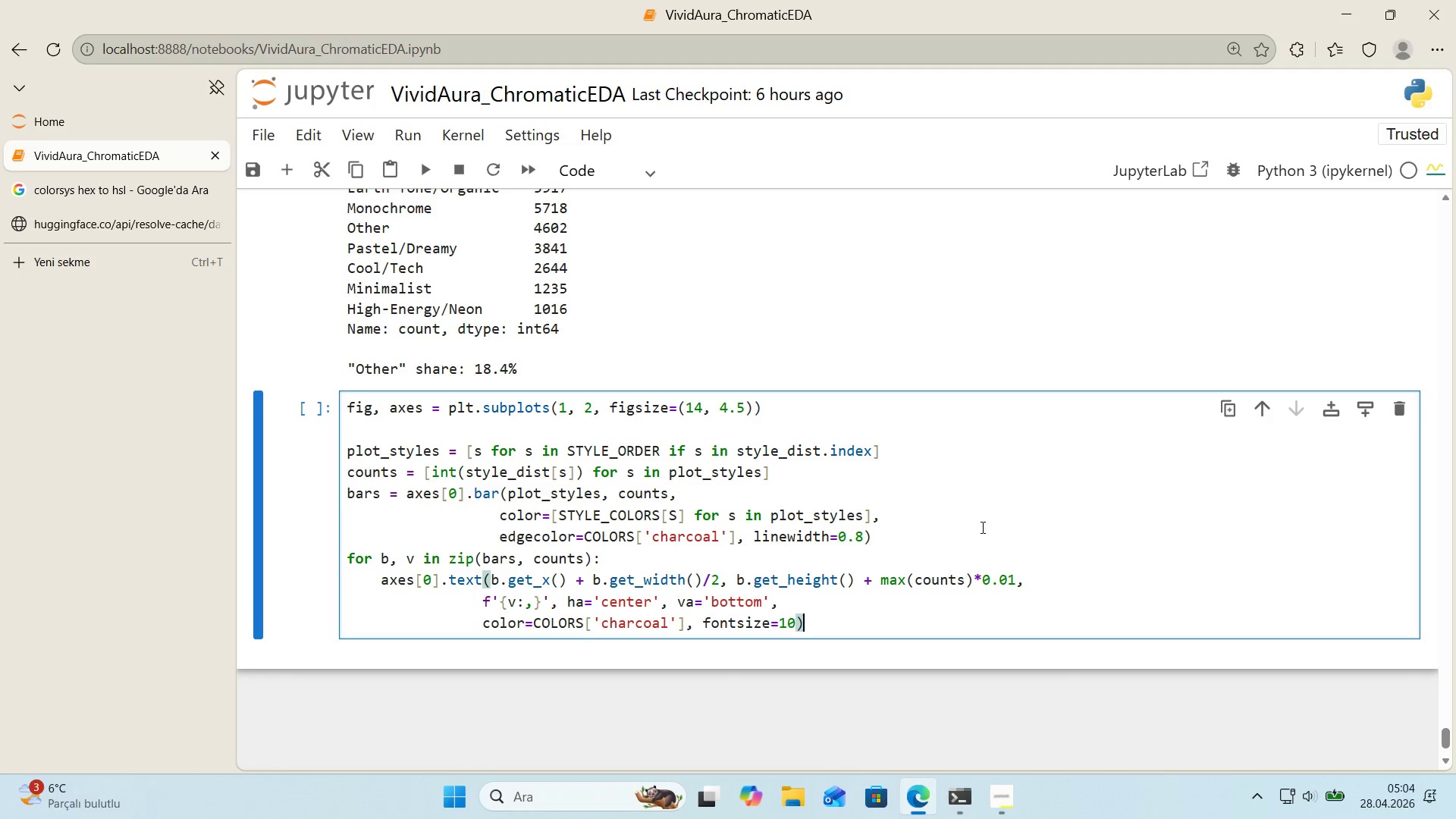 
key(Enter)
 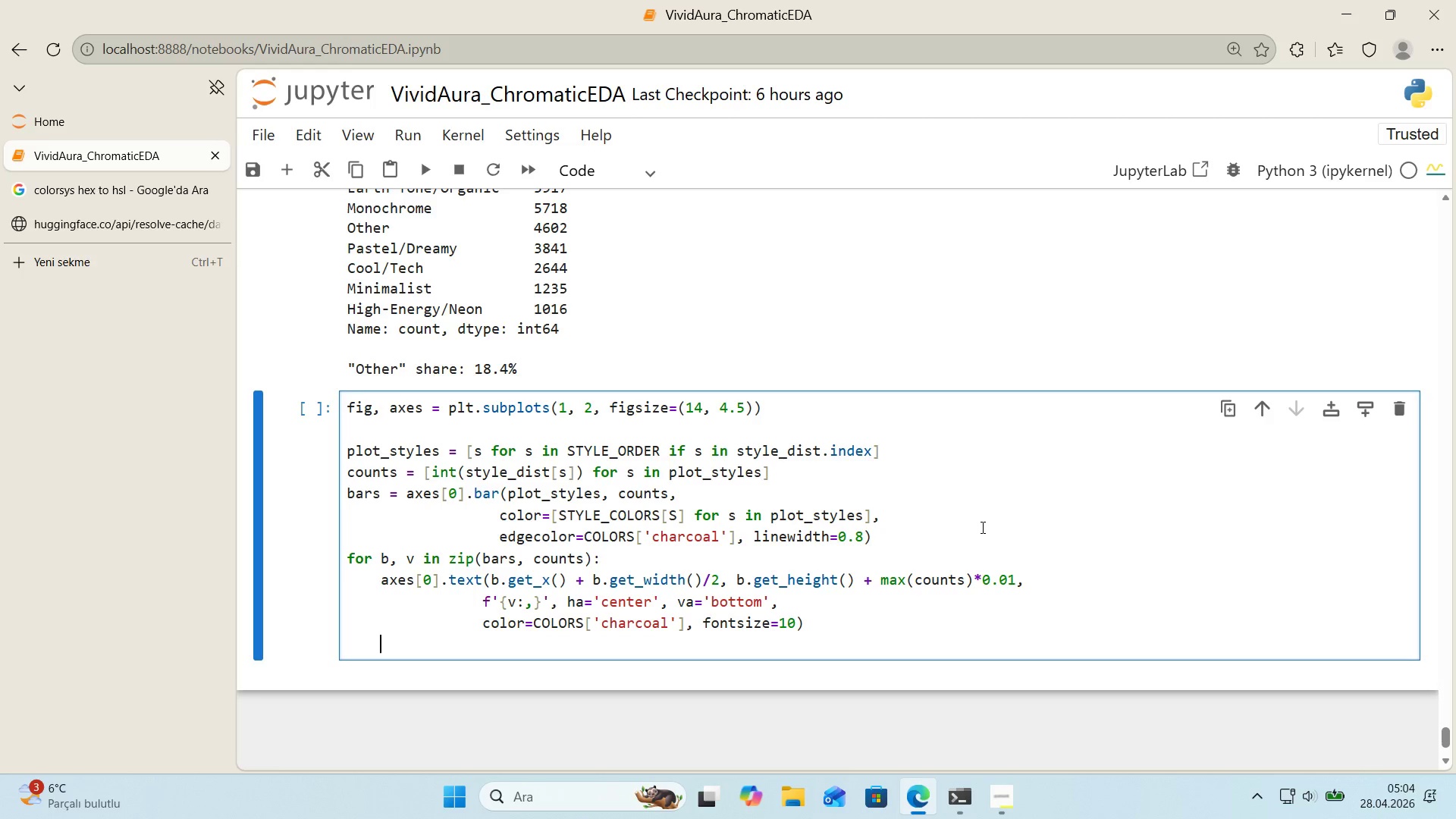 
key(Backspace)
type(axes)
 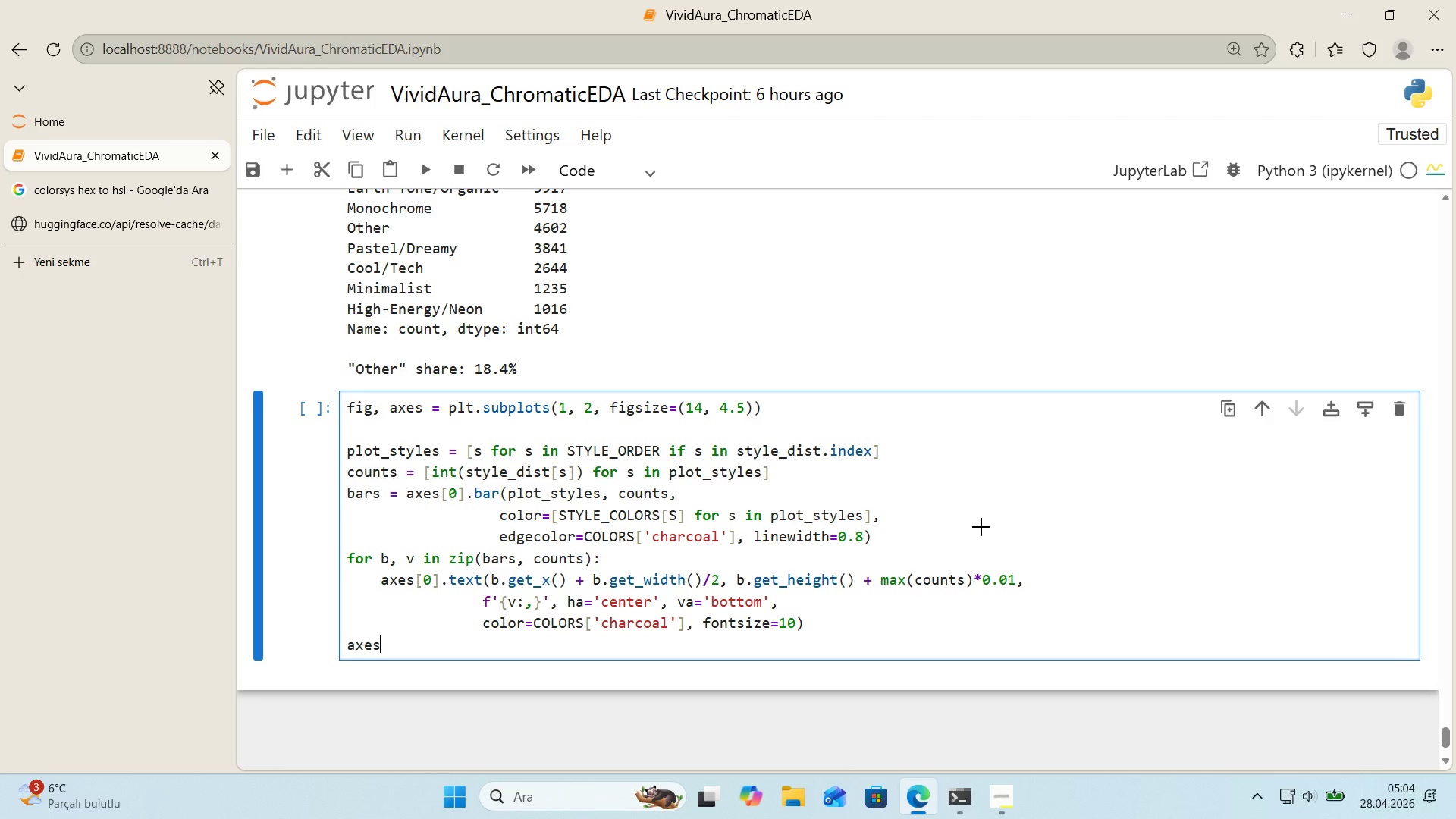 
key(Alt+Control+8)
 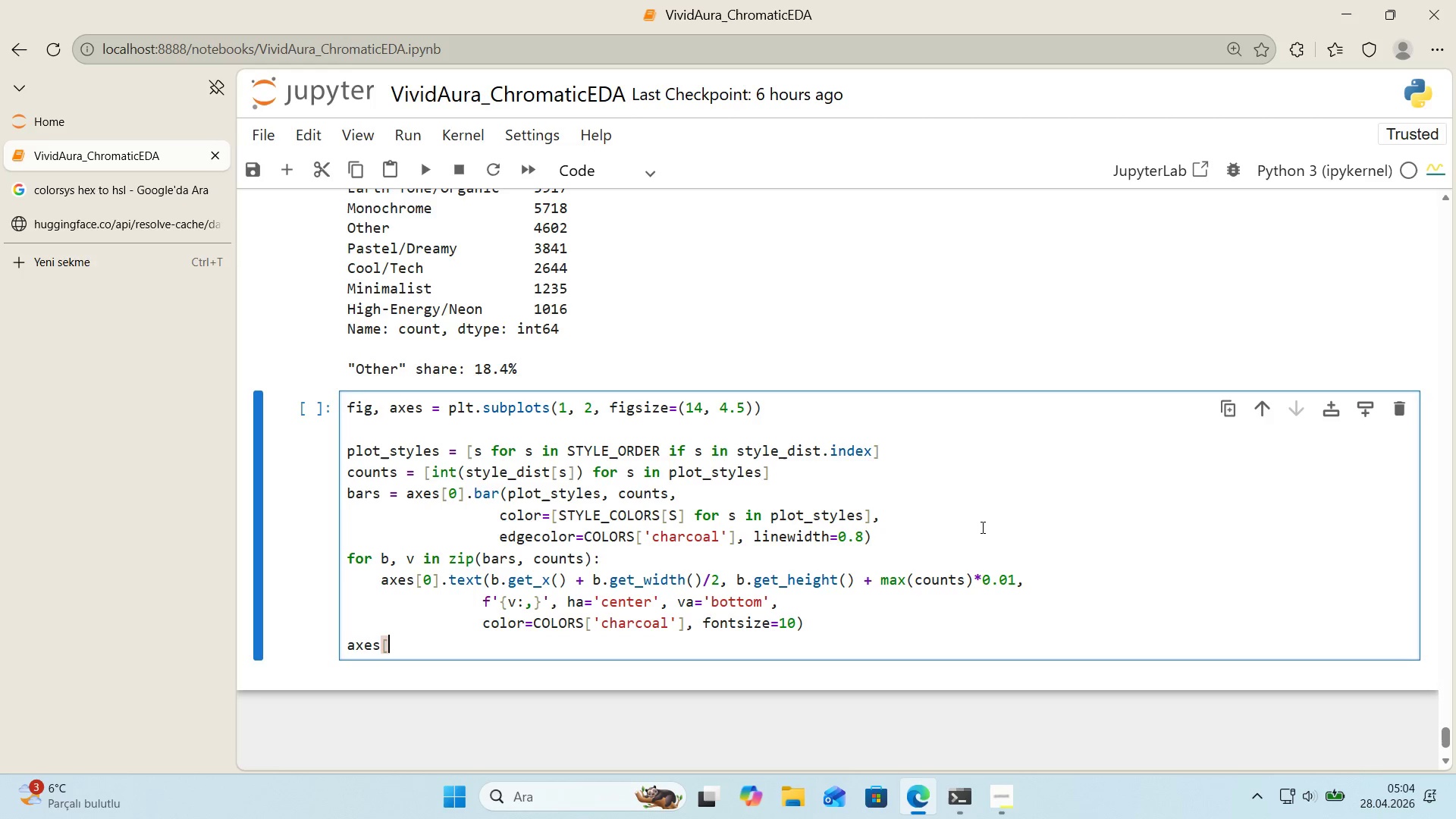 
key(Alt+Control+9)
 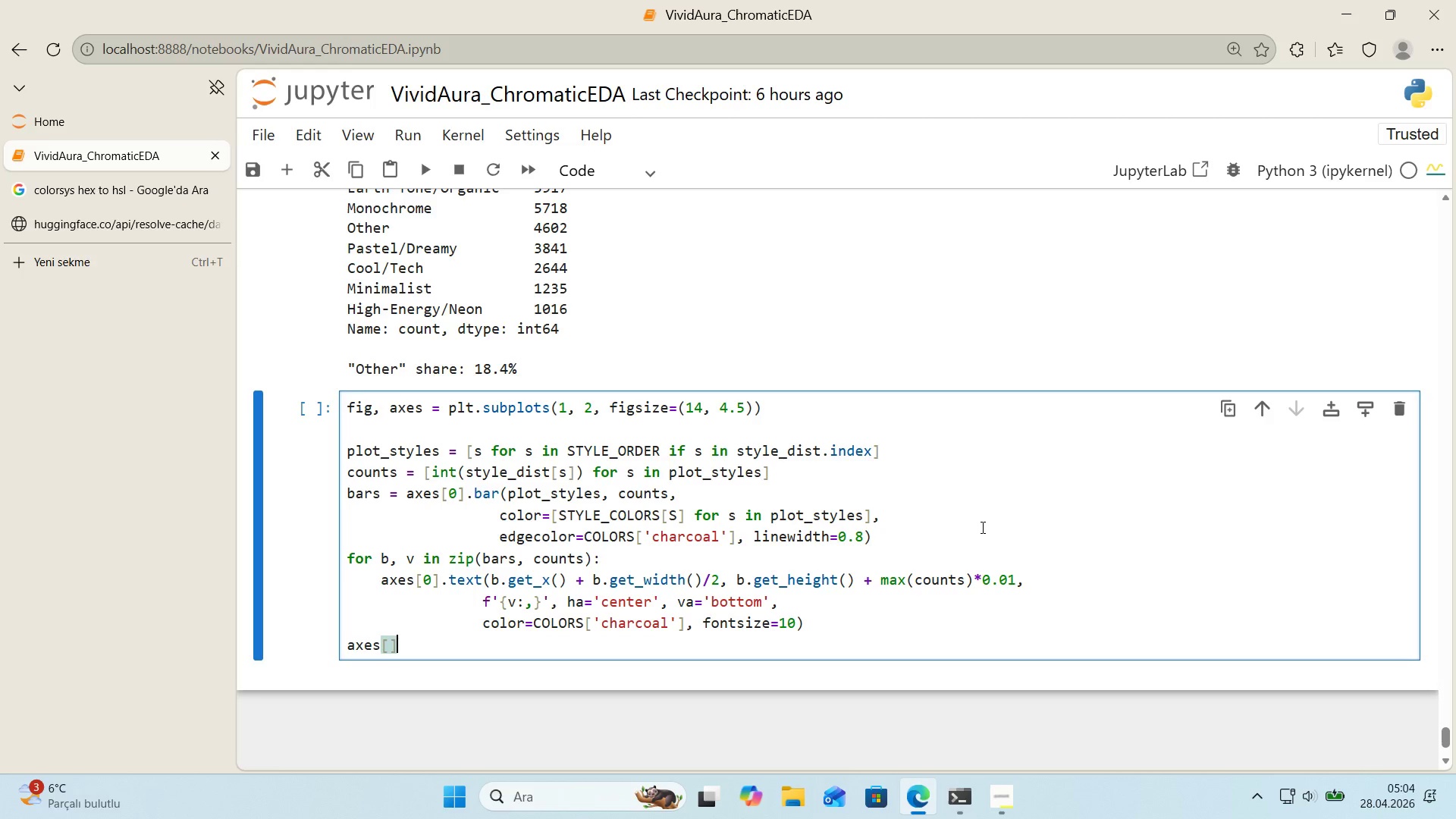 
key(ArrowLeft)
 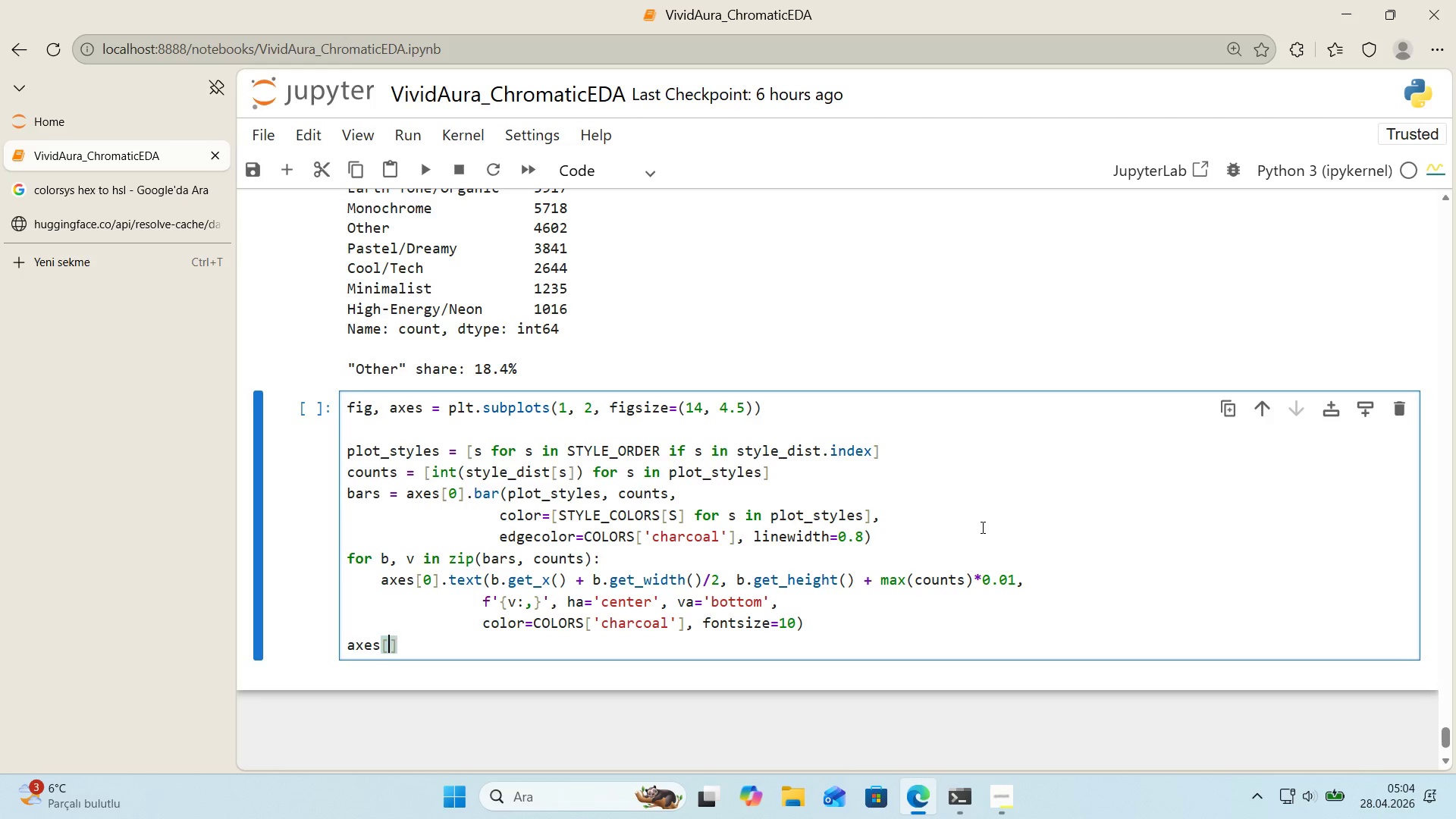 
key(0)
 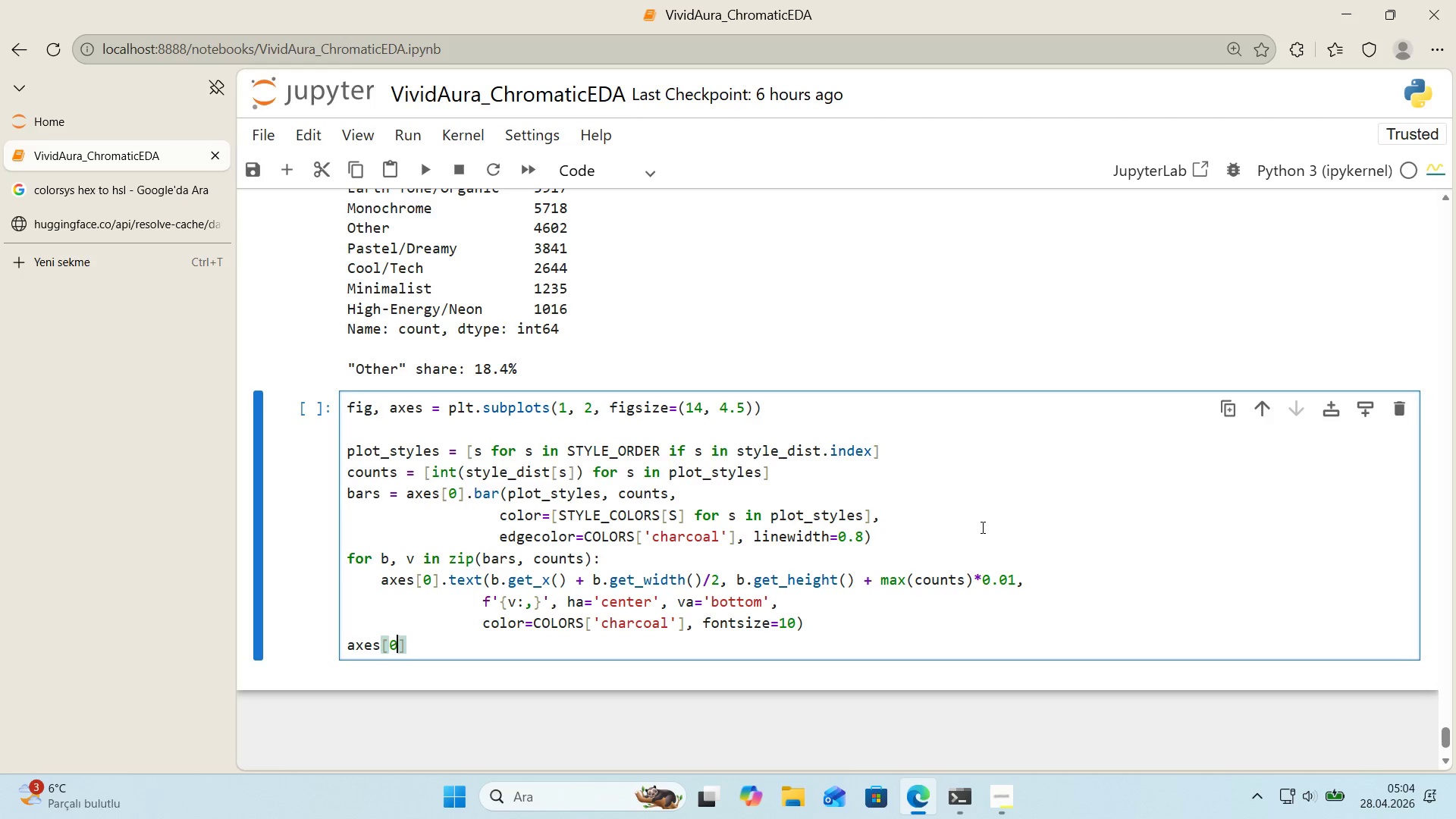 
key(ArrowRight)
 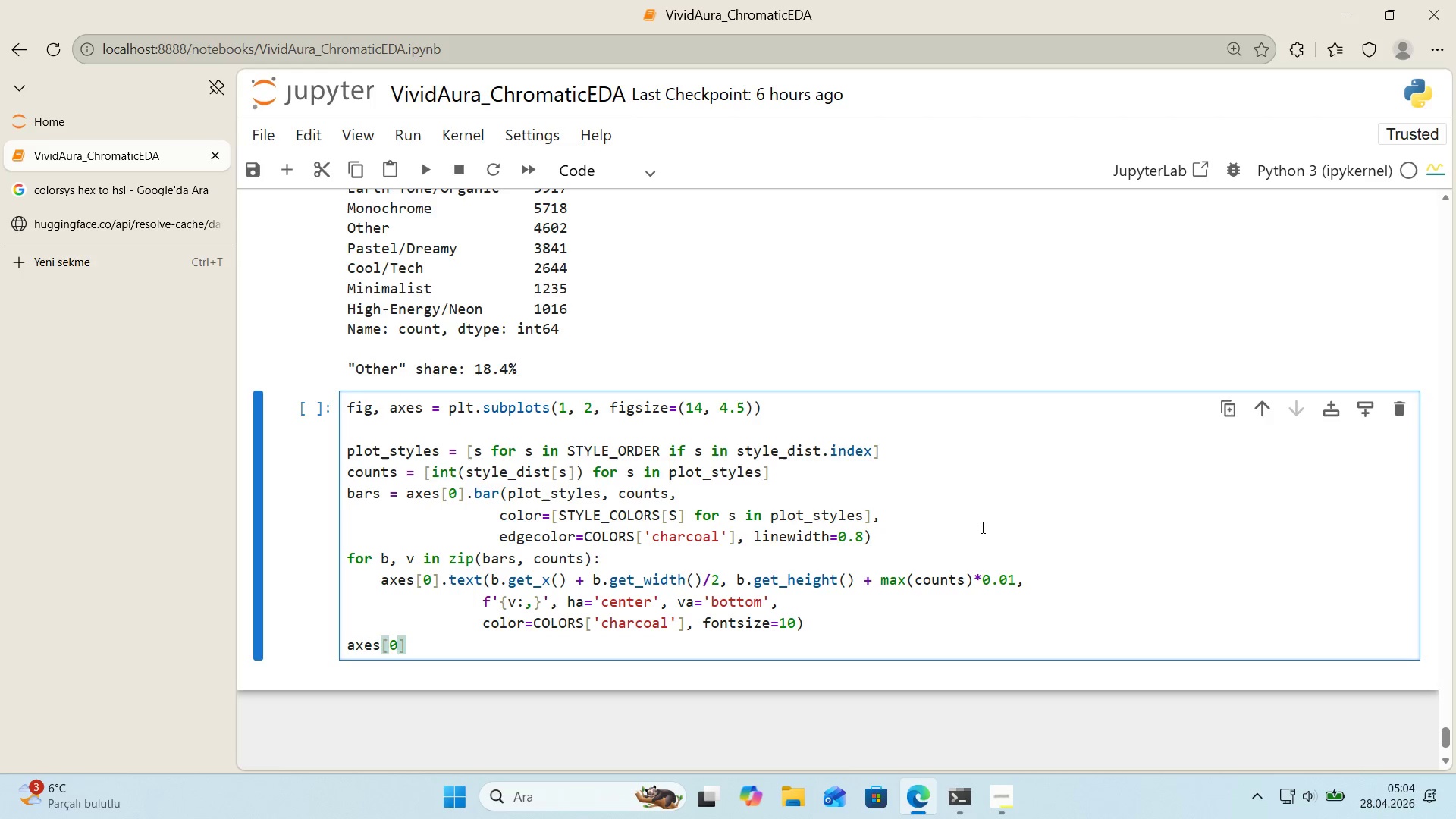 
type(.set_t'tle*()
 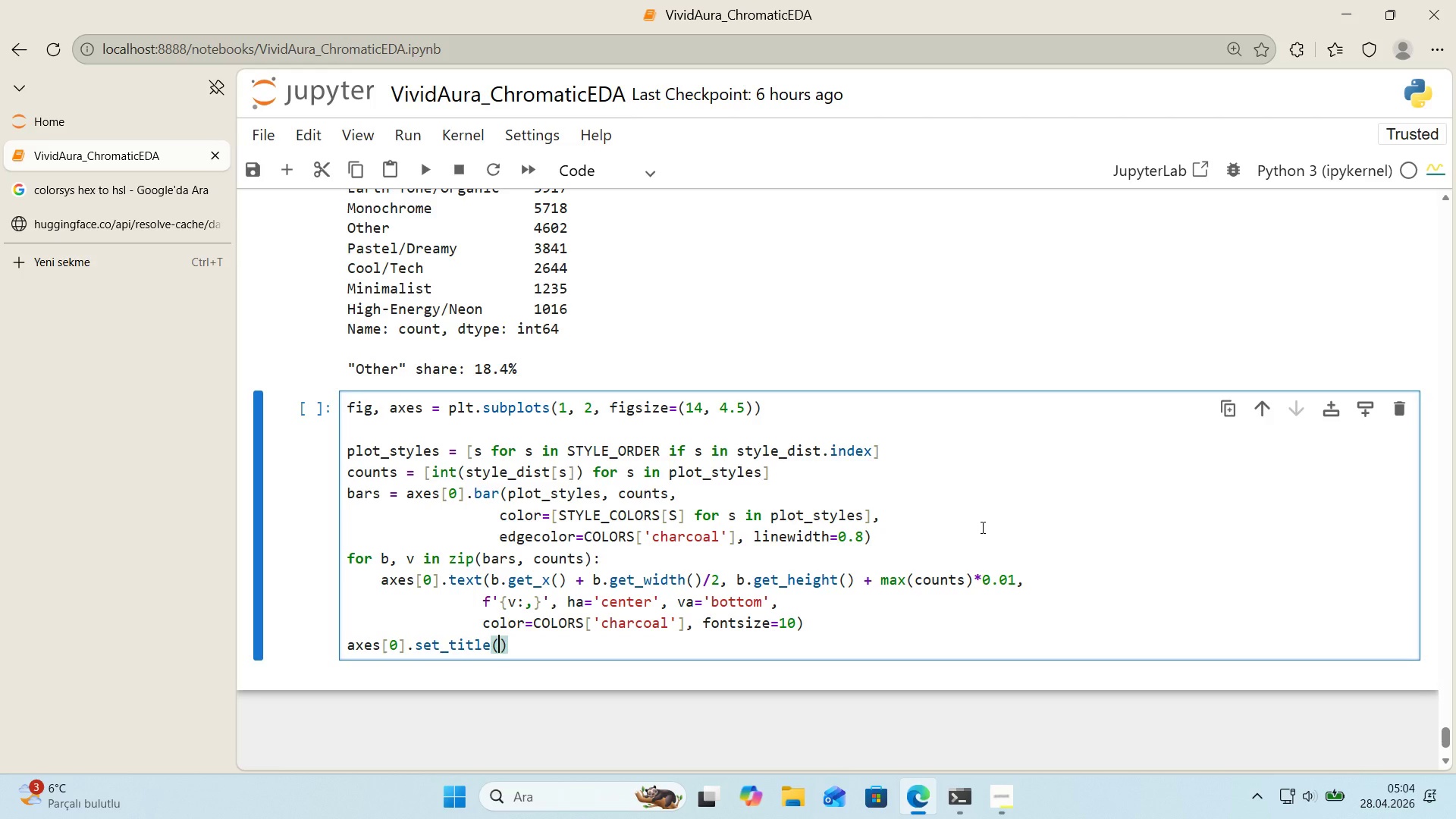 
 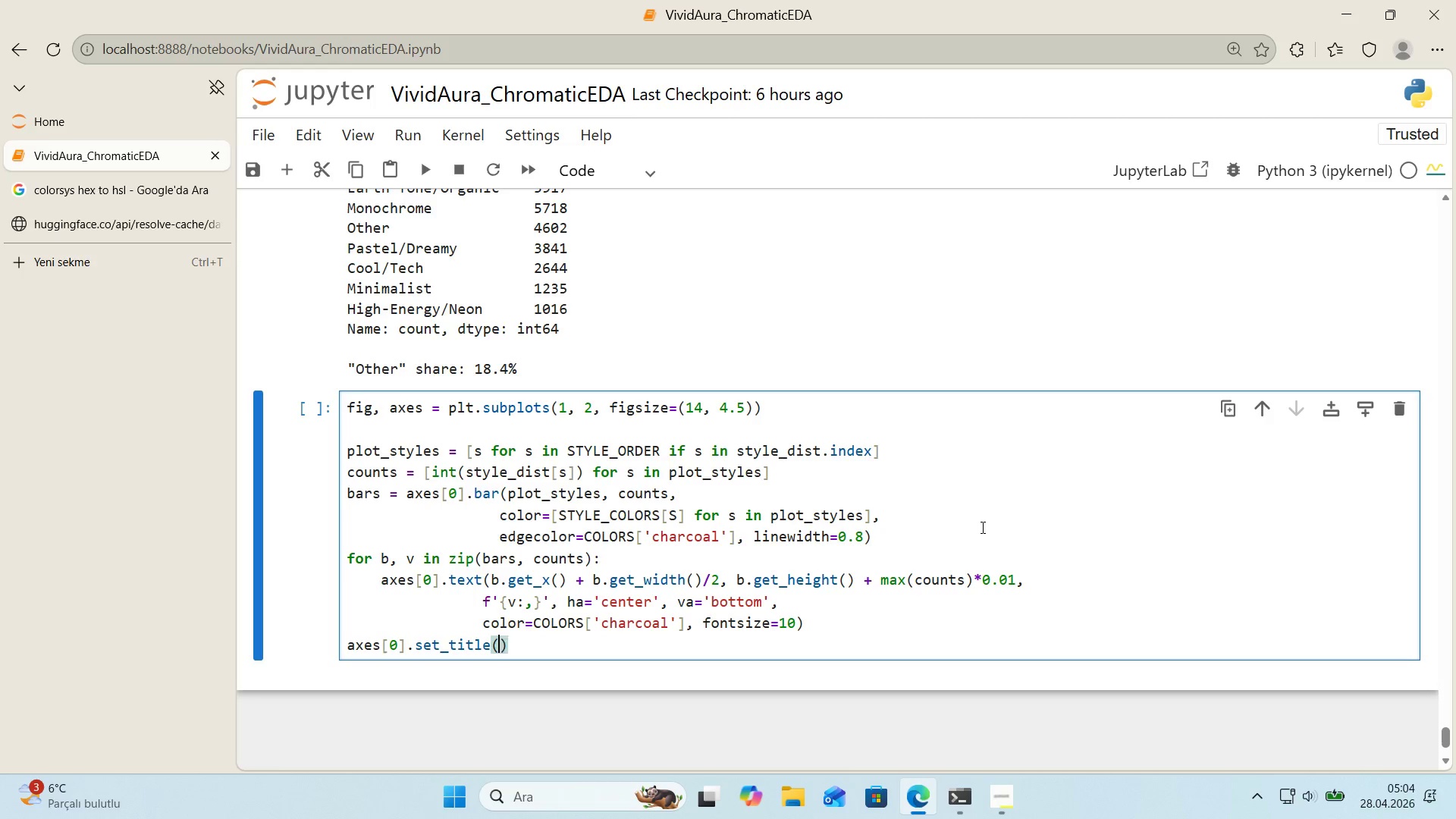 
key(ArrowLeft)
 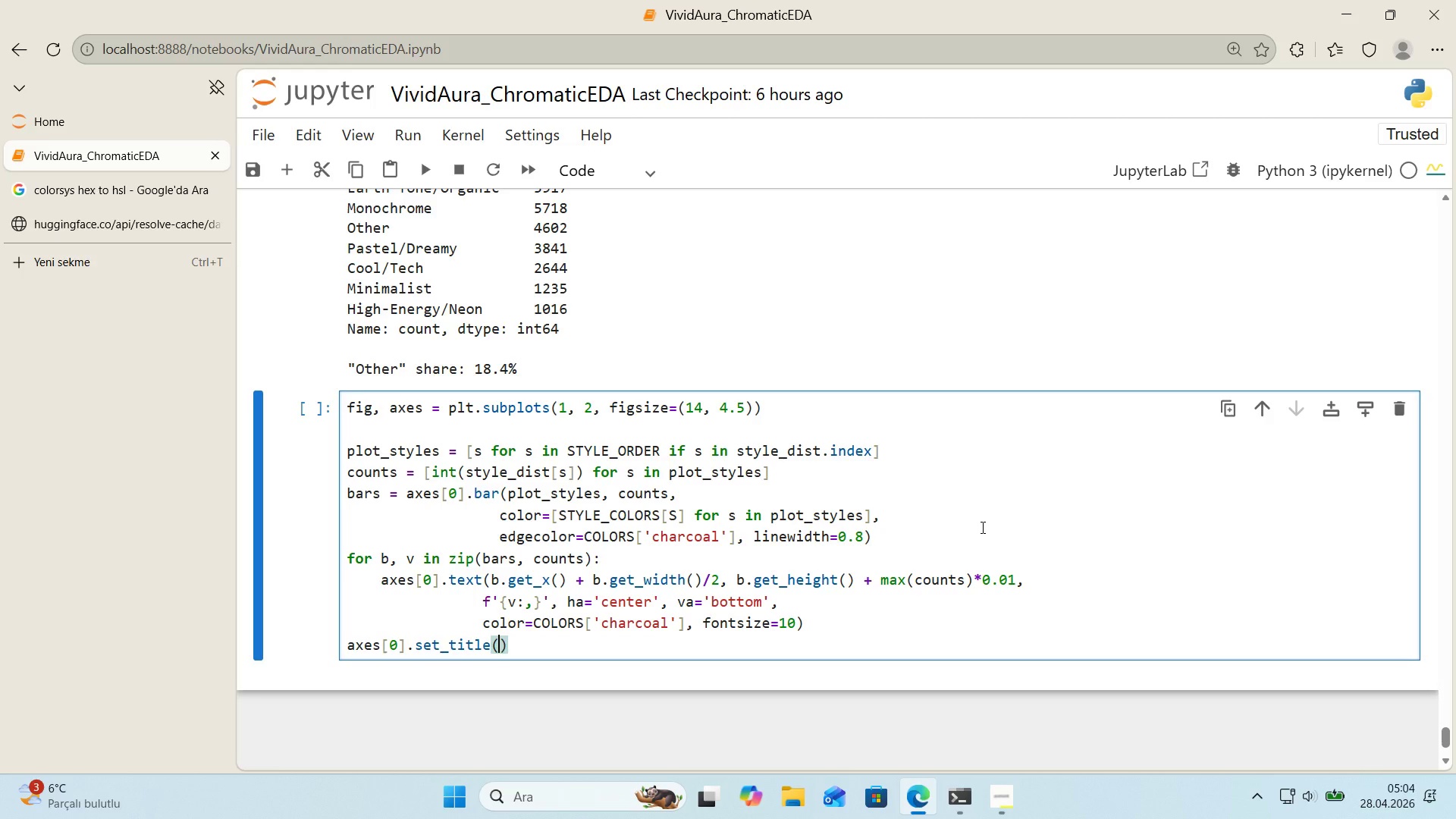 
type(@@)
 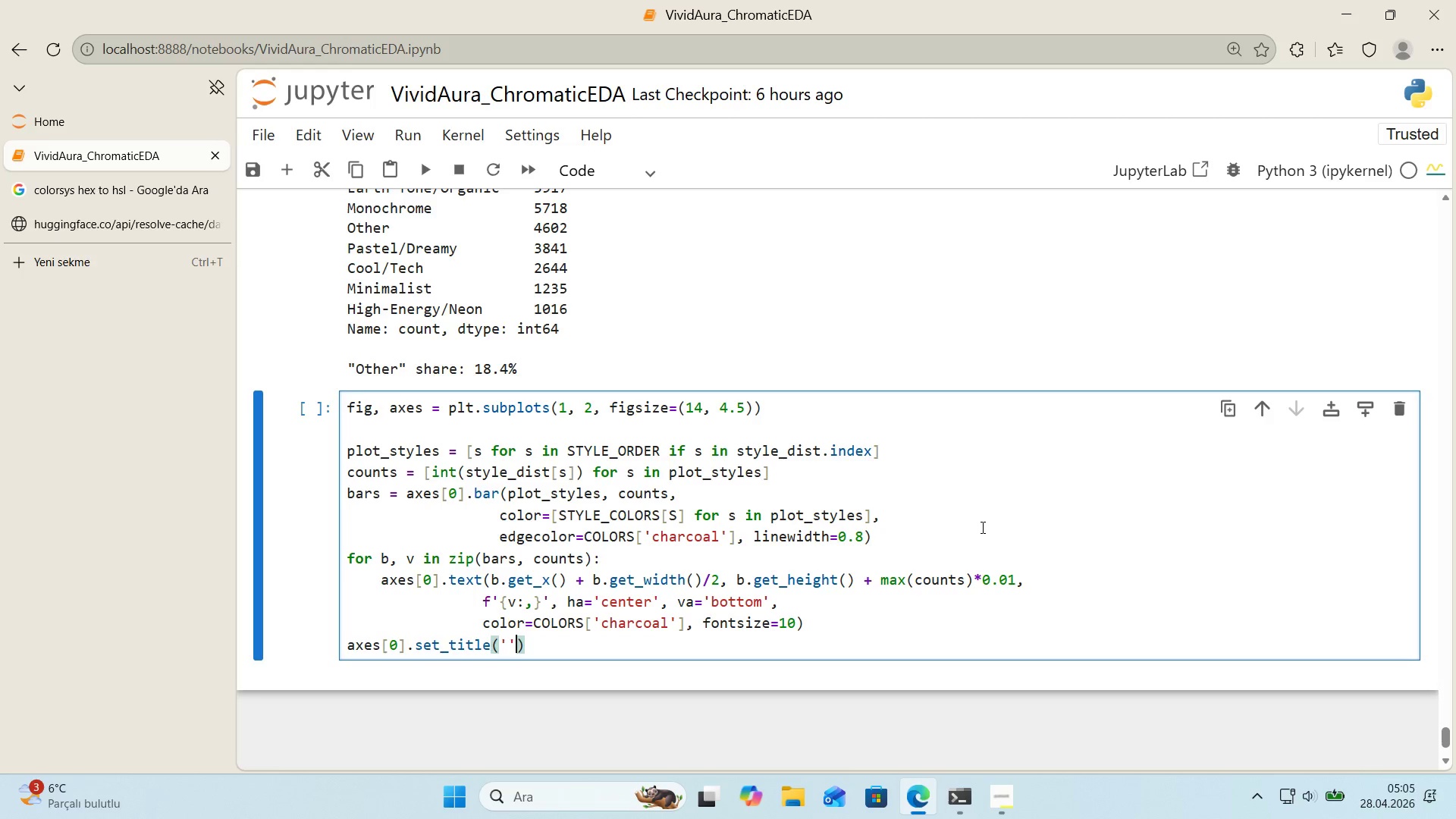 
key(ArrowLeft)
 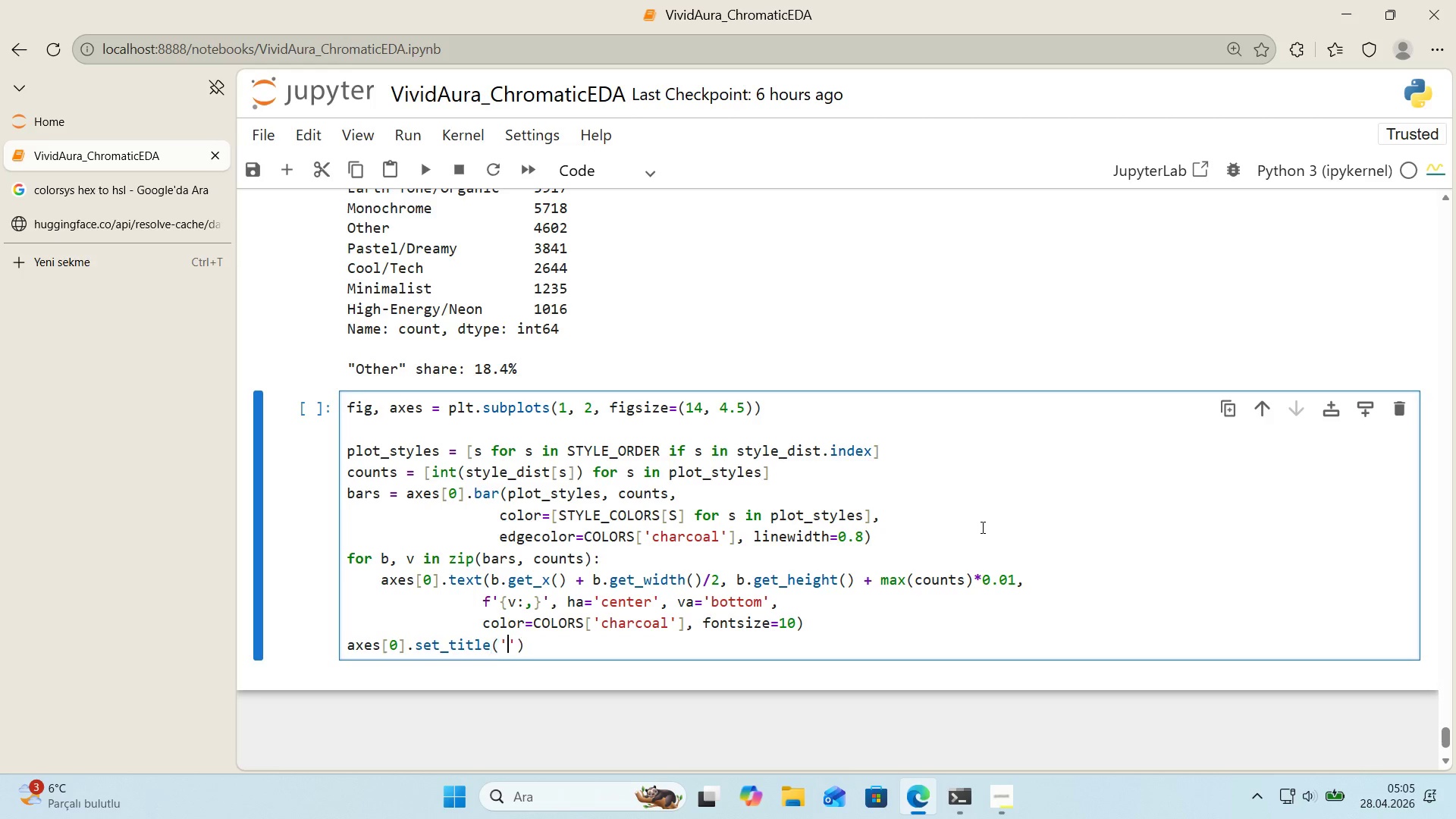 
type(V'sual Style D'str'but'on *()
 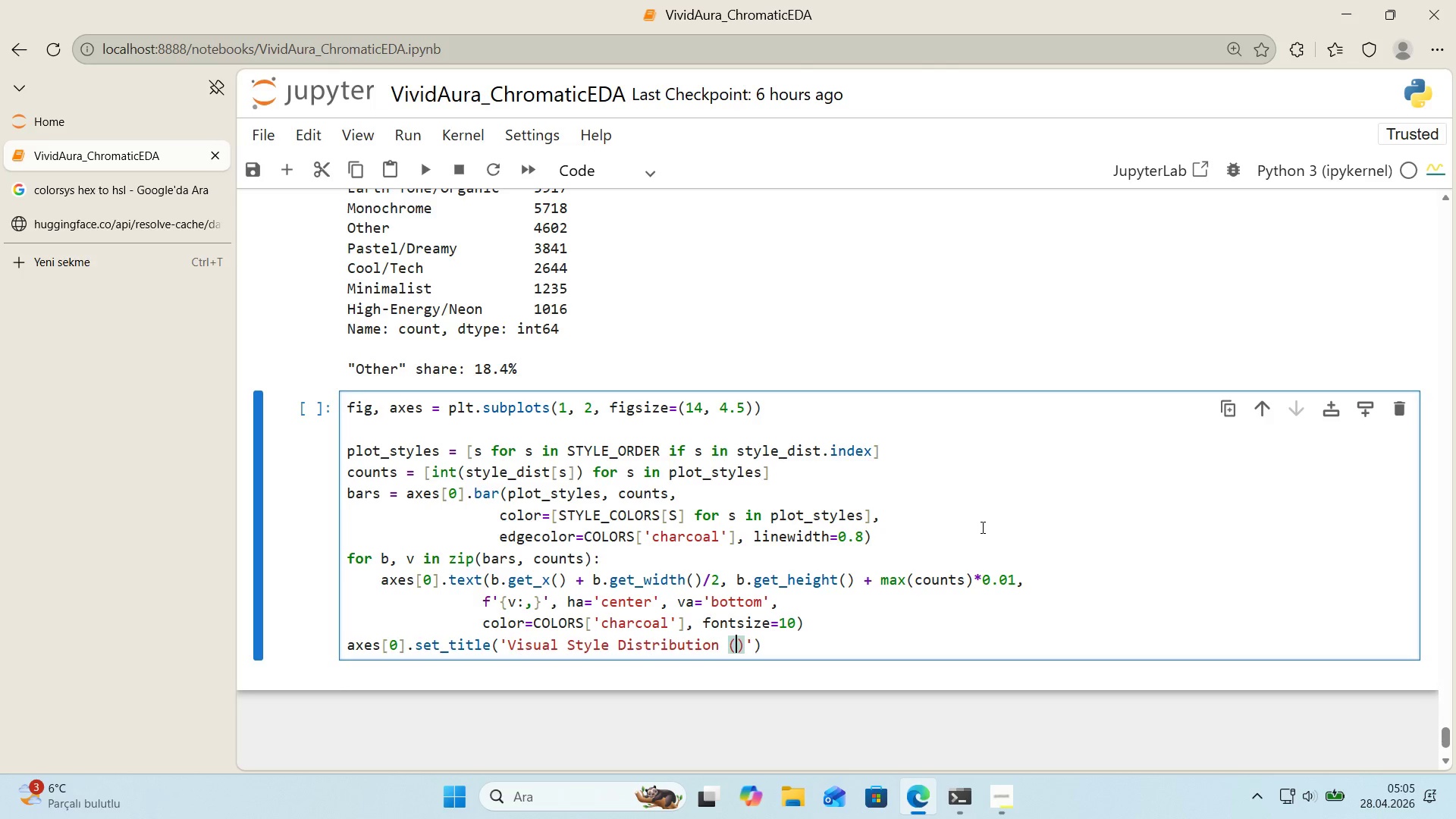 
 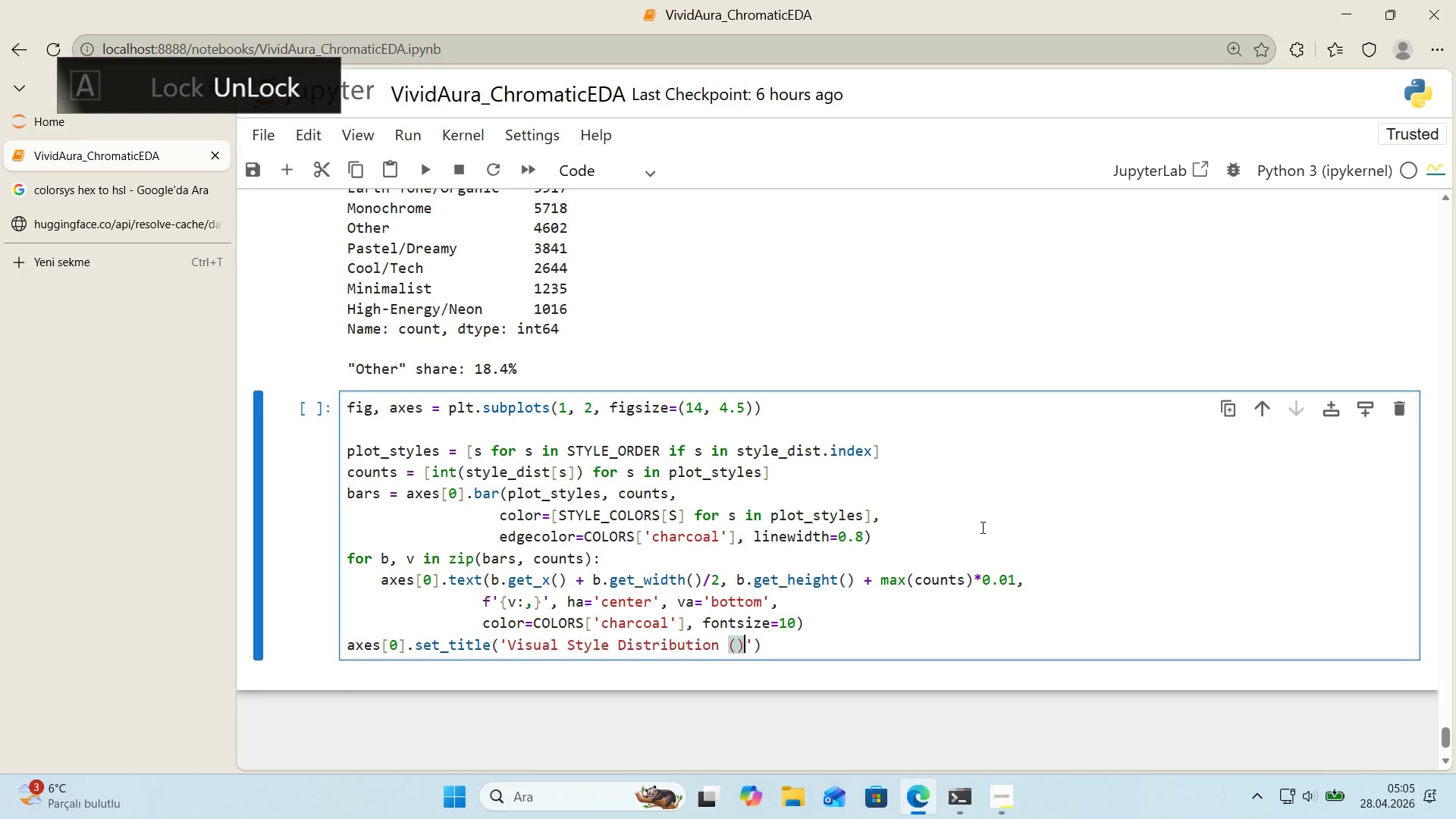 
key(ArrowLeft)
 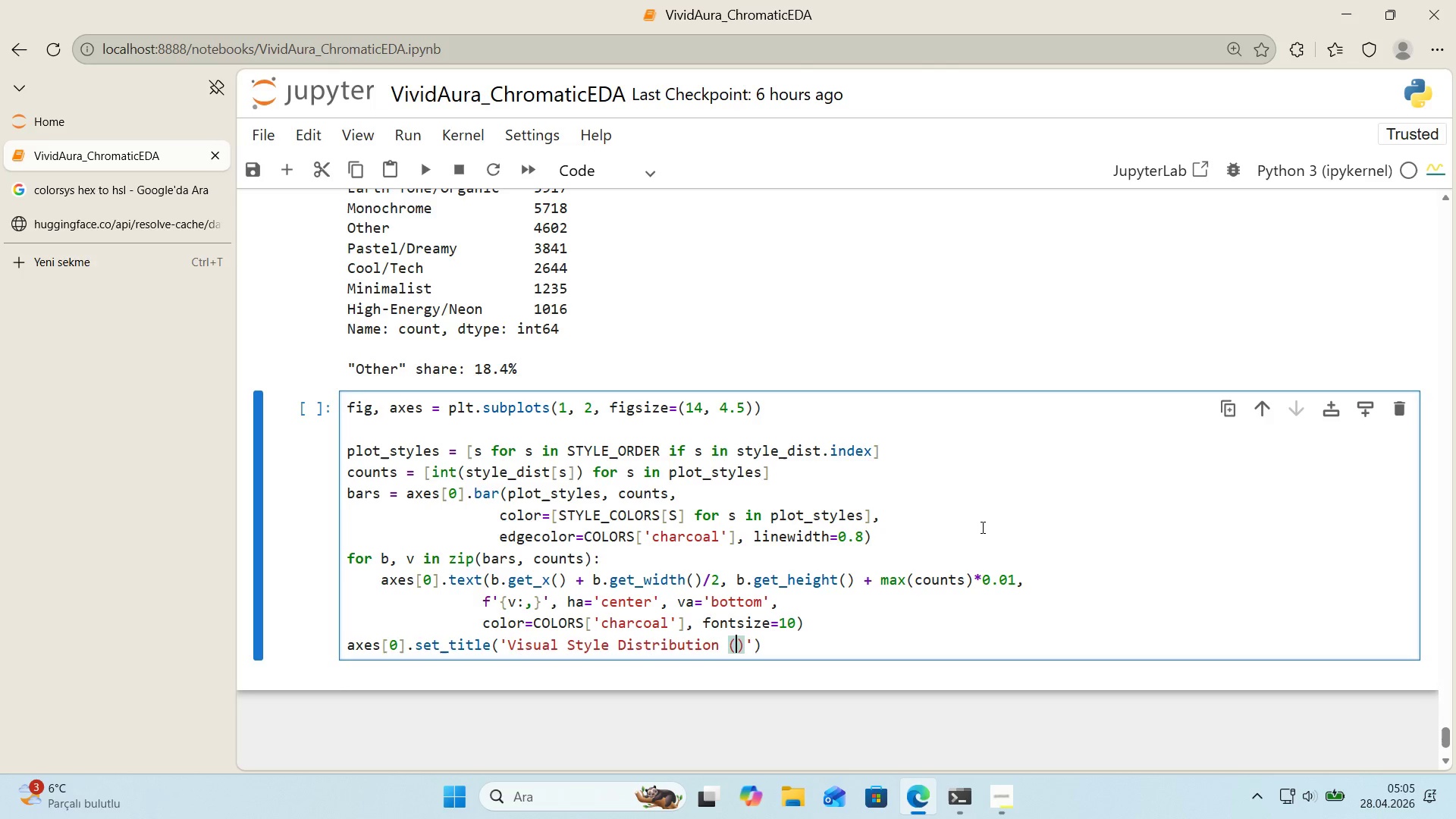 
type(Unsplash L'te)
 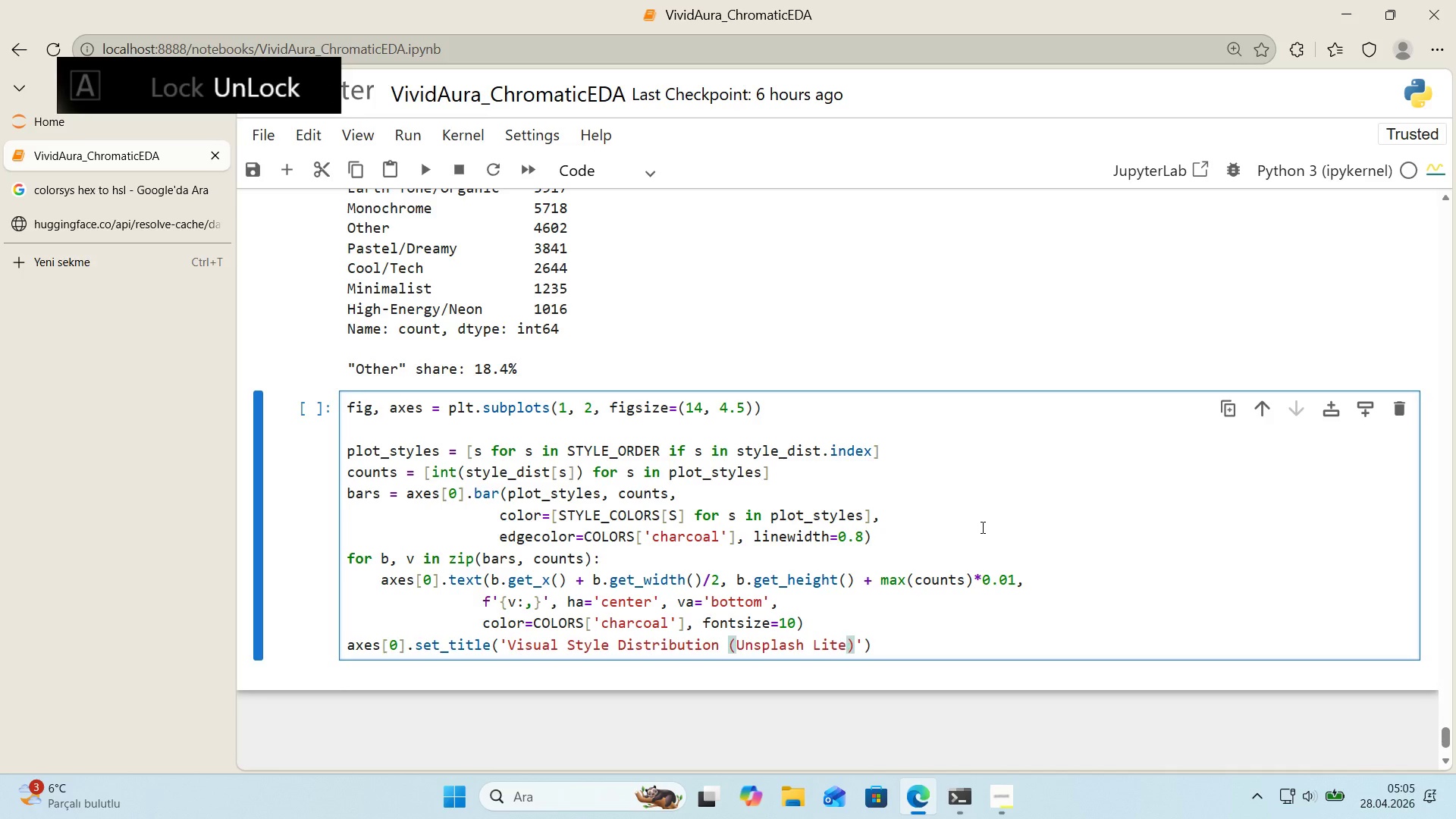 
key(ArrowRight)
 